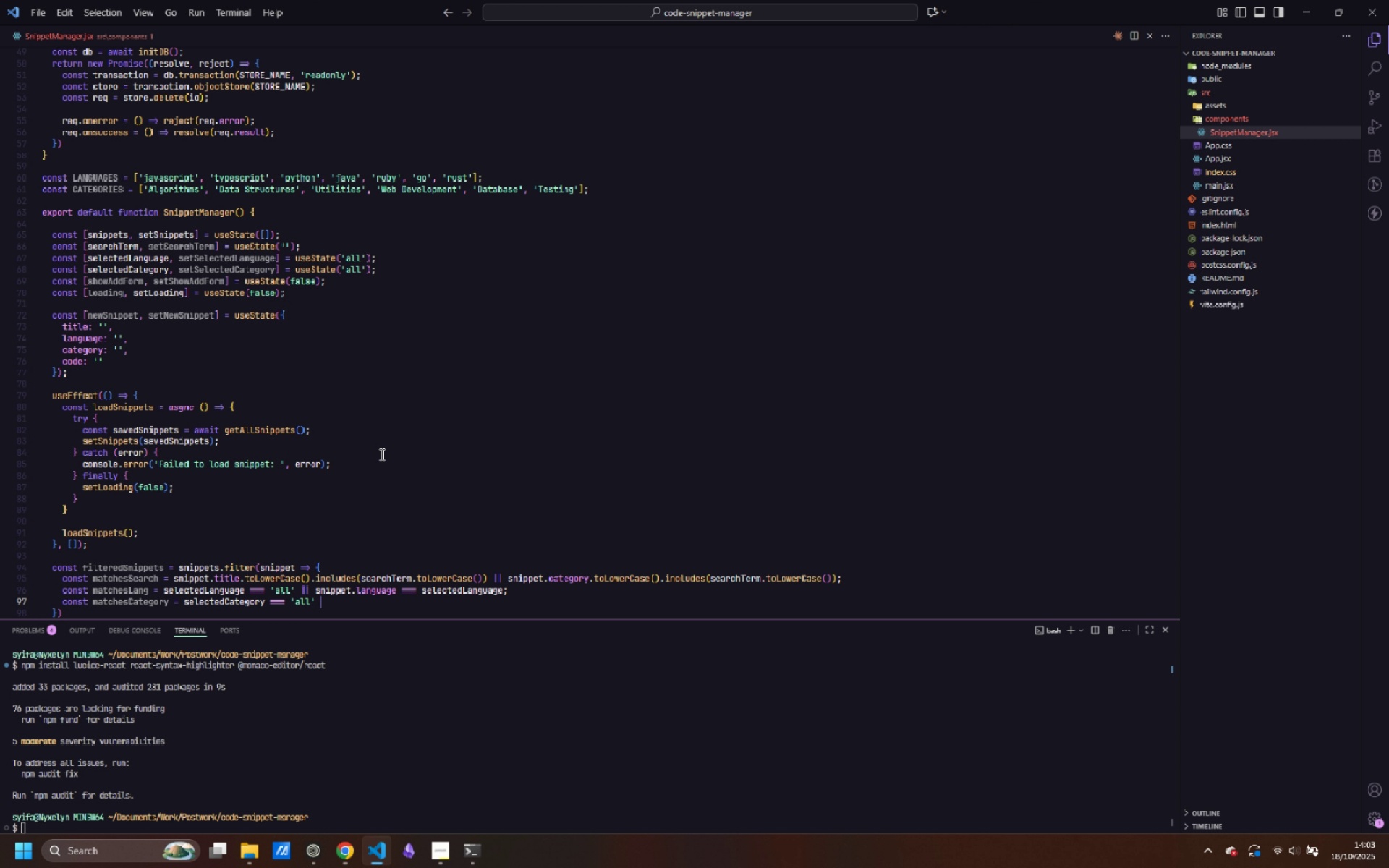 
type( || se)
key(Backspace)
type(nippet.categor)
 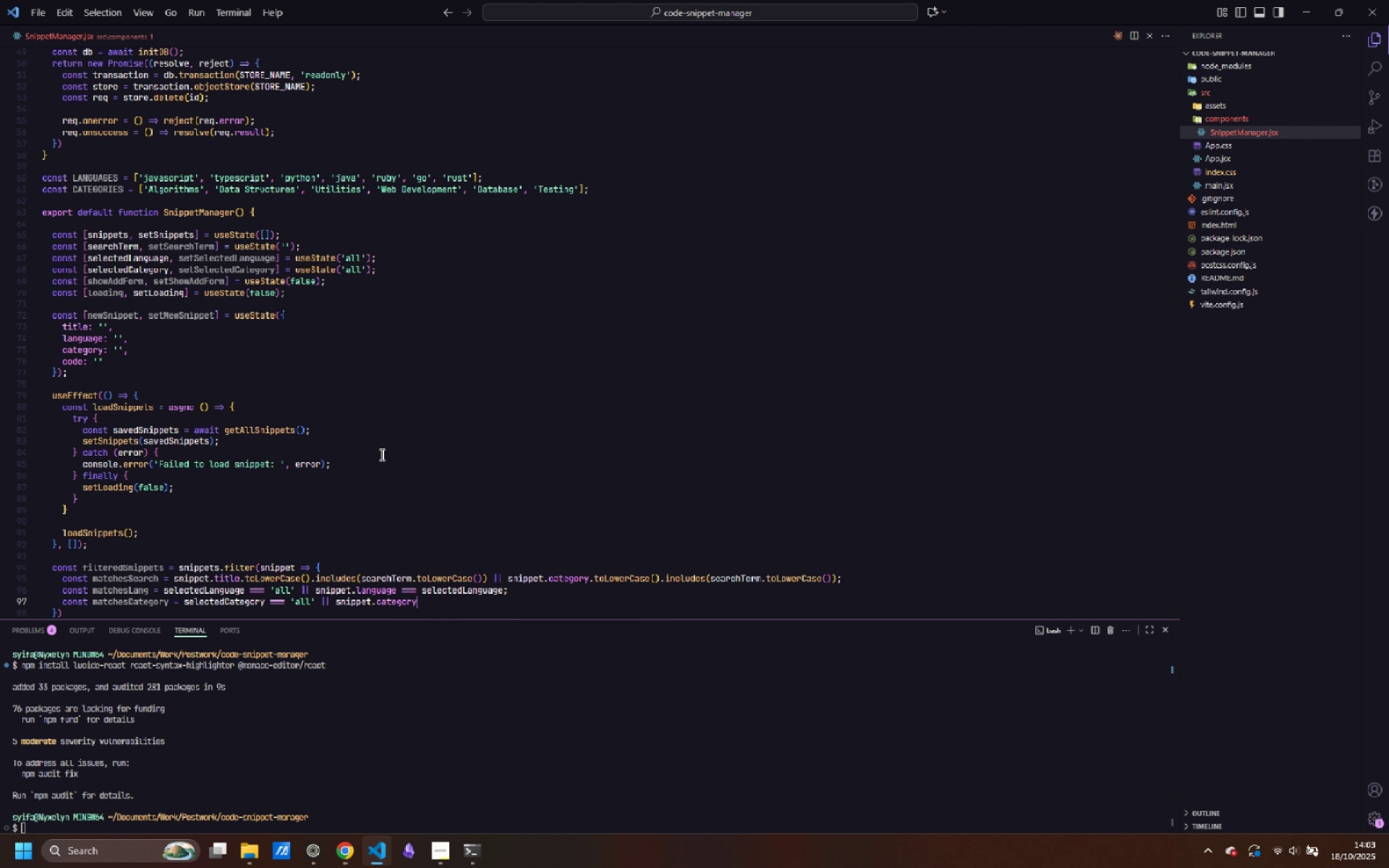 
 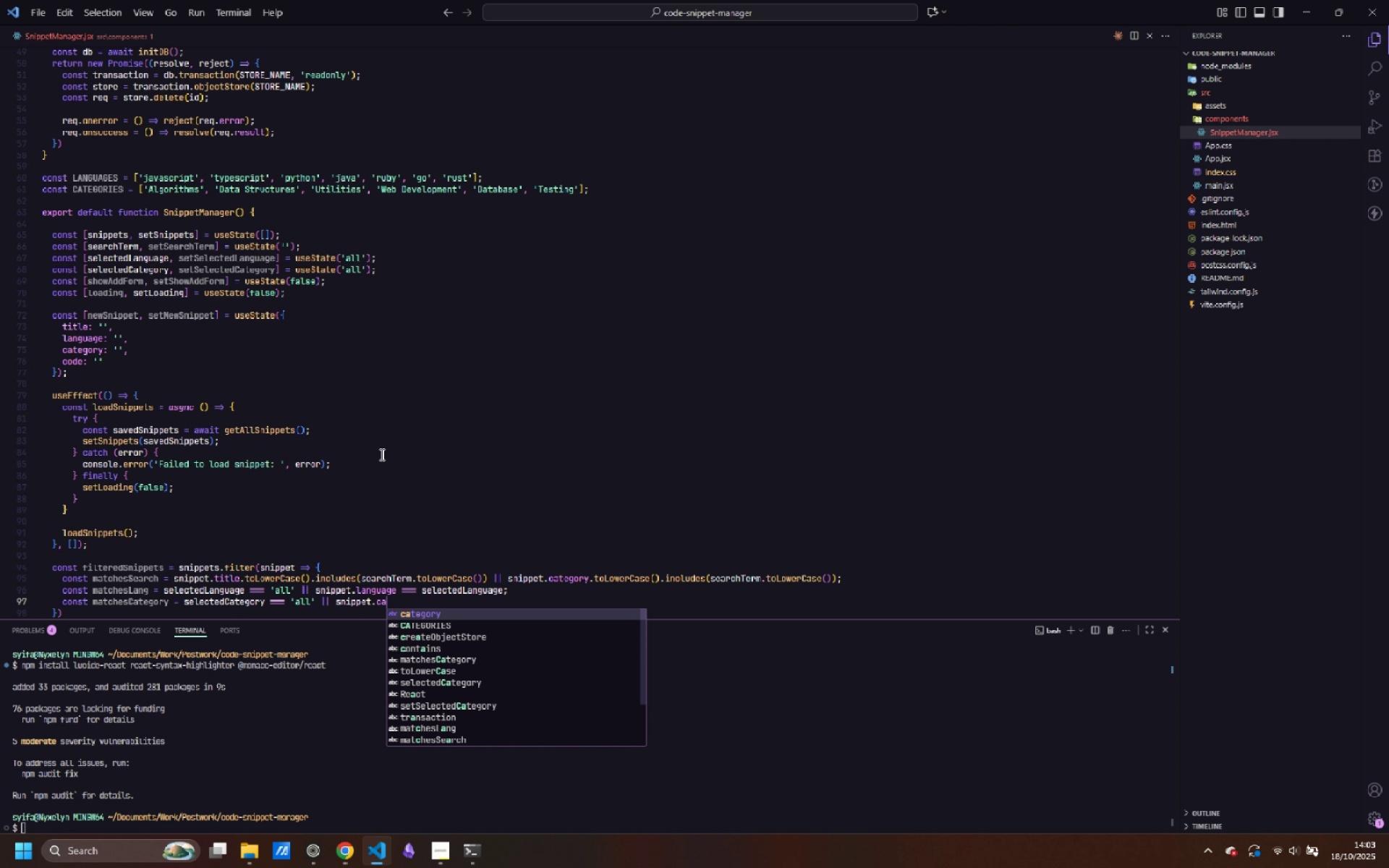 
key(Enter)
 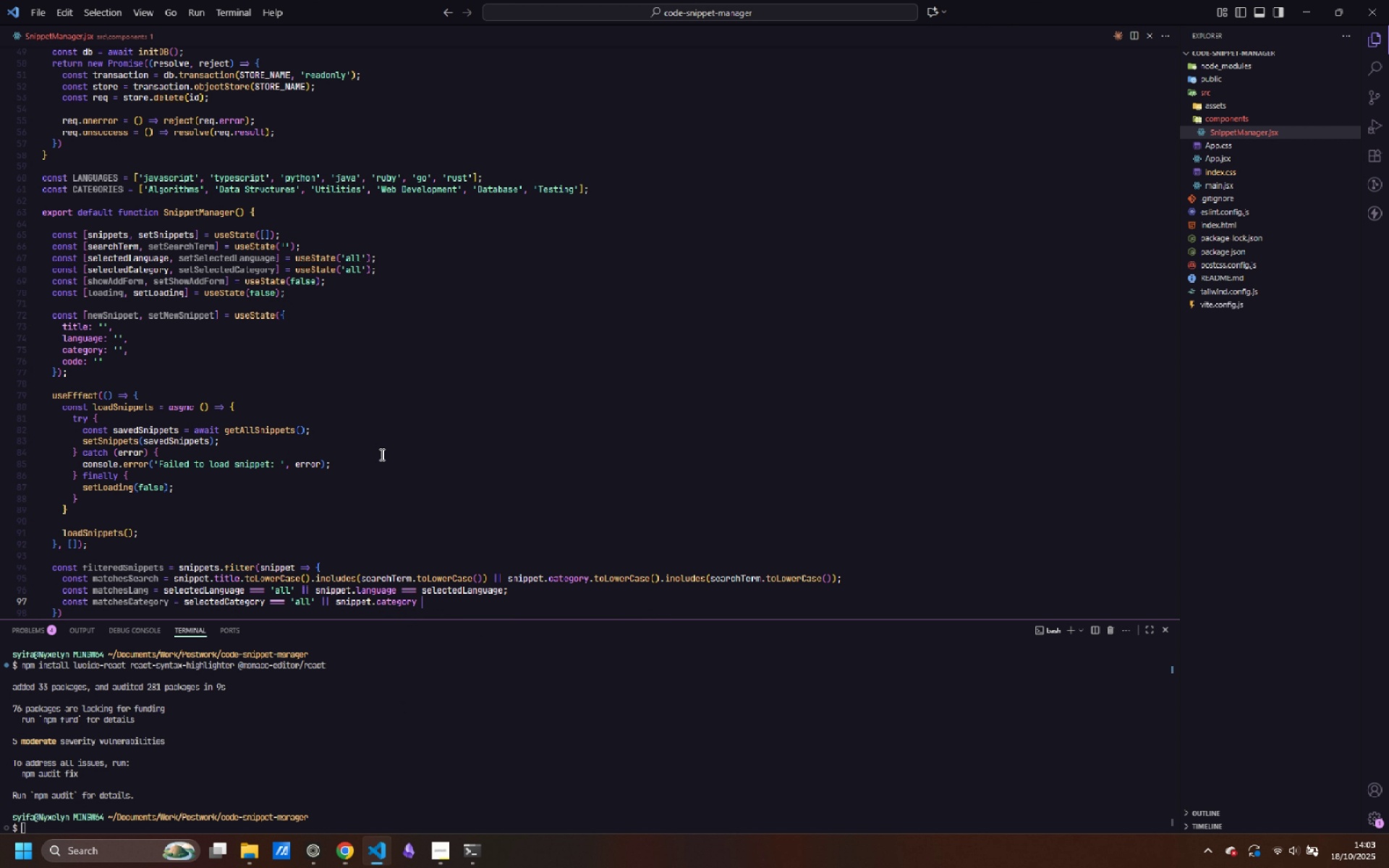 
type( === selectedCategory;)
 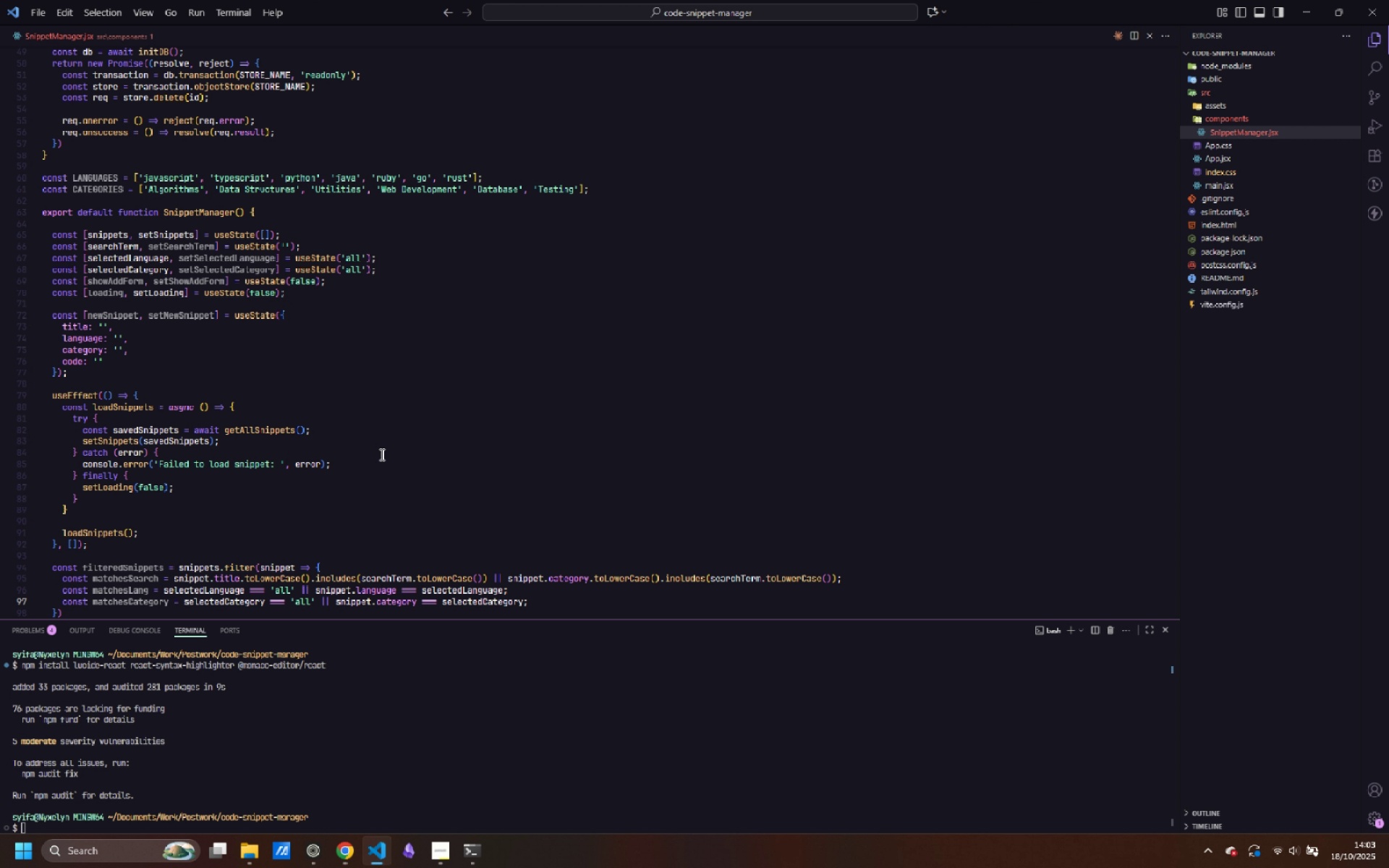 
key(Enter)
 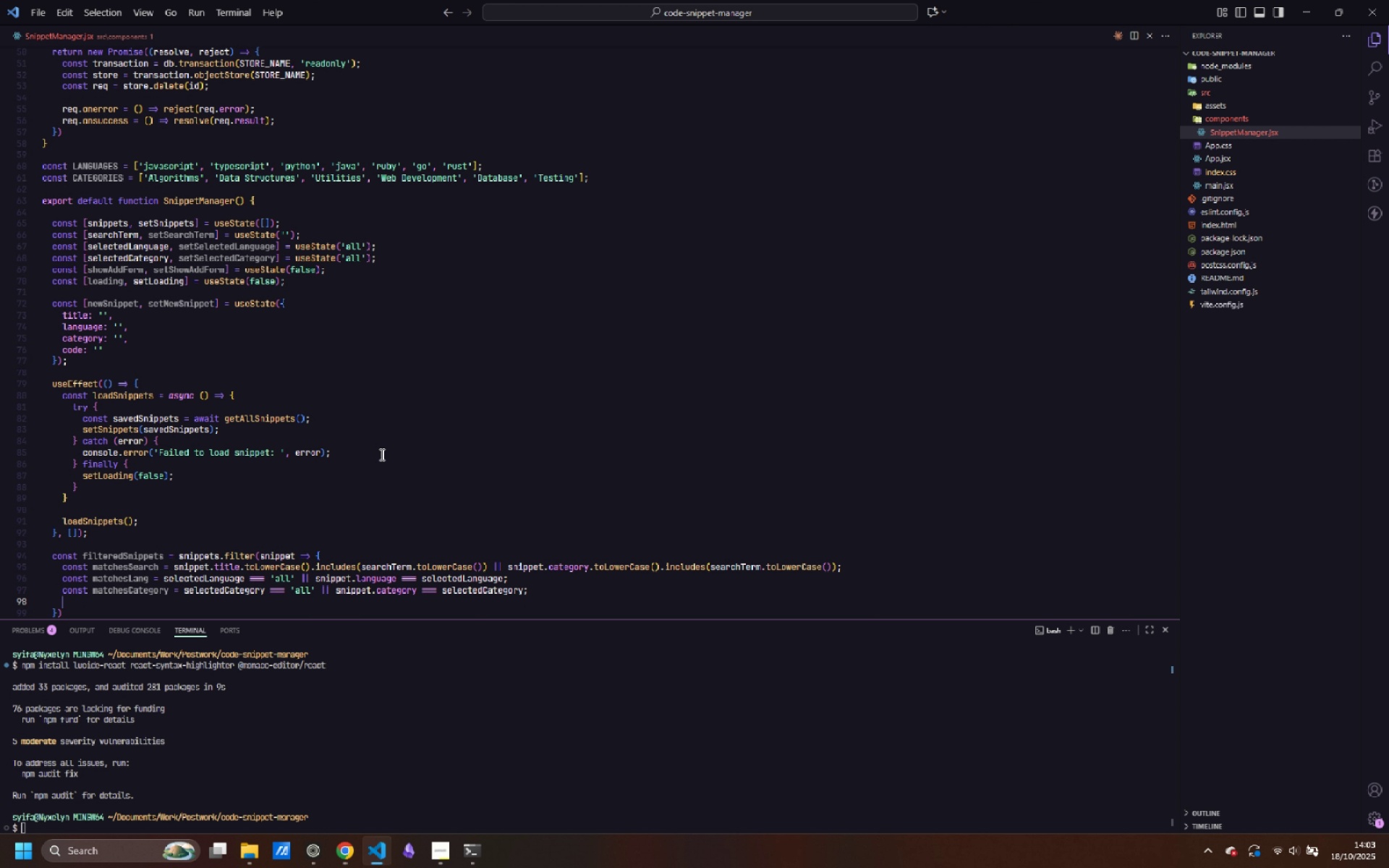 
key(Enter)
 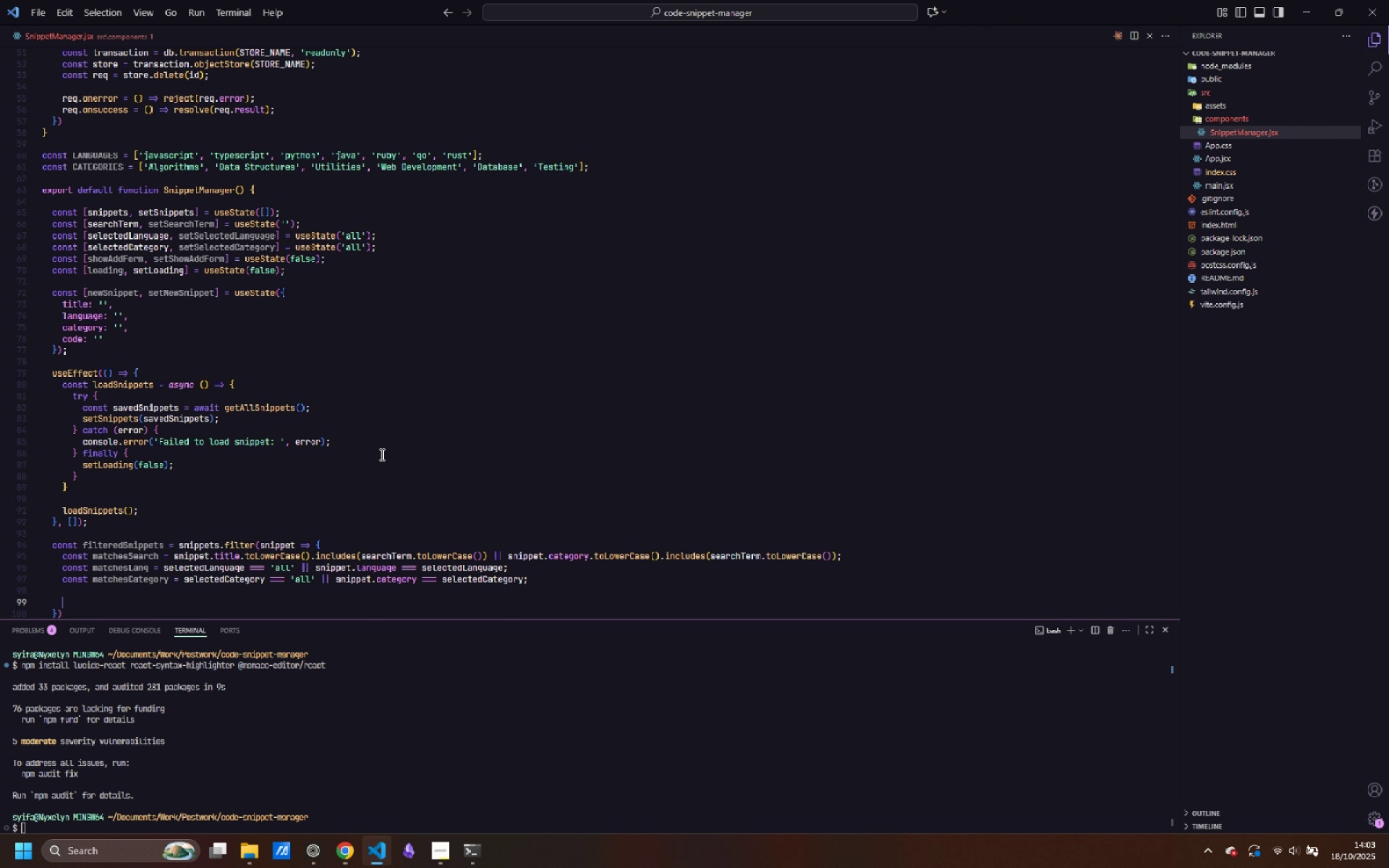 
type(return mate)
key(Backspace)
type(ches)
 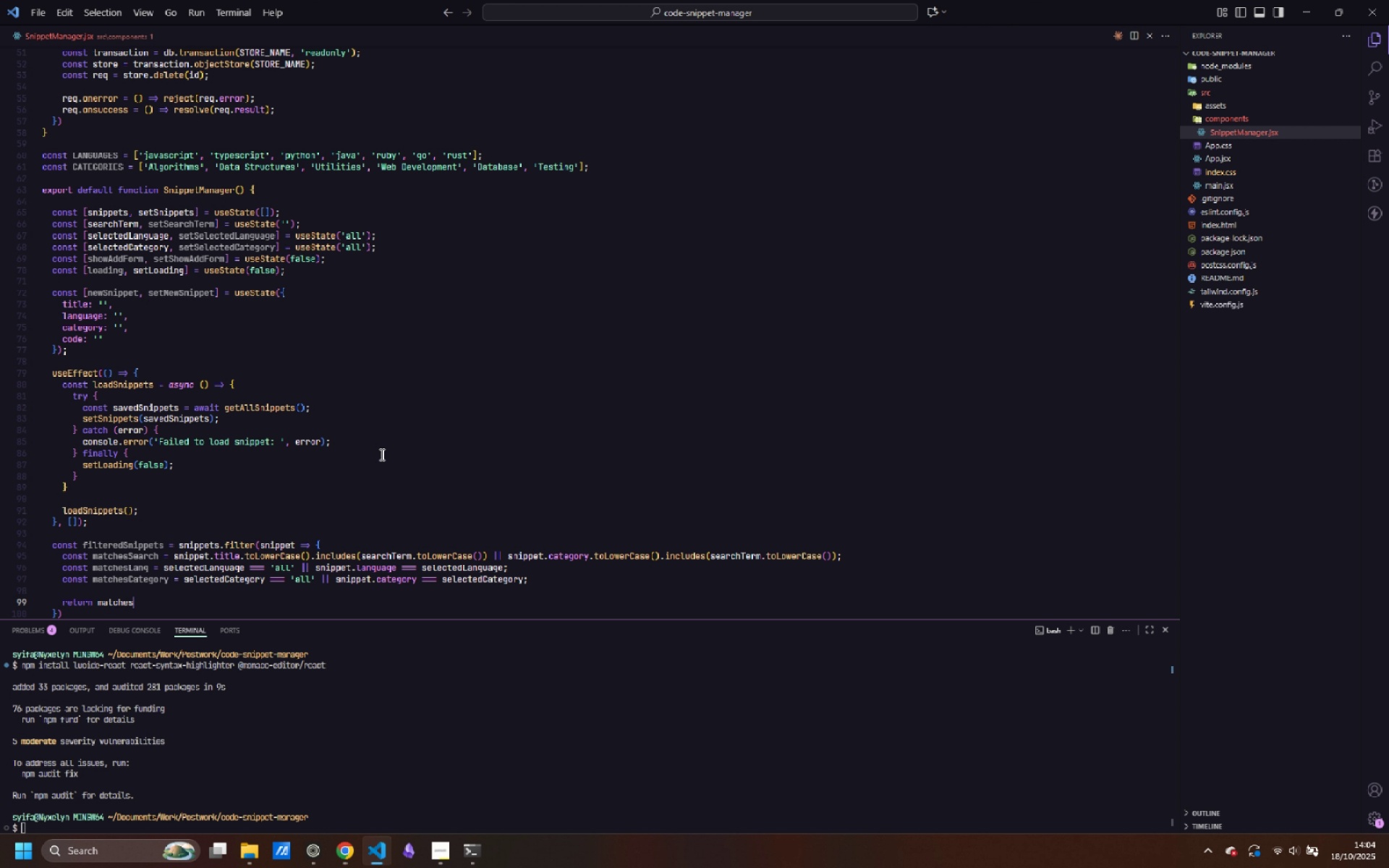 
type(Sea)
 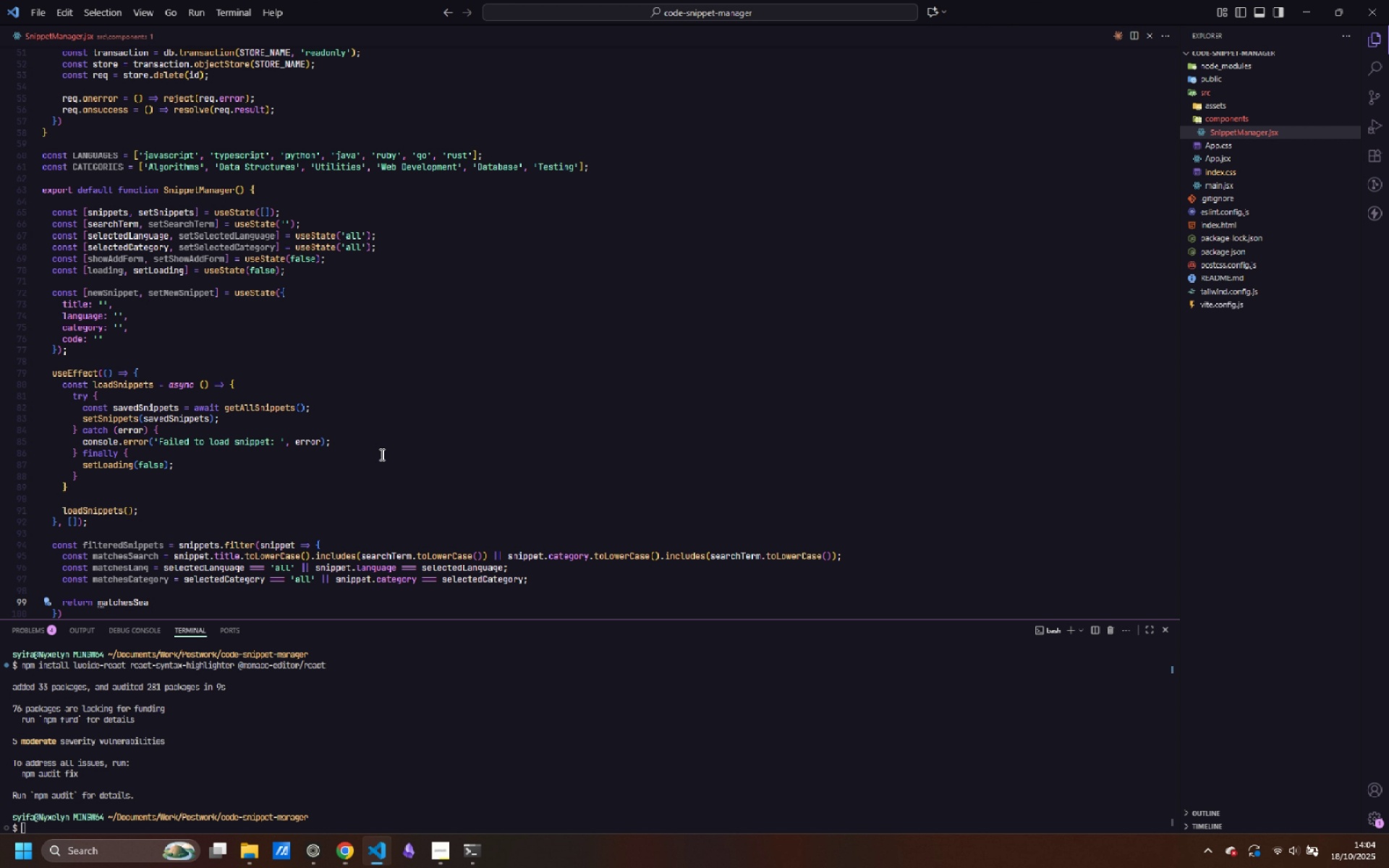 
type(rch && matchesLang && matchesCategory;)
 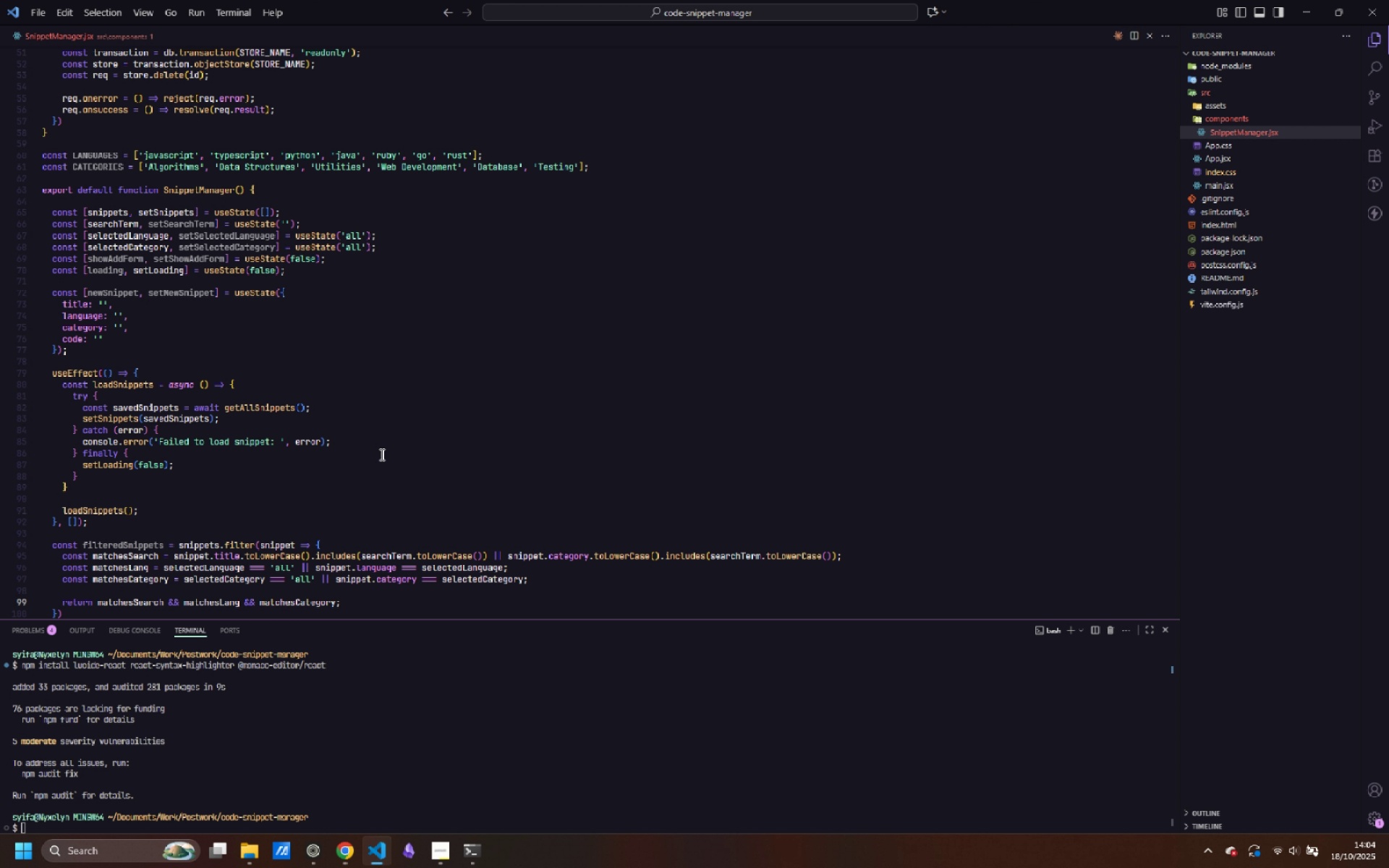 
key(ArrowDown)
 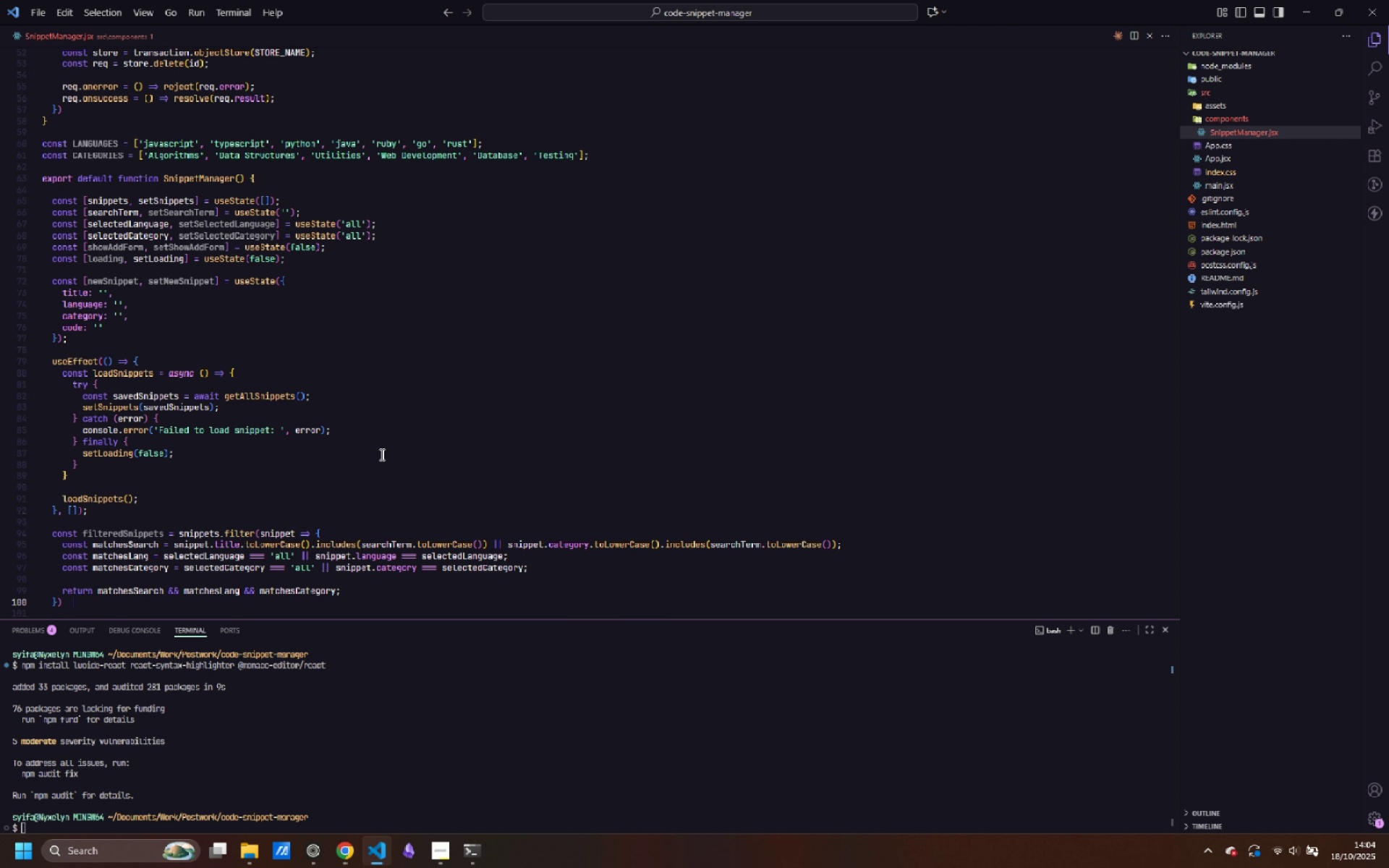 
key(Backspace)
 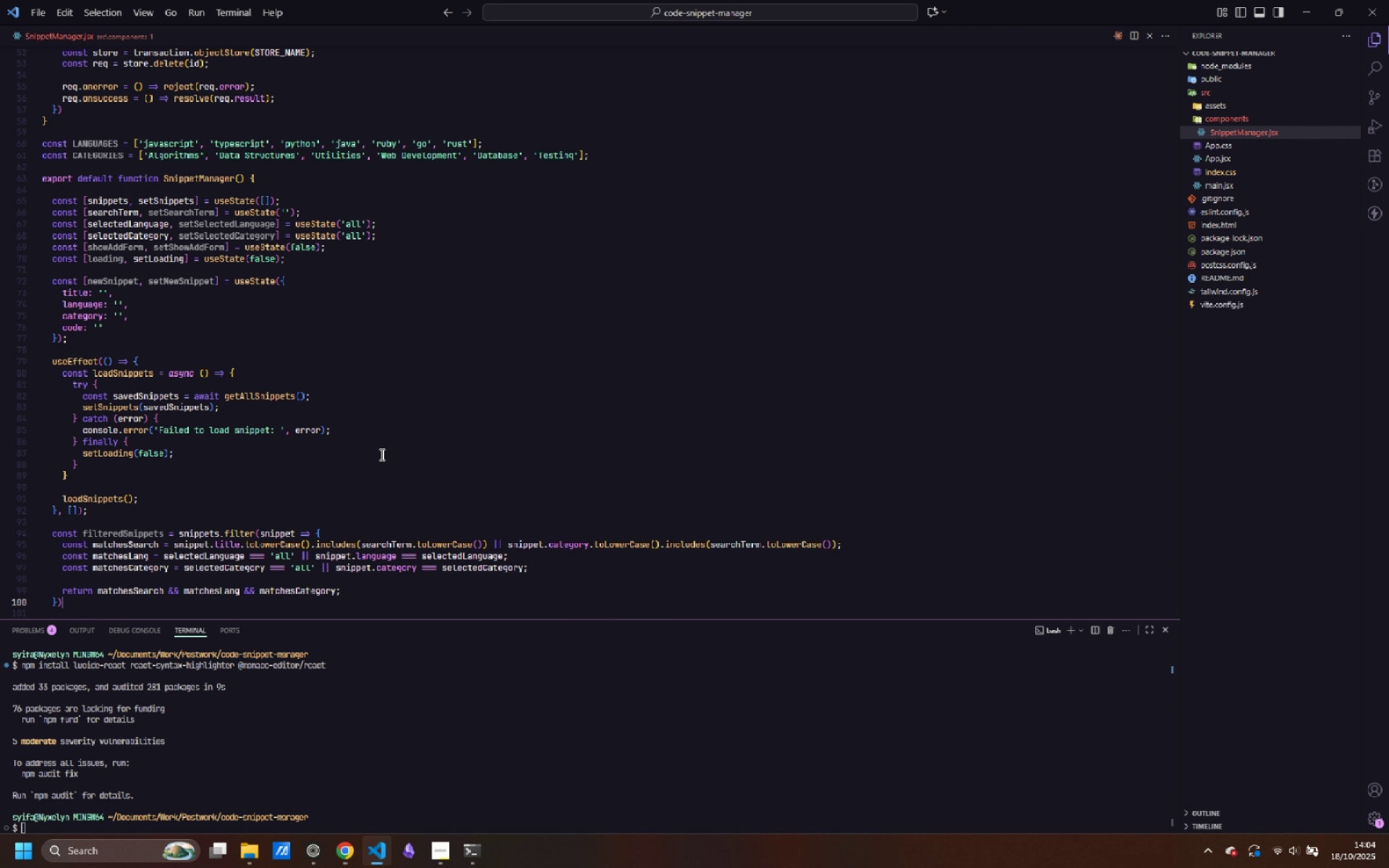 
key(Backspace)
 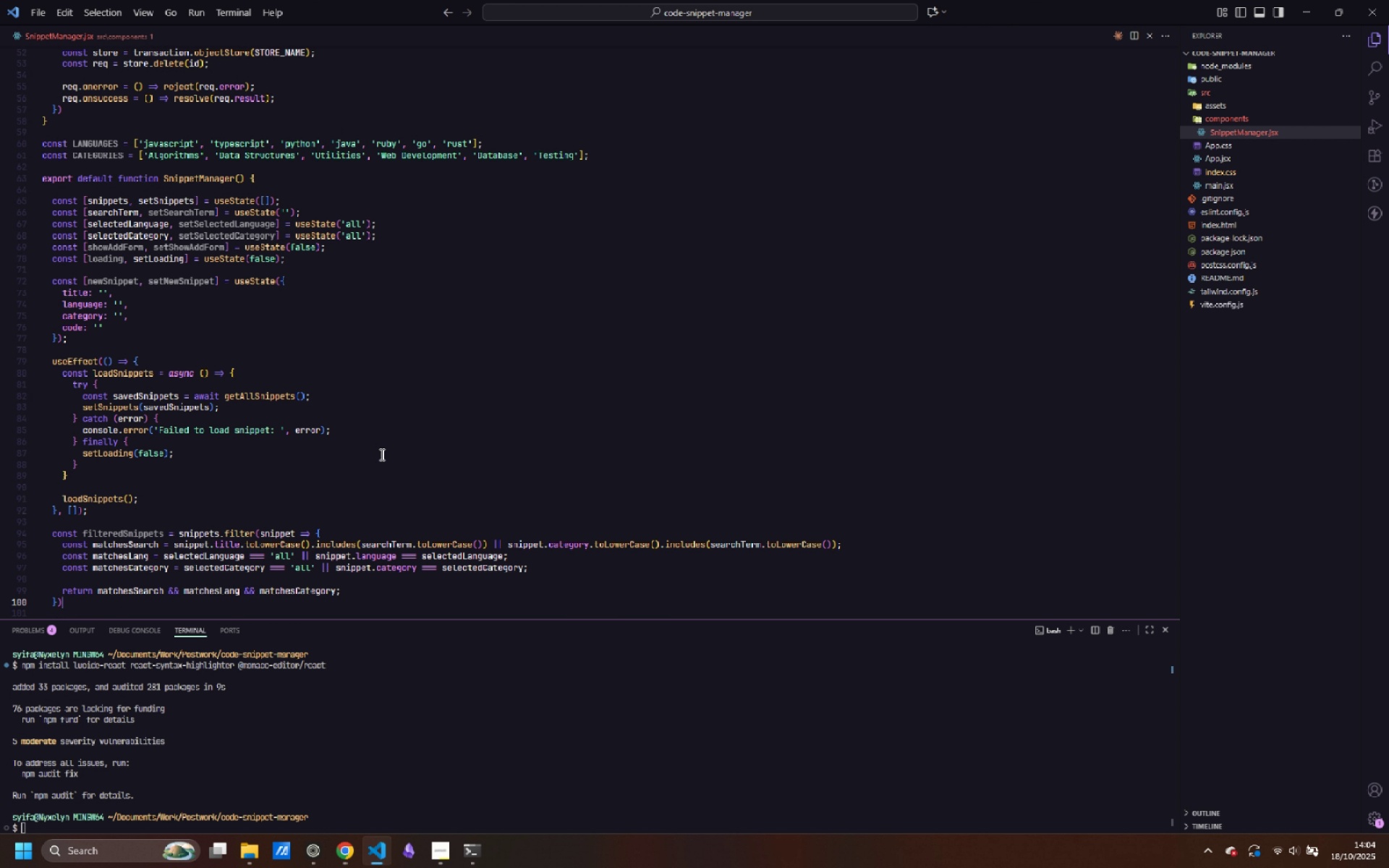 
key(Semicolon)
 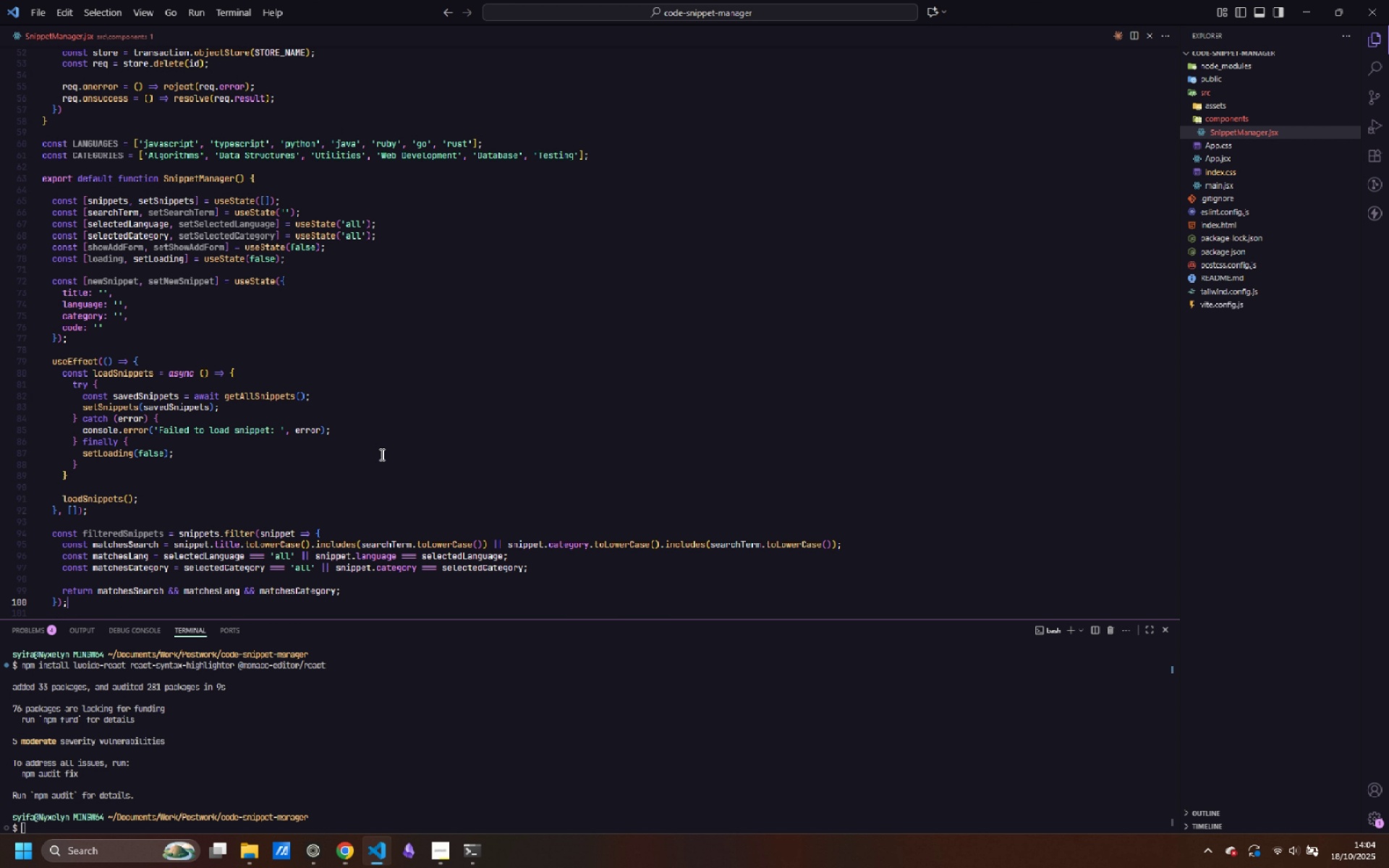 
key(Enter)
 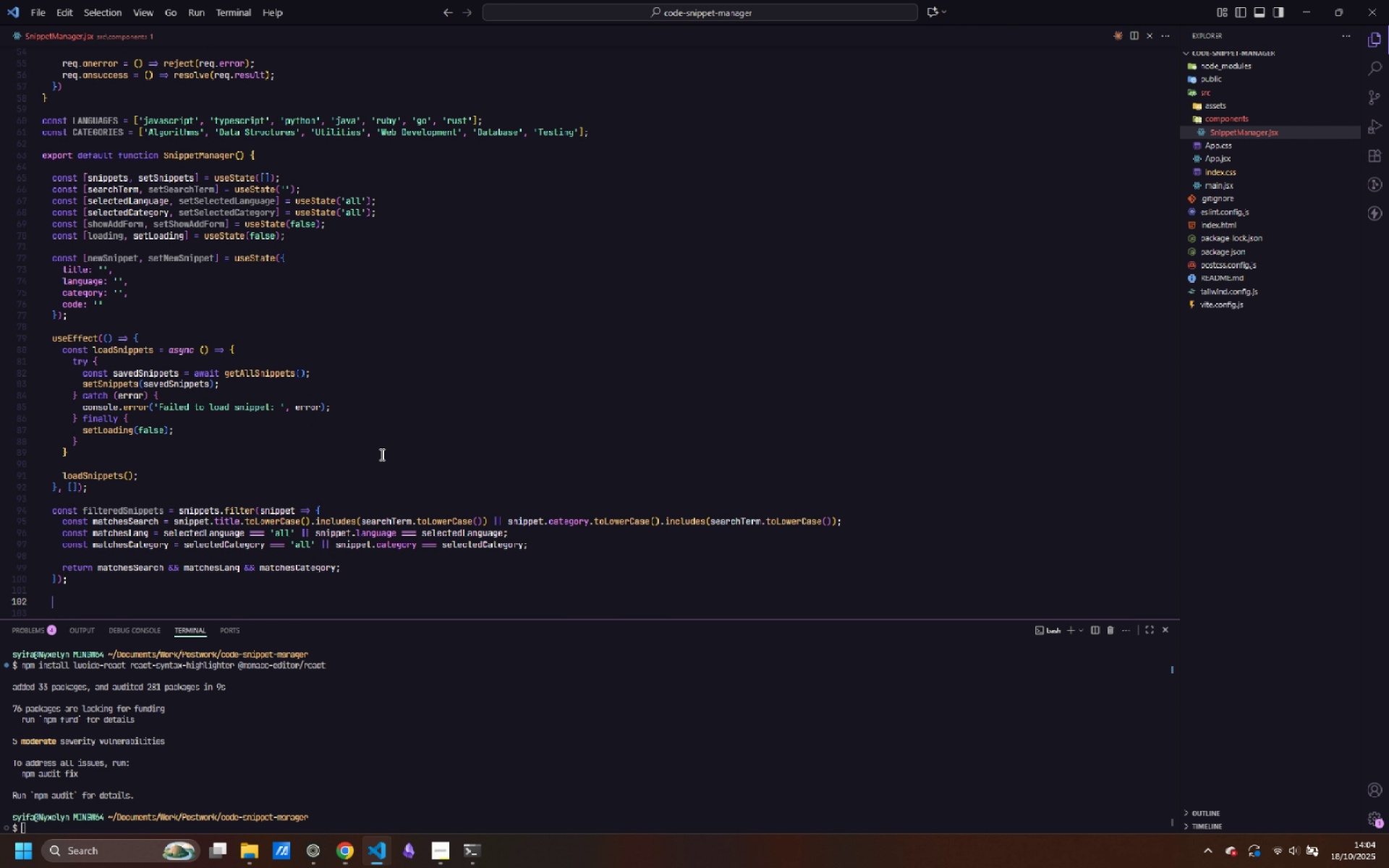 
key(Enter)
 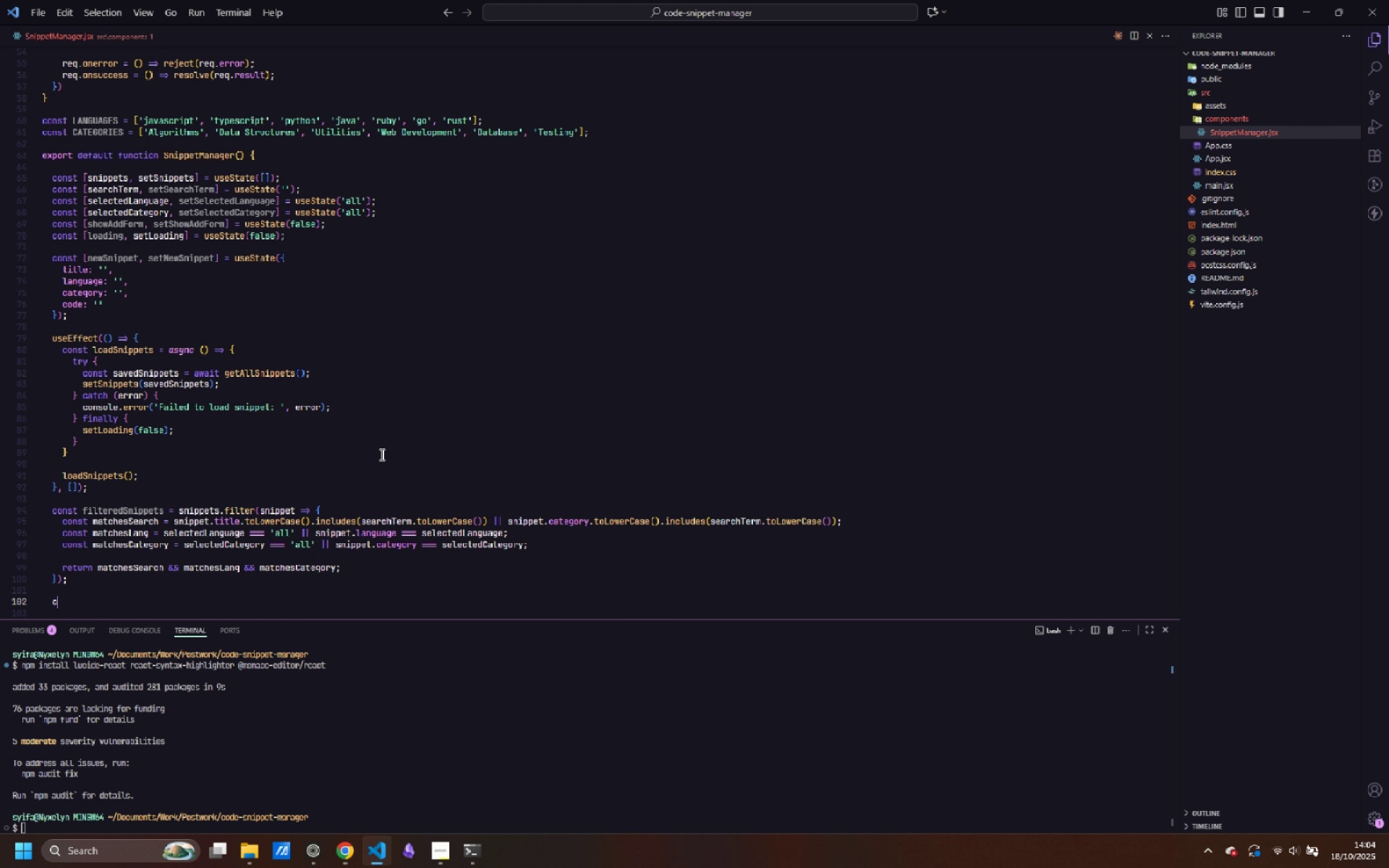 
type(const handleAddSnippet = () => {)
 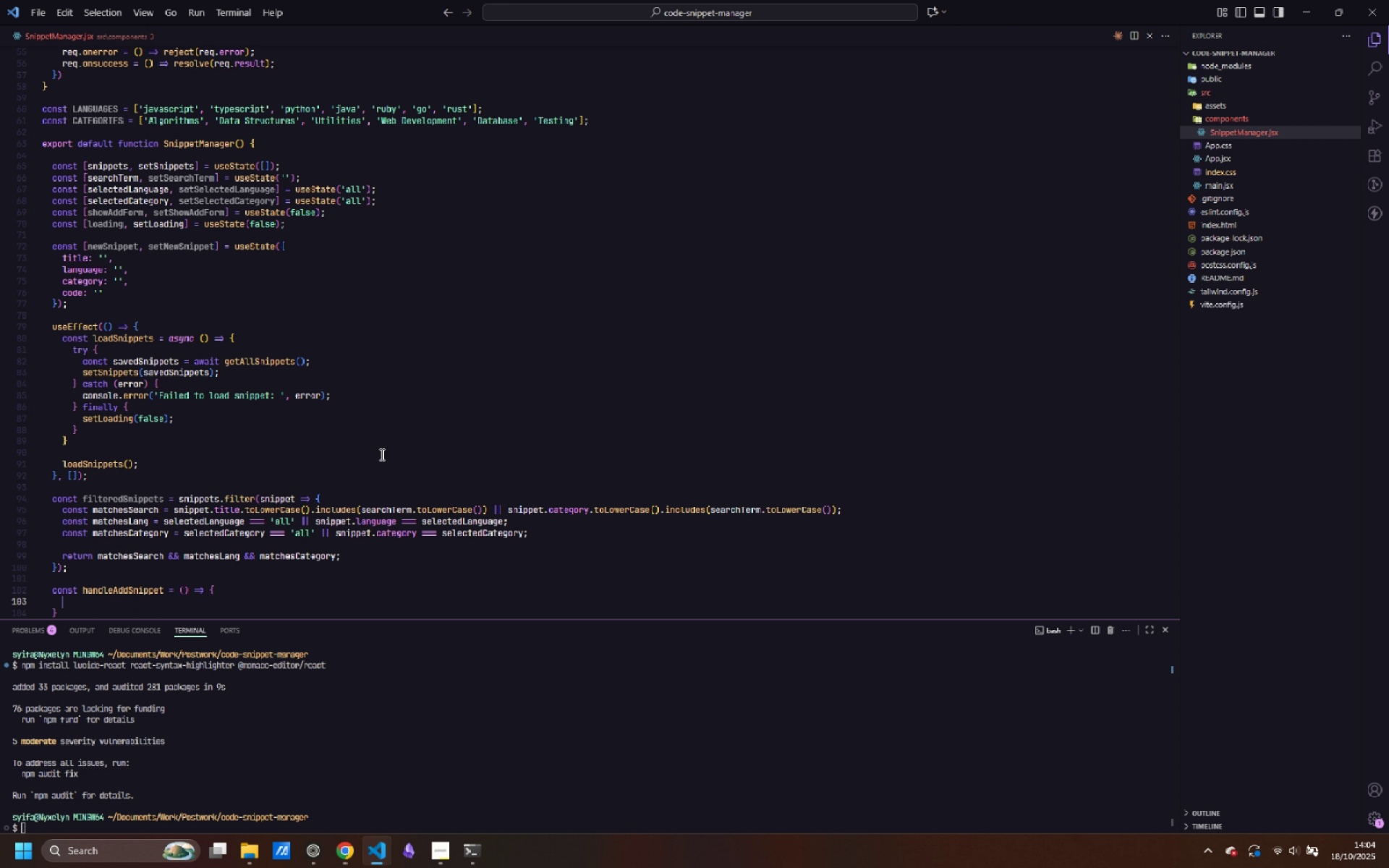 
 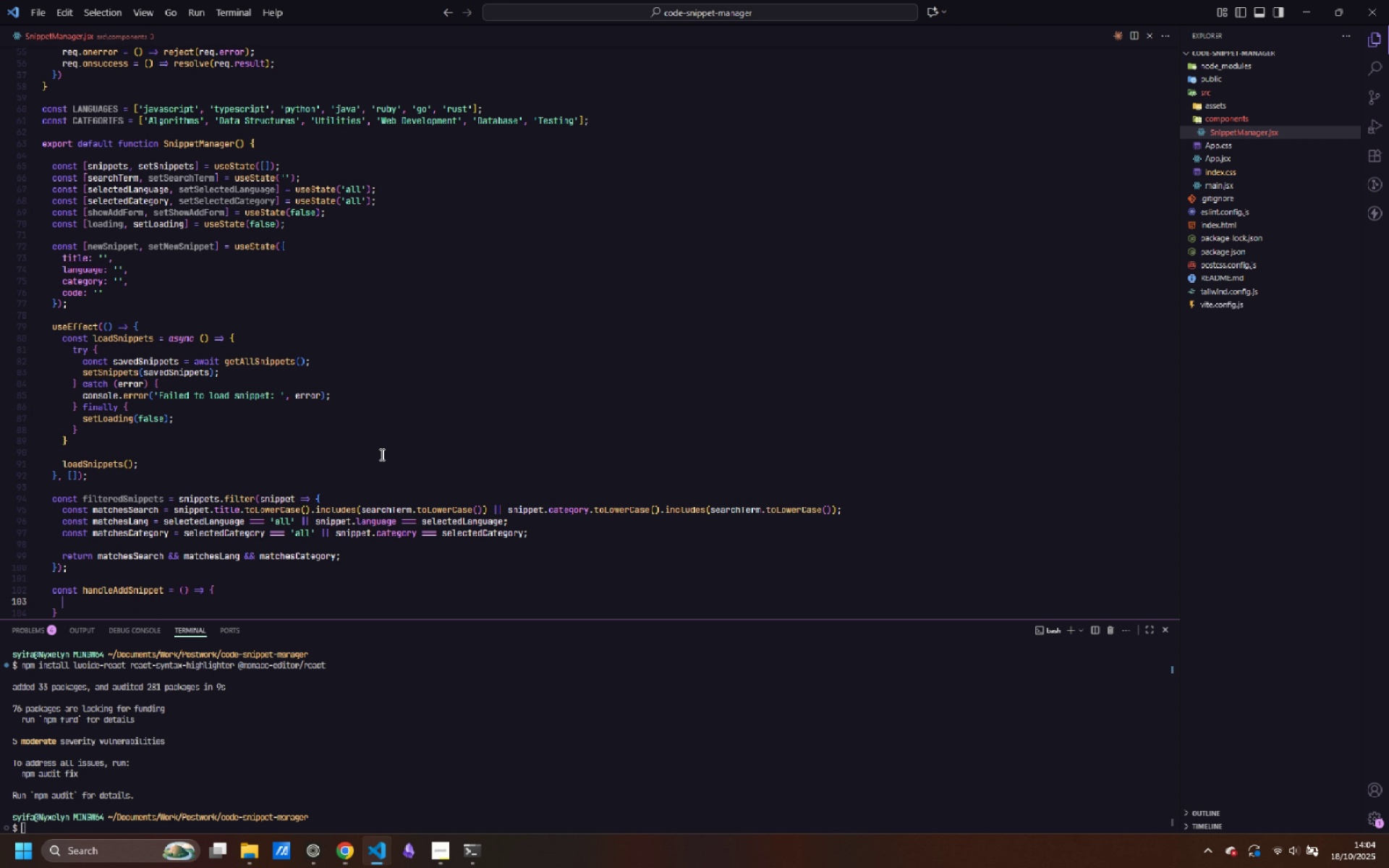 
key(Enter)
 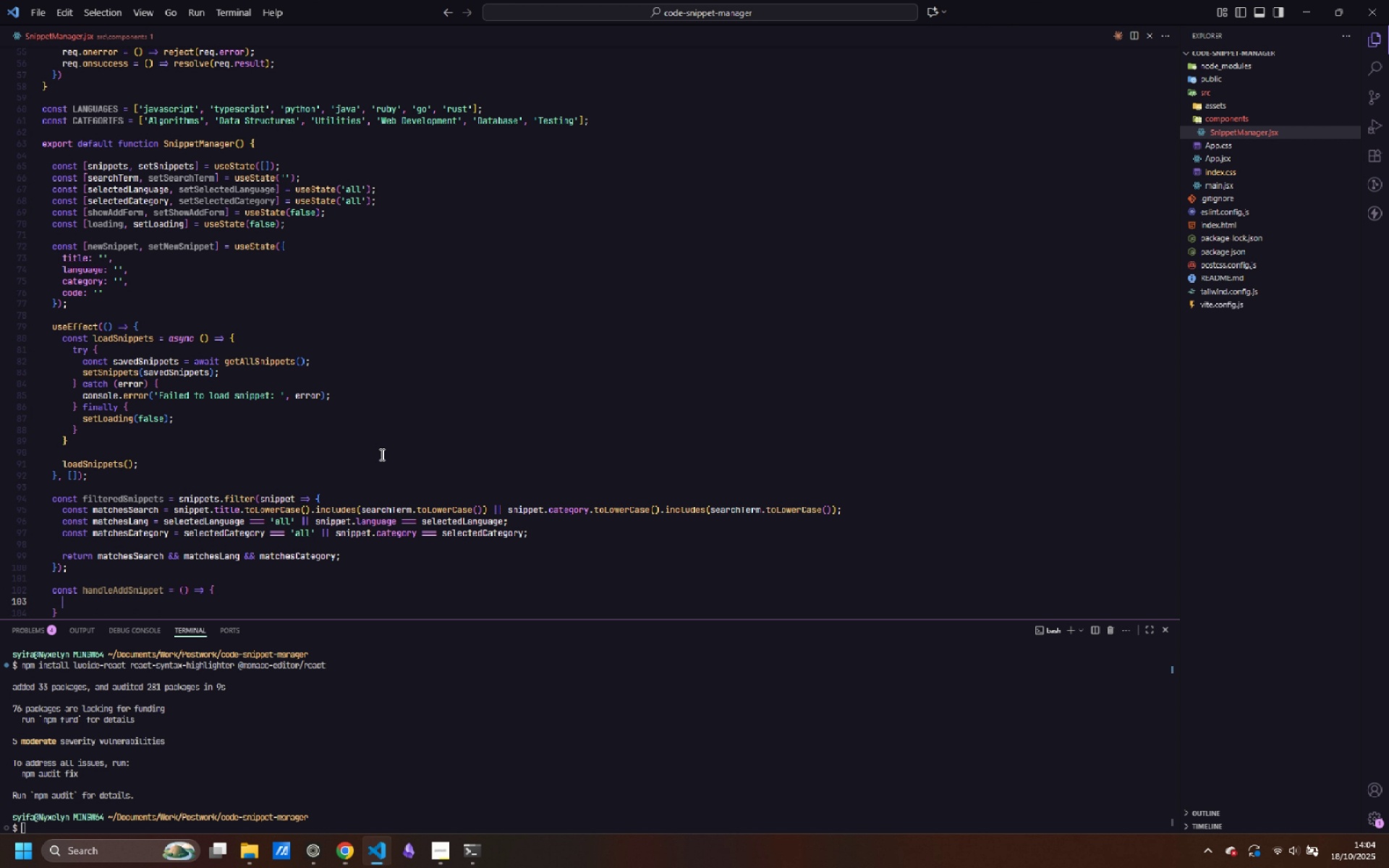 
type(cson)
 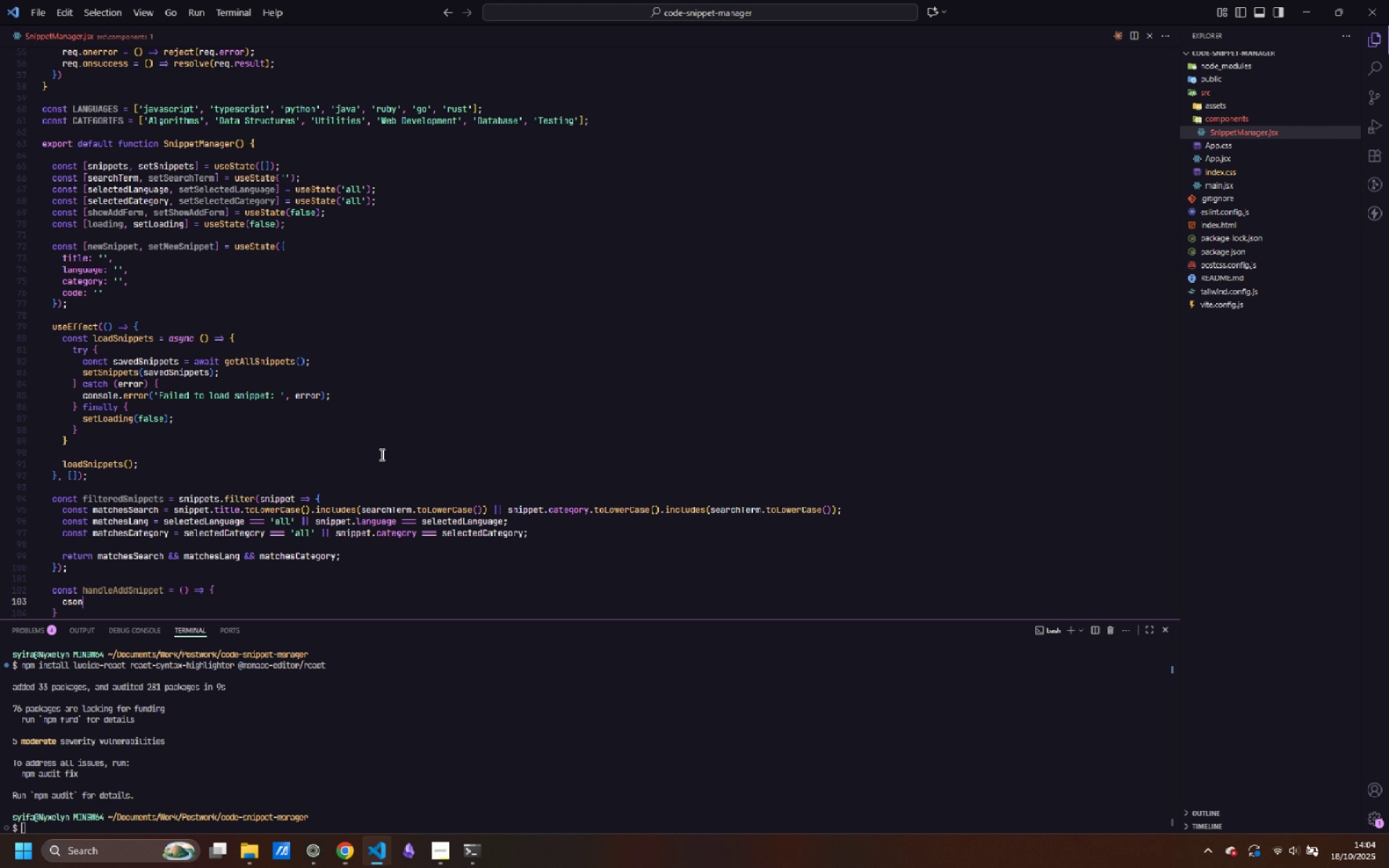 
key(Control+ControlLeft)
 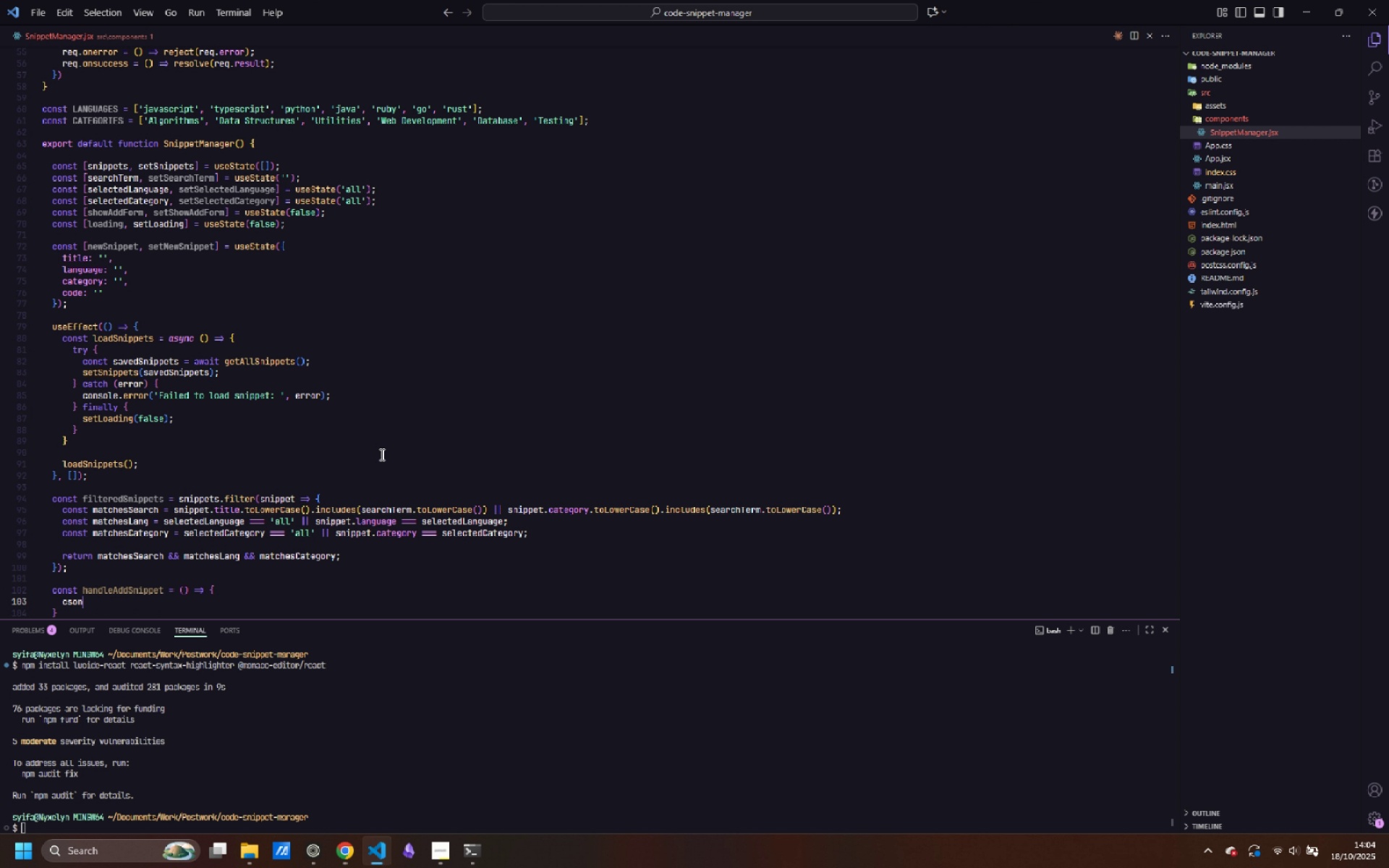 
key(Control+Backspace)
 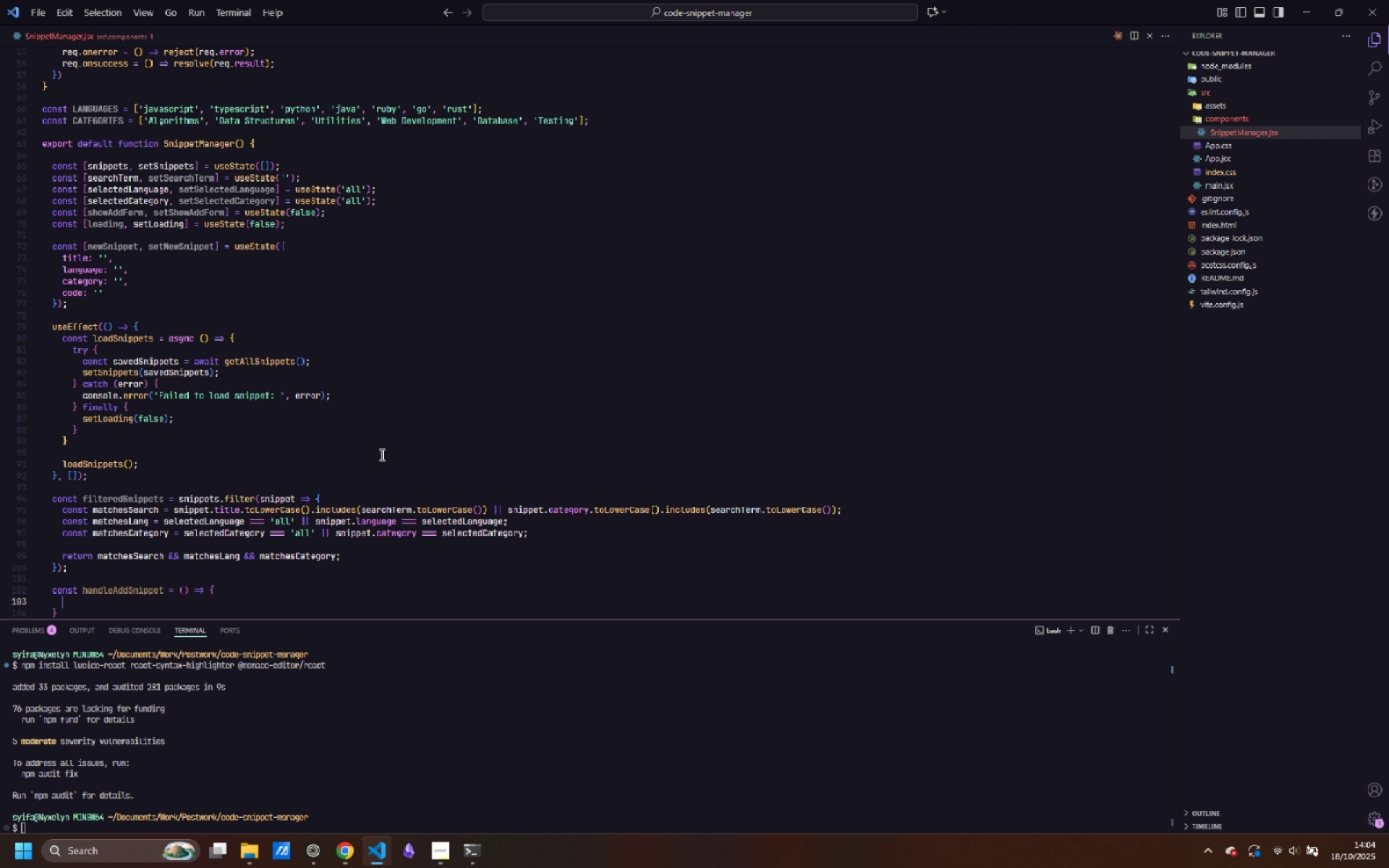 
type(if (!newSnippet)
 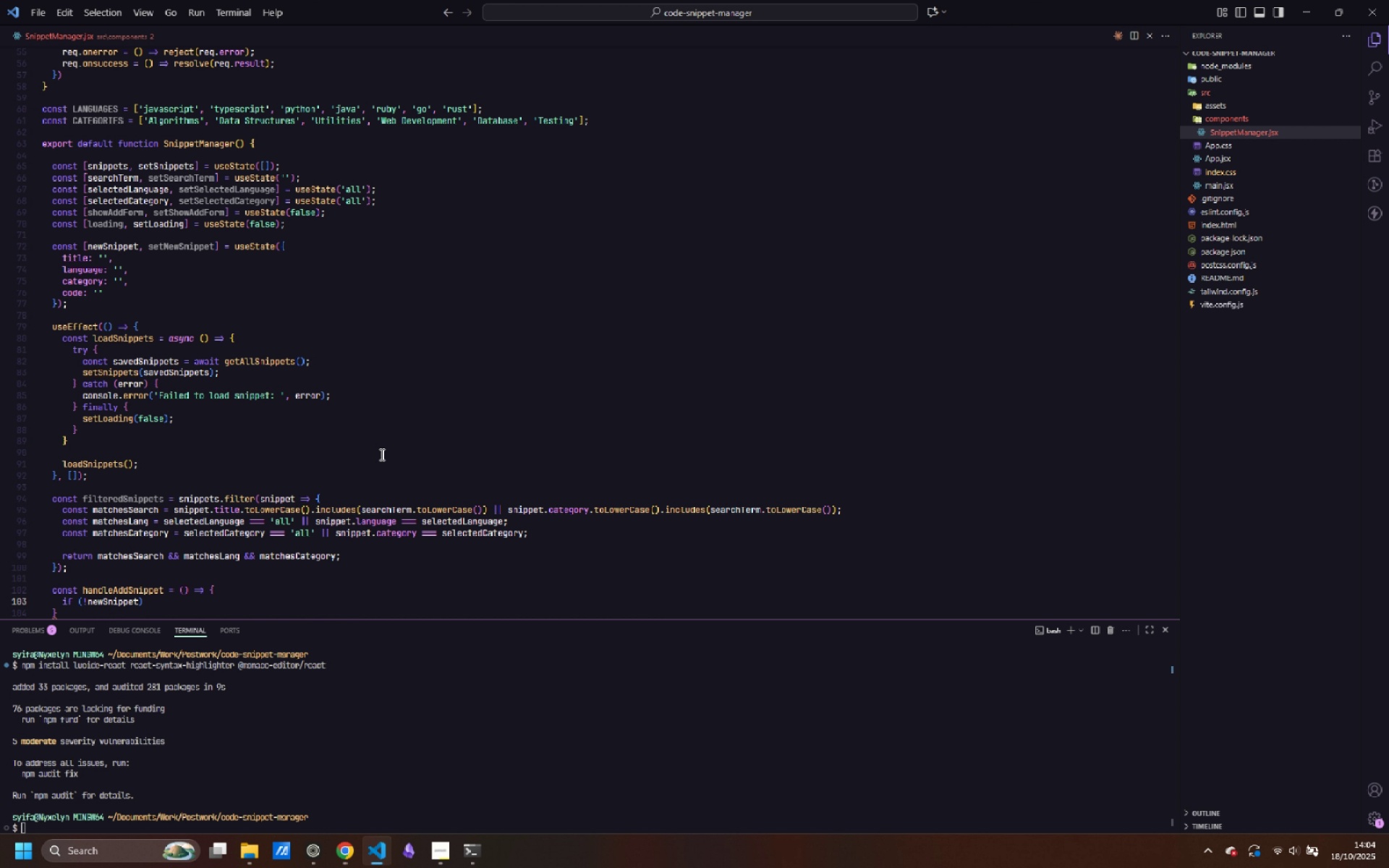 
type(.title || !newSnippet.code)
 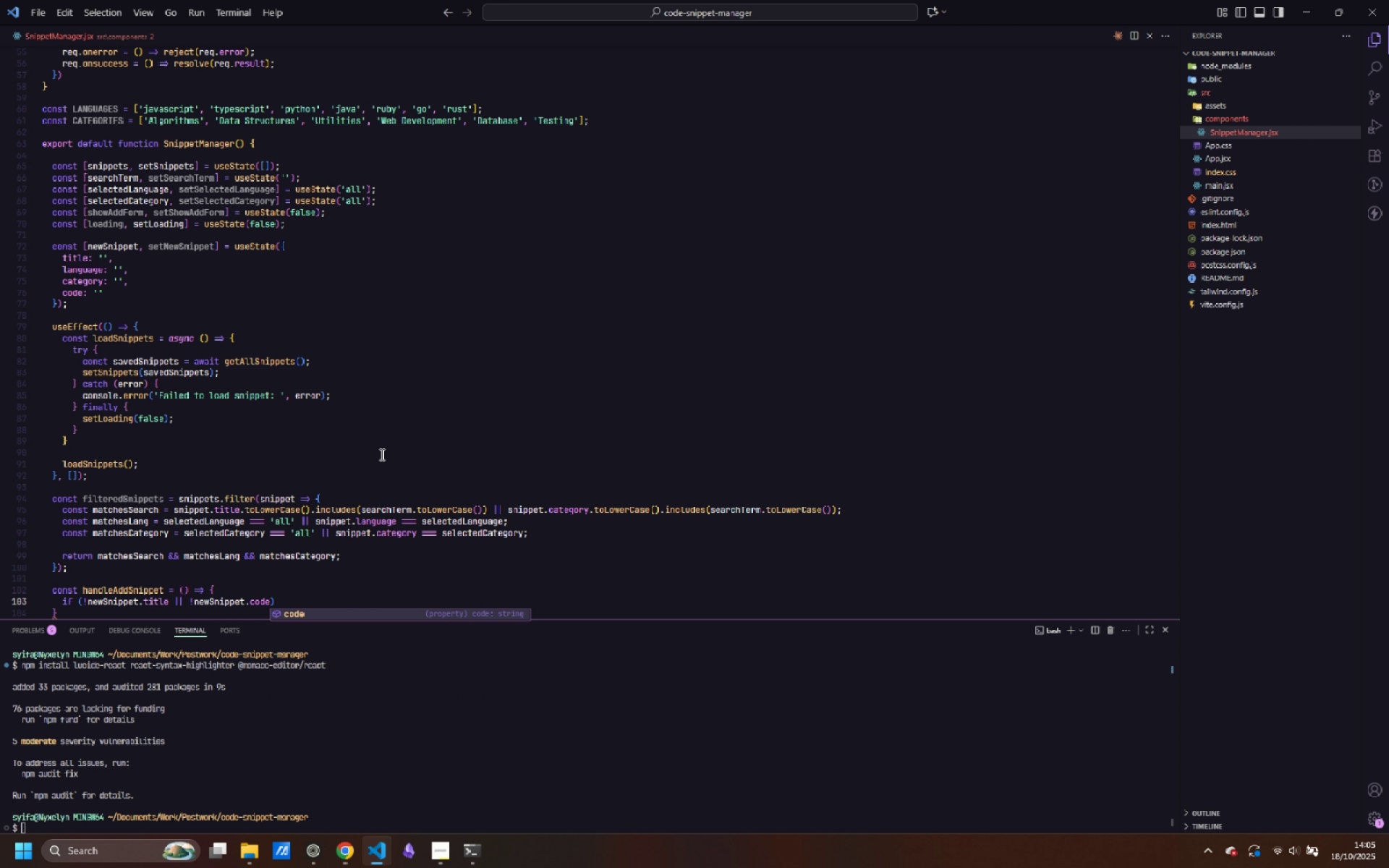 
key(ArrowRight)
 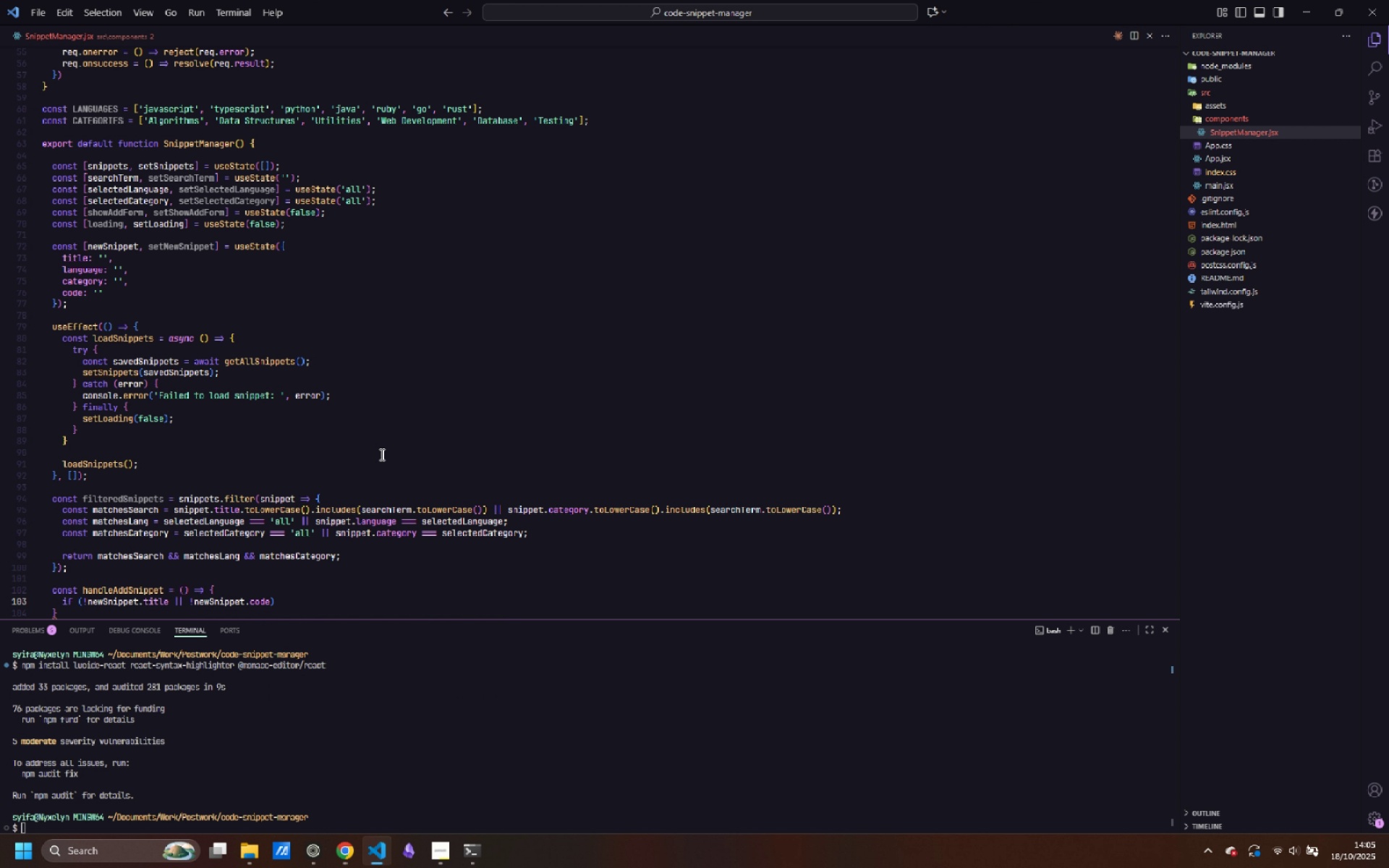 
key(Space)
 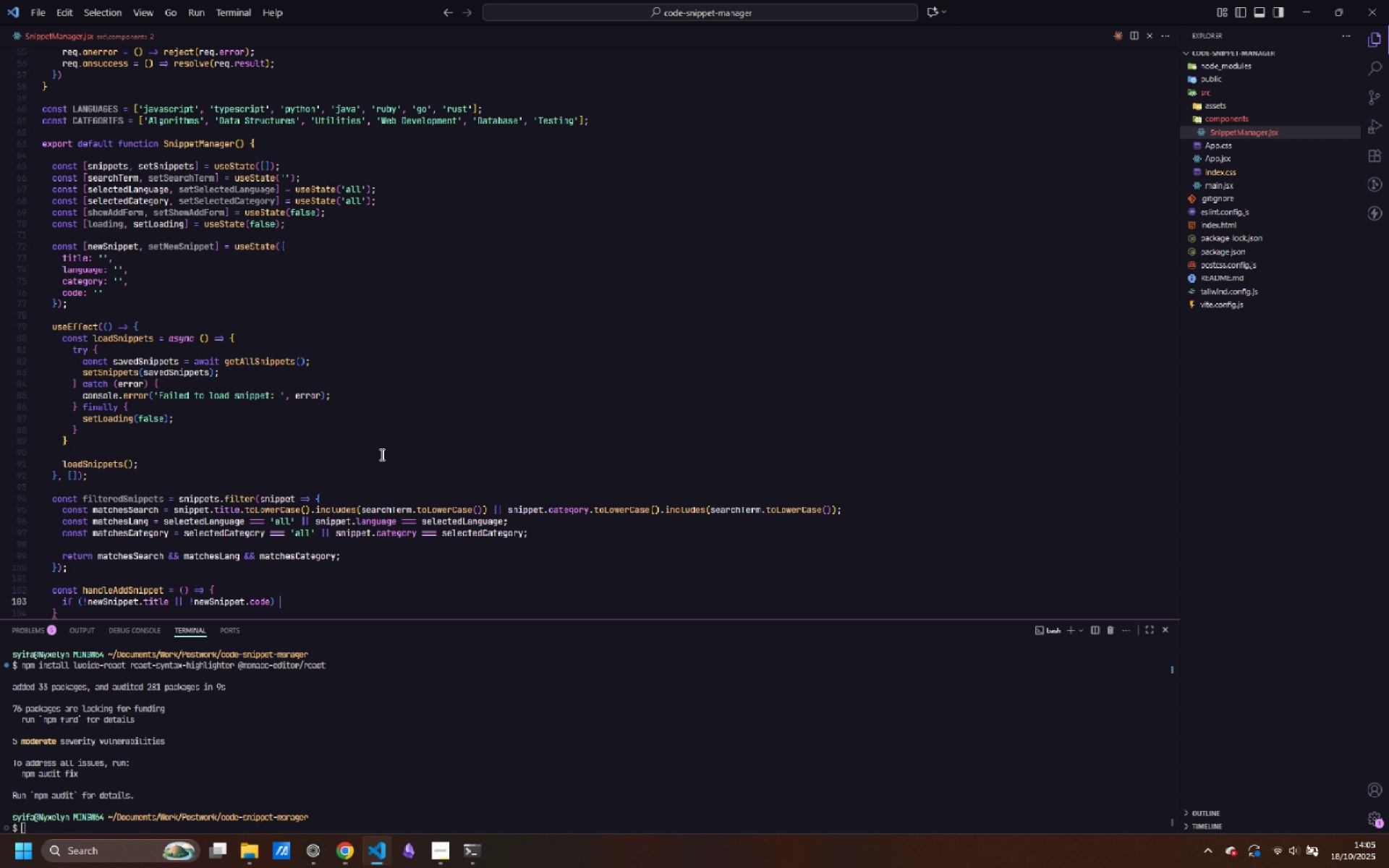 
key(Shift+BracketLeft)
 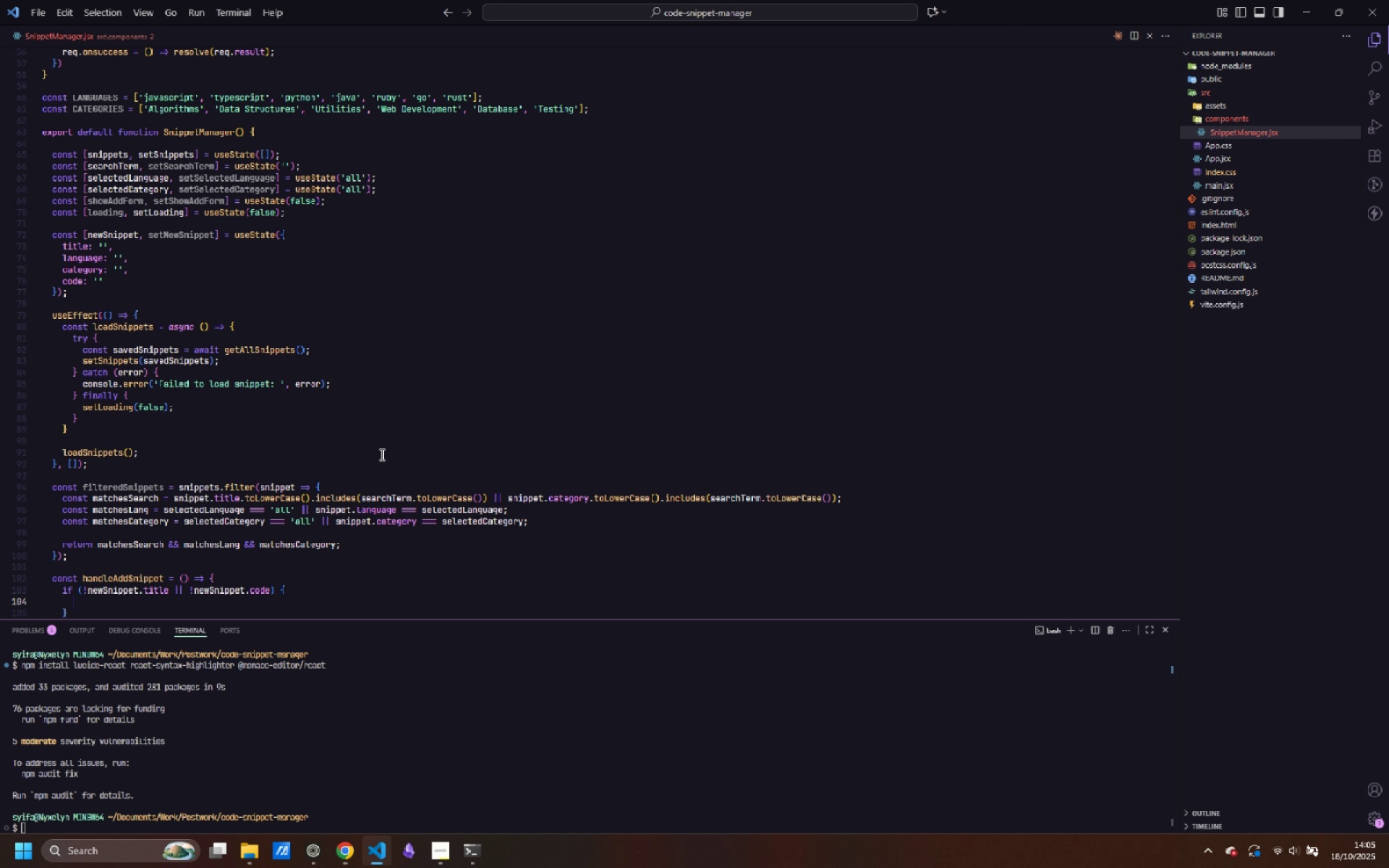 
key(Enter)
 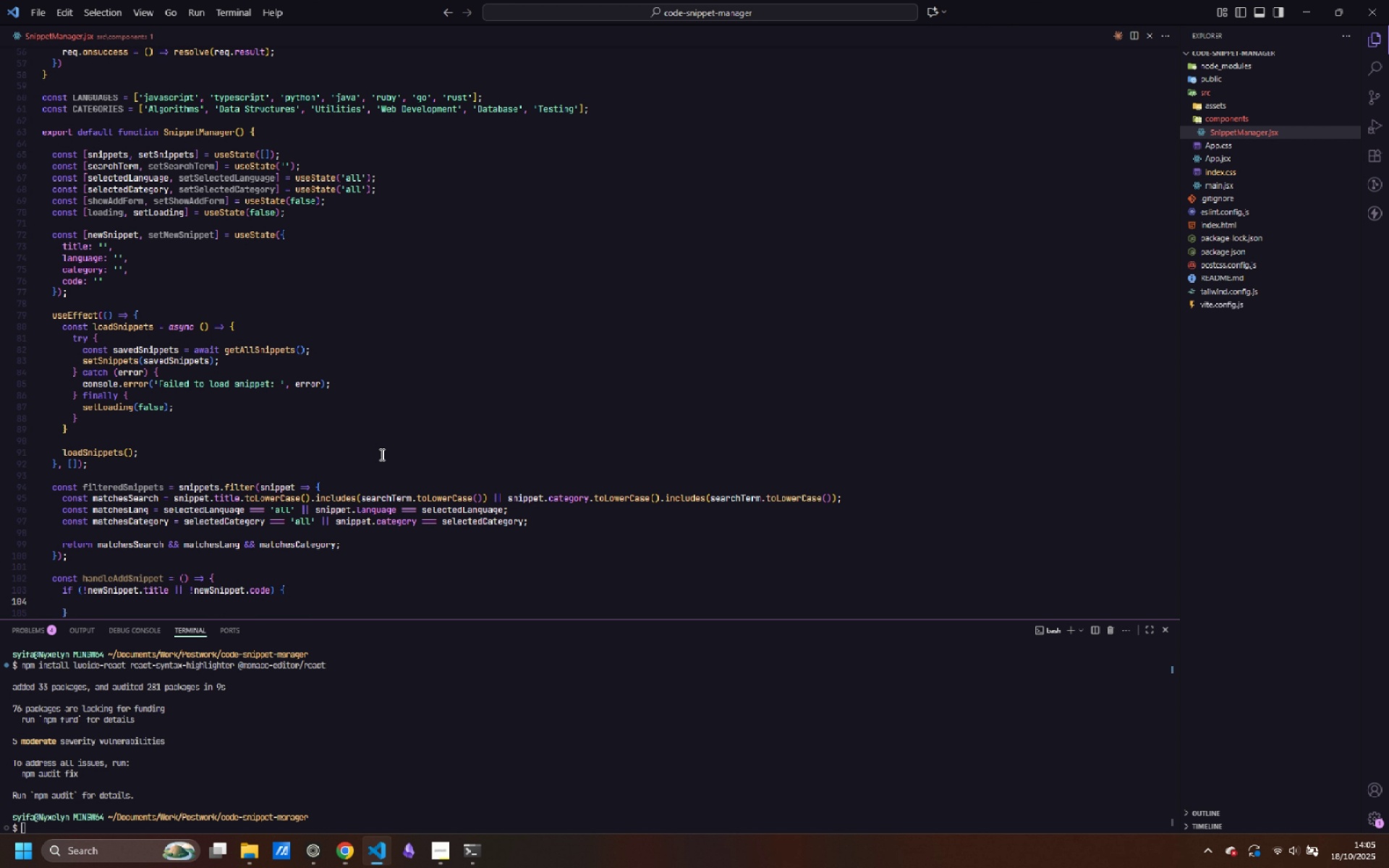 
type(alert )
key(Backspace)
type(('Please fill in title and code)
 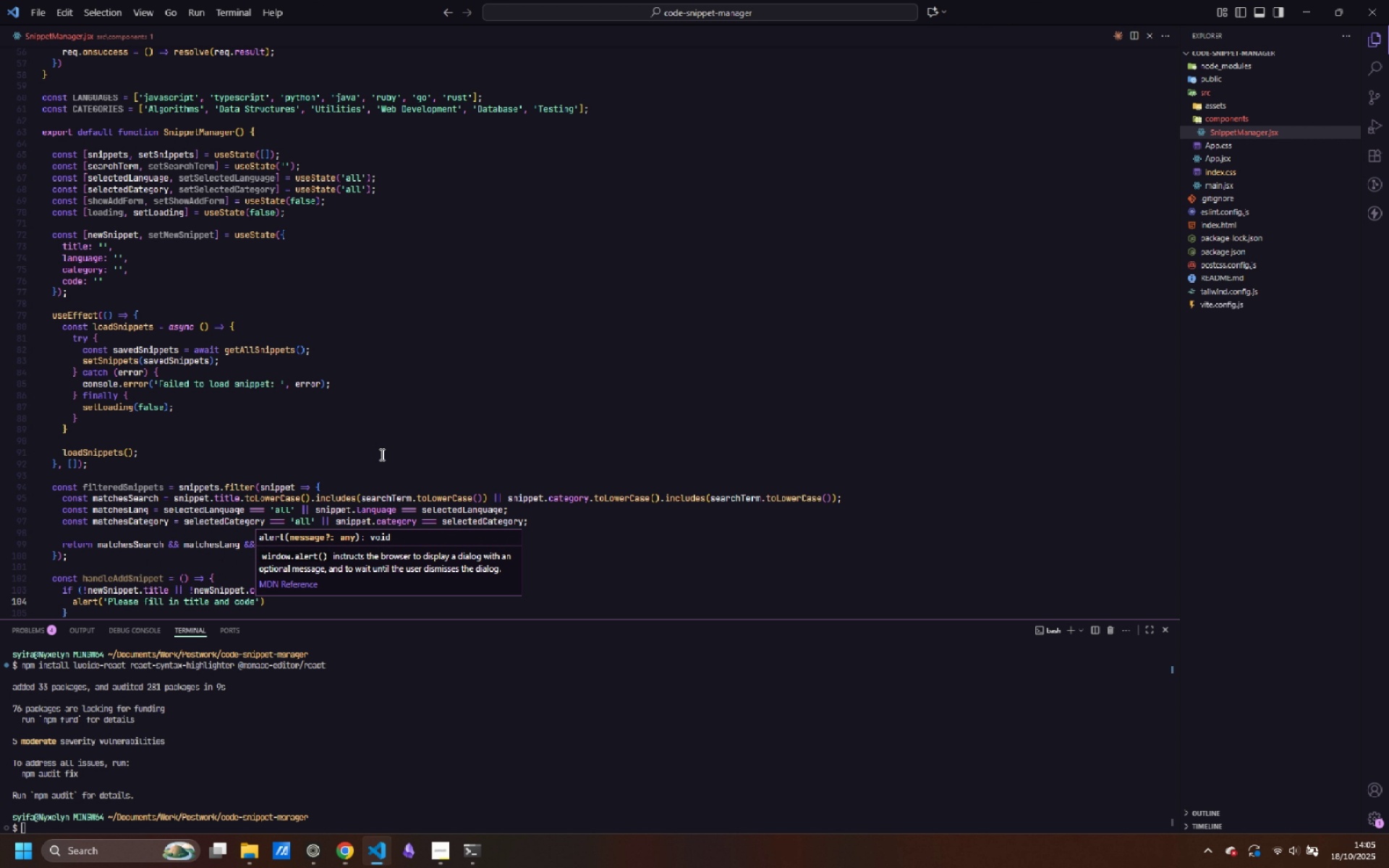 
key(ArrowRight)
 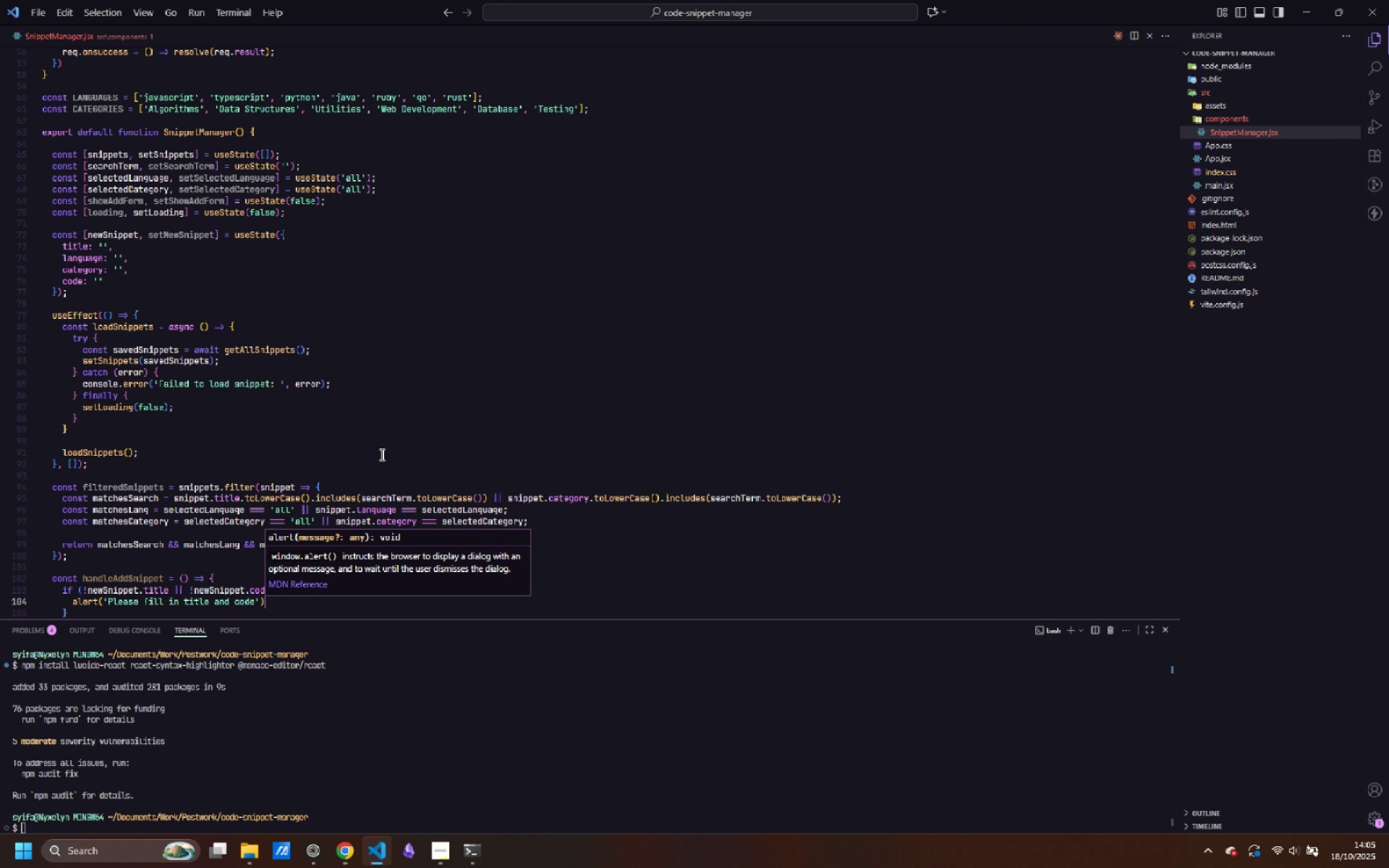 
key(ArrowRight)
 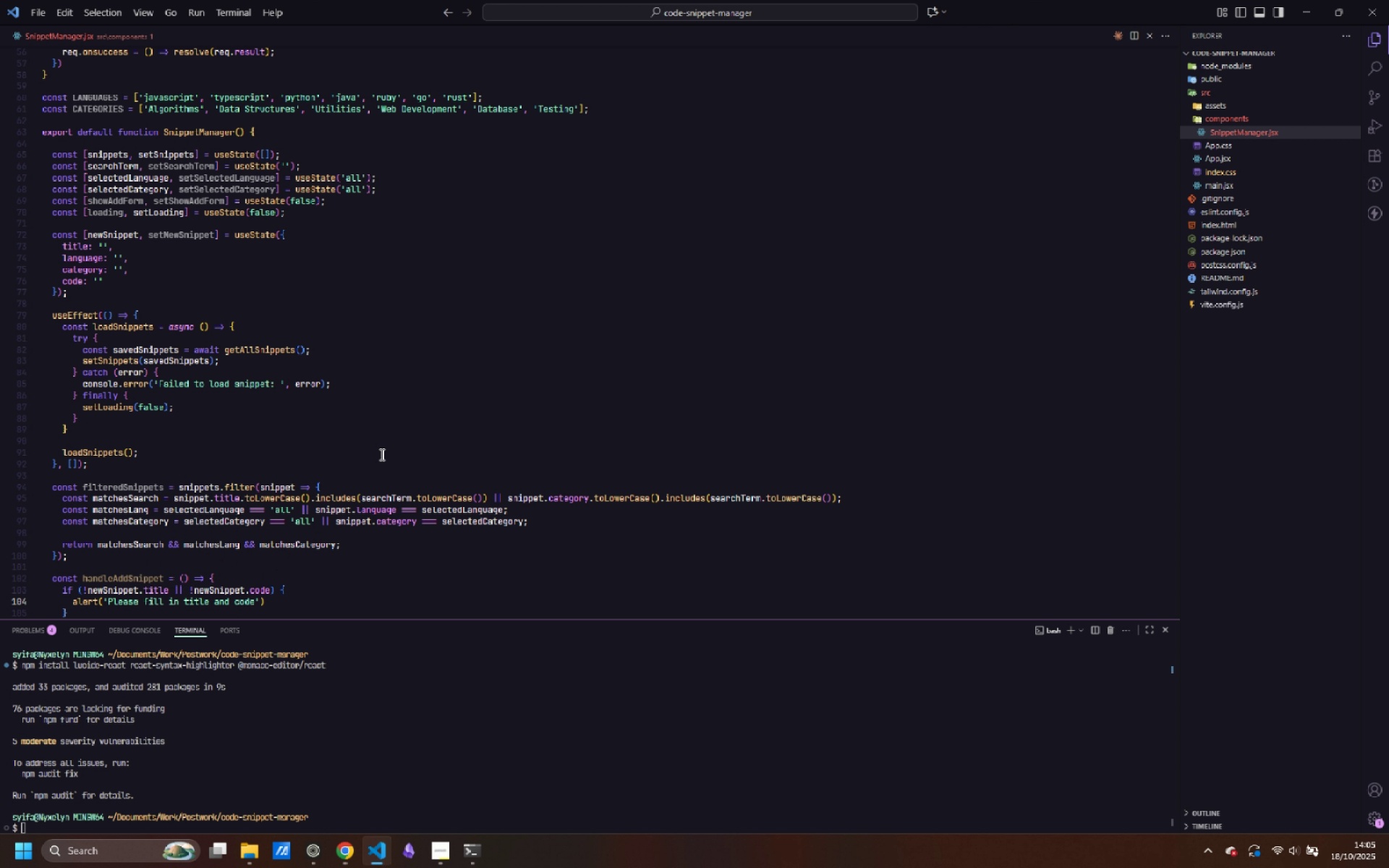 
key(Semicolon)
 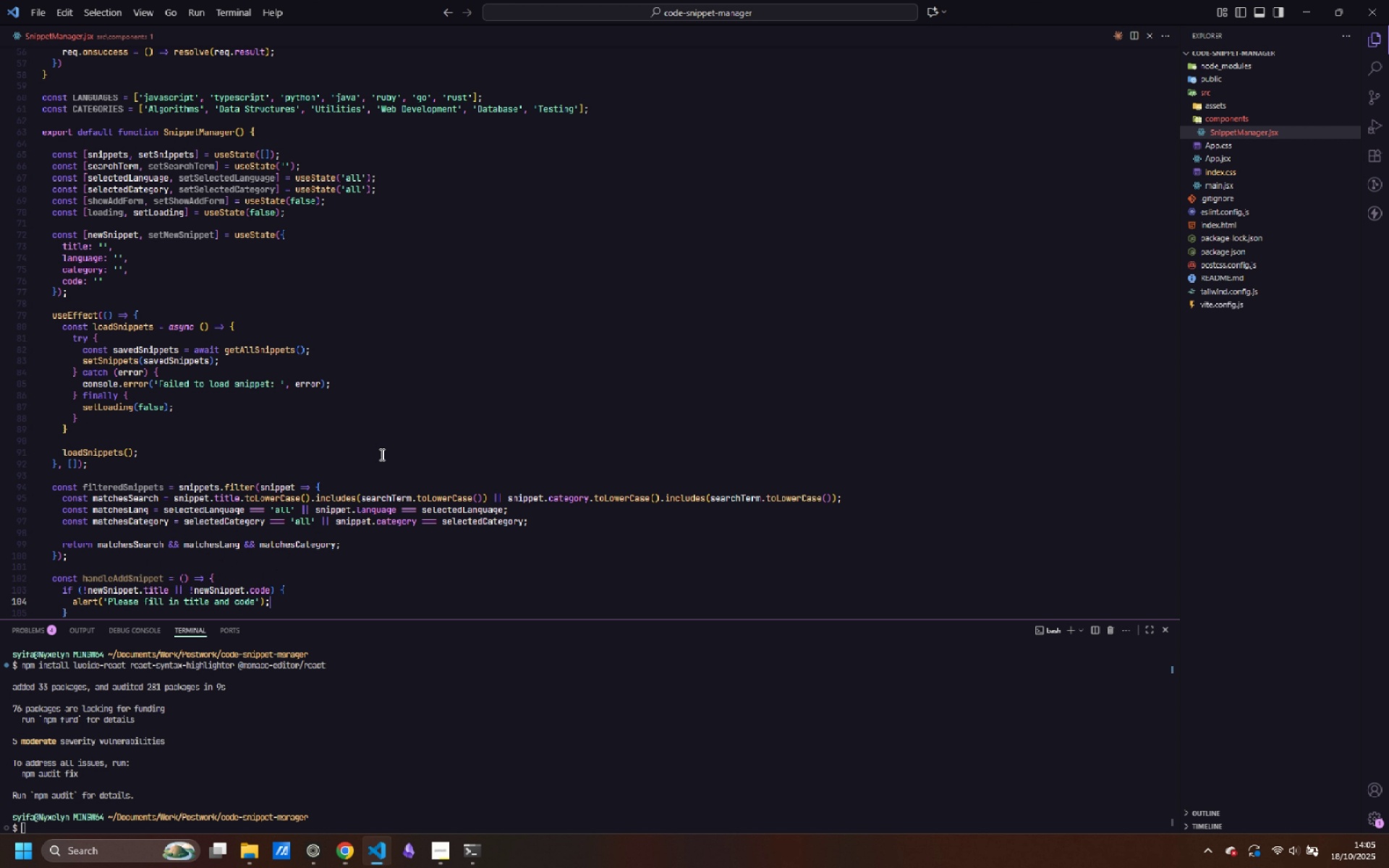 
key(Enter)
 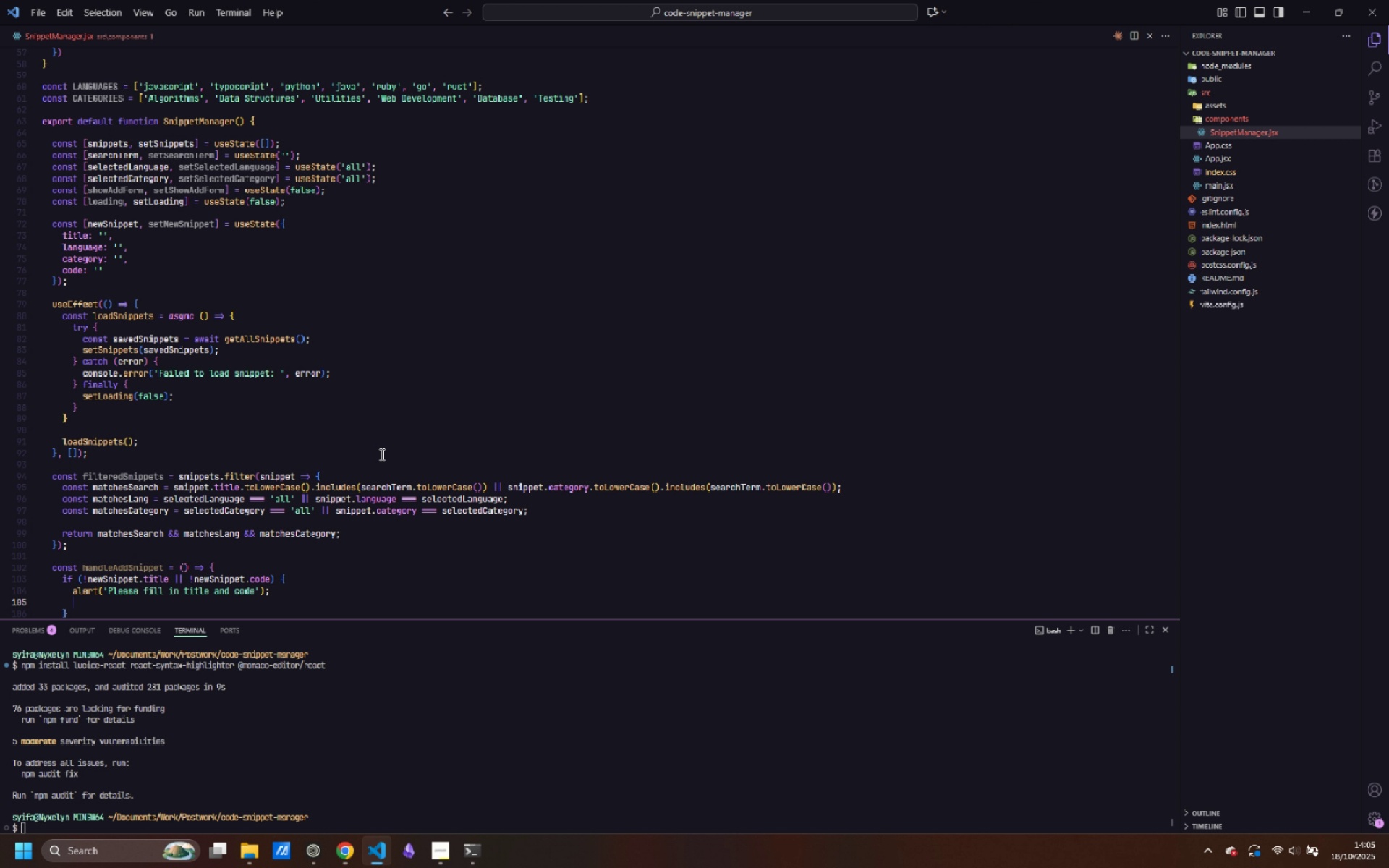 
type(return;)
 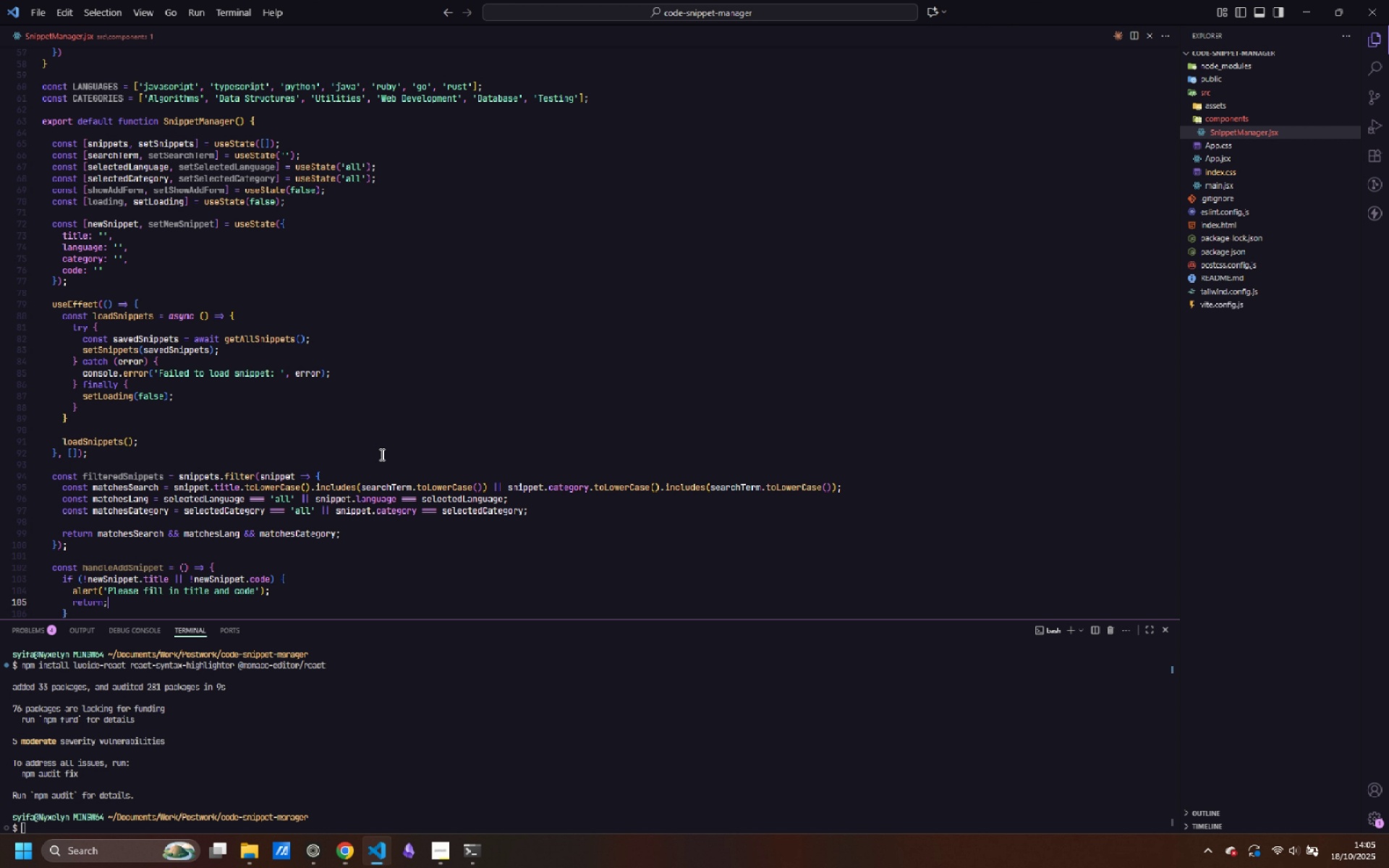 
key(ArrowDown)
 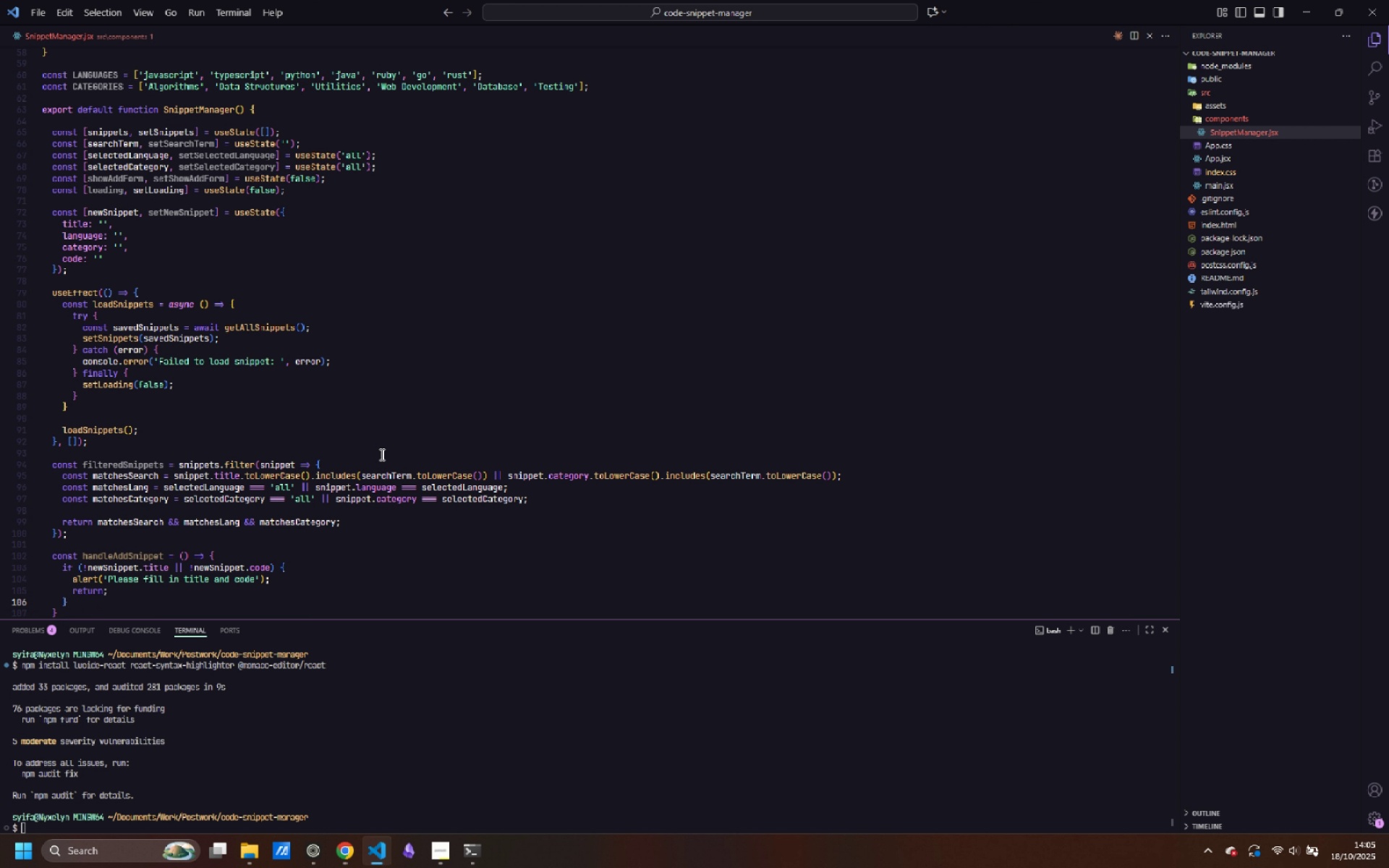 
key(Enter)
 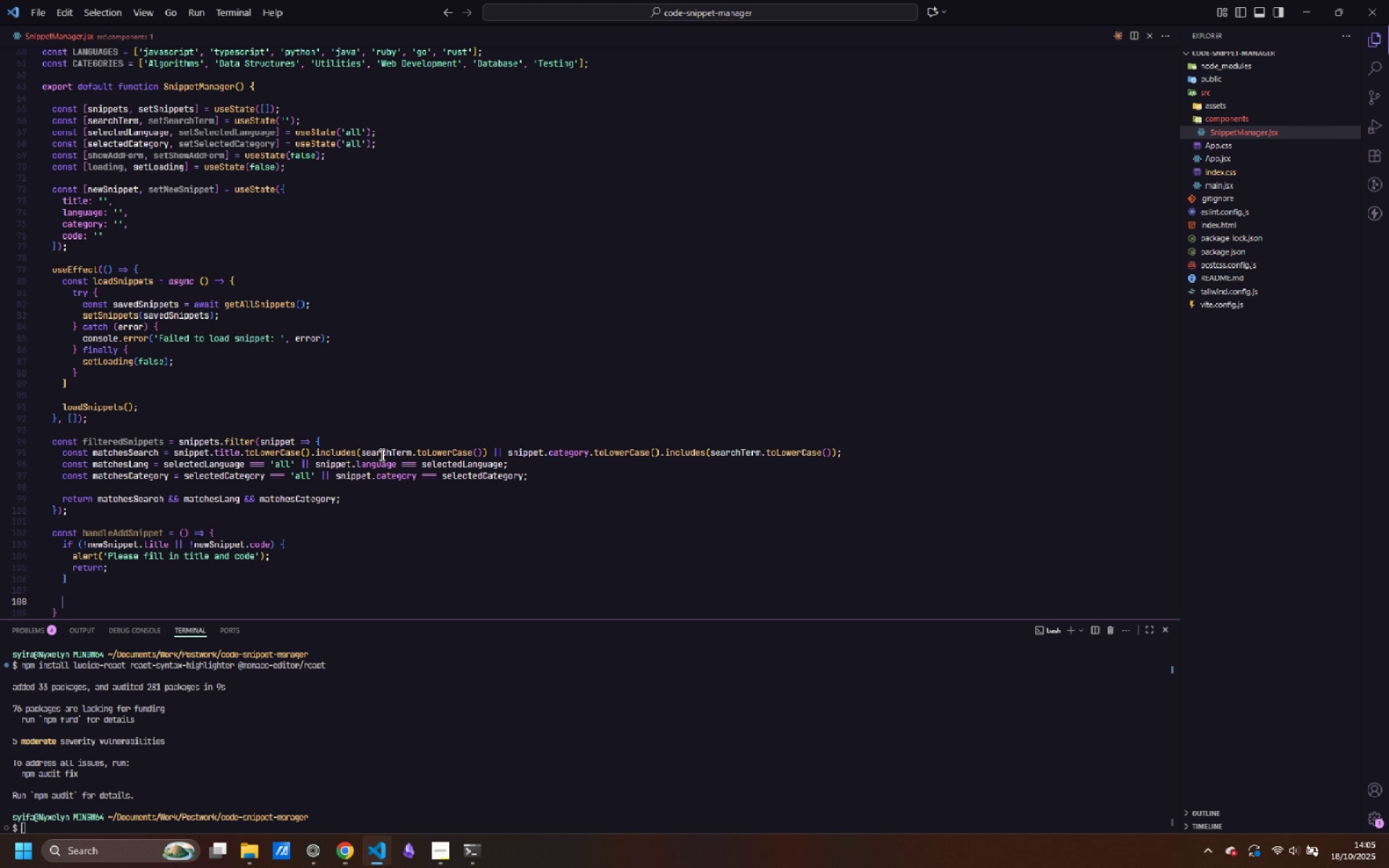 
key(Enter)
 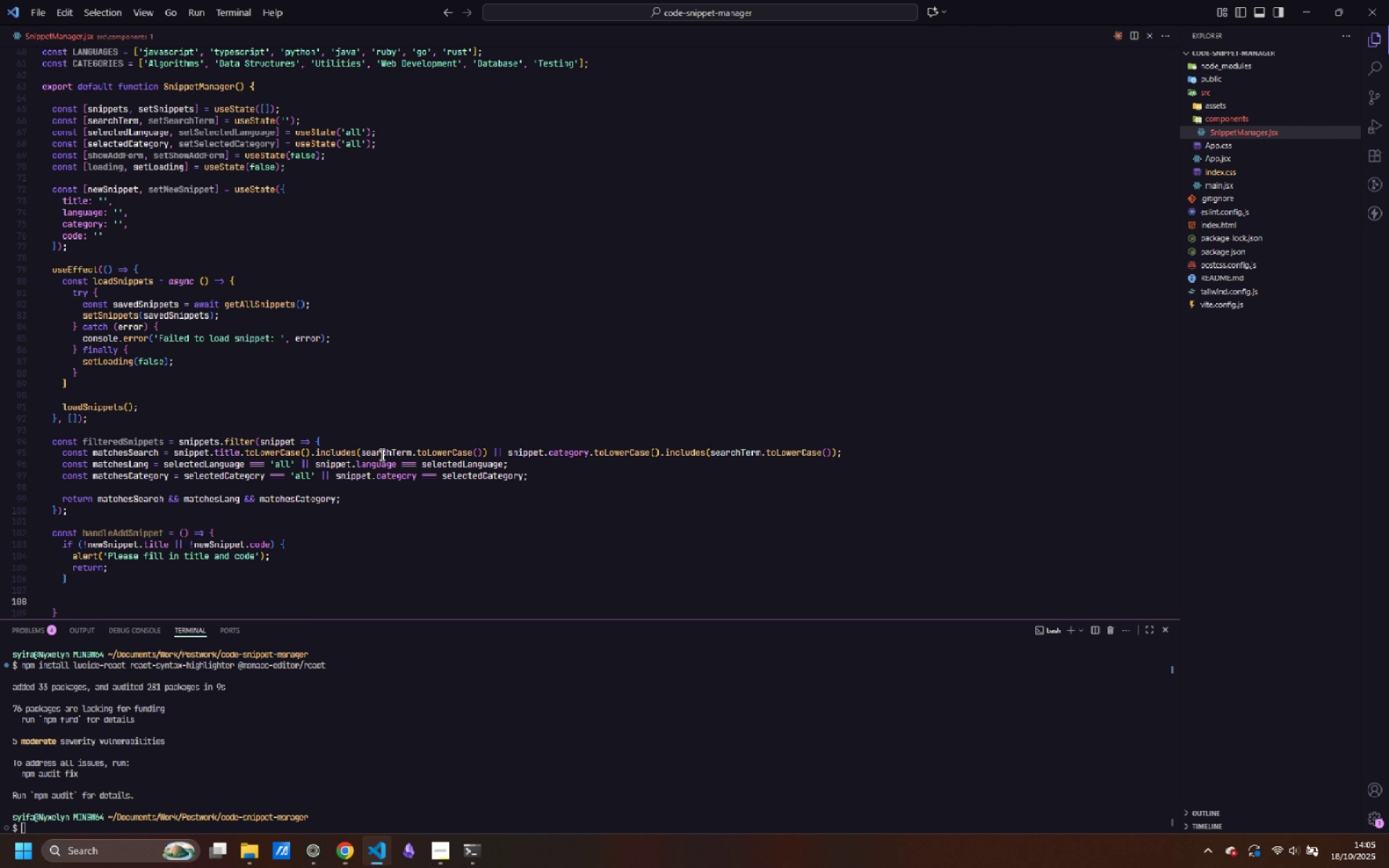 
type(const snippet = {)
 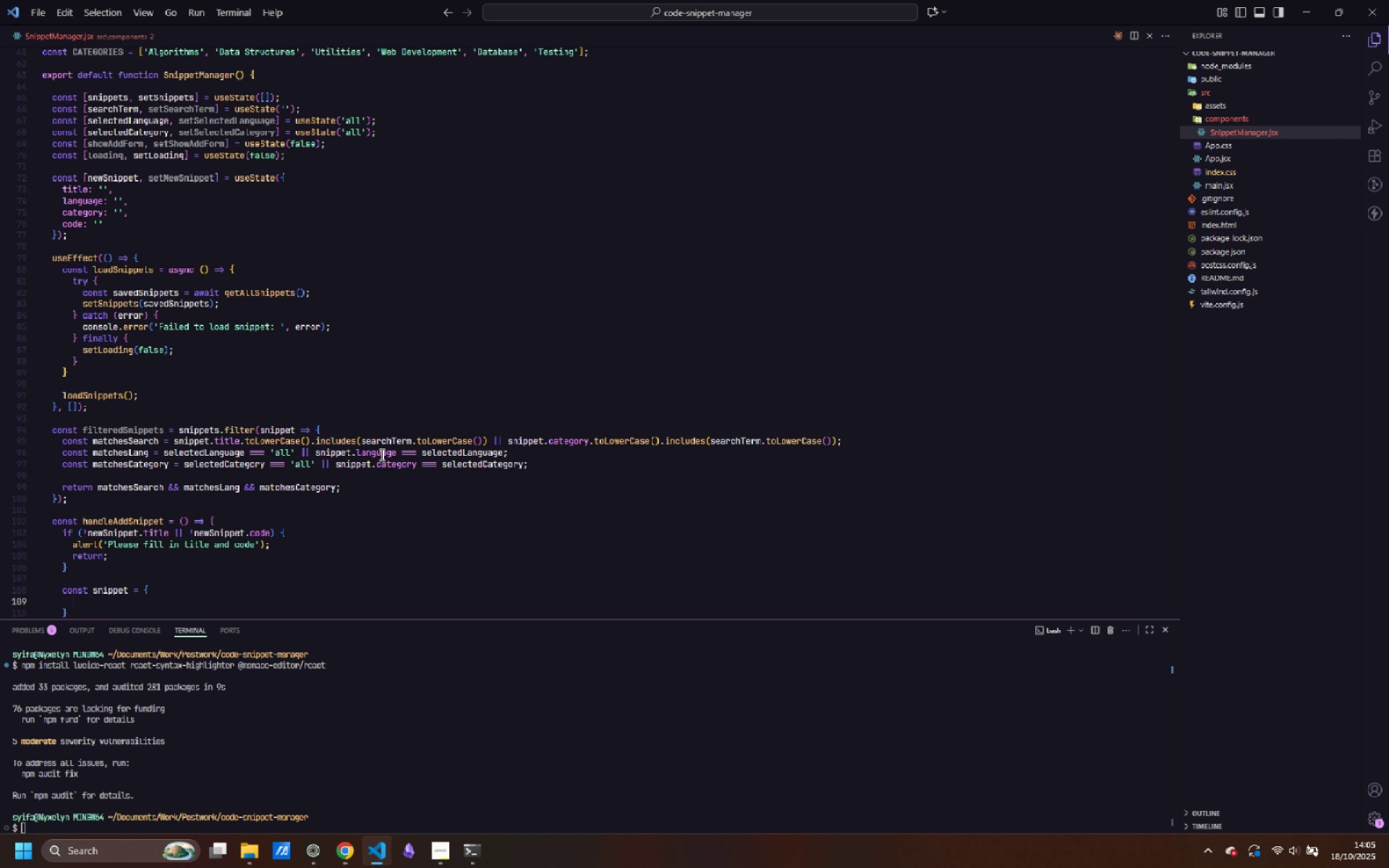 
 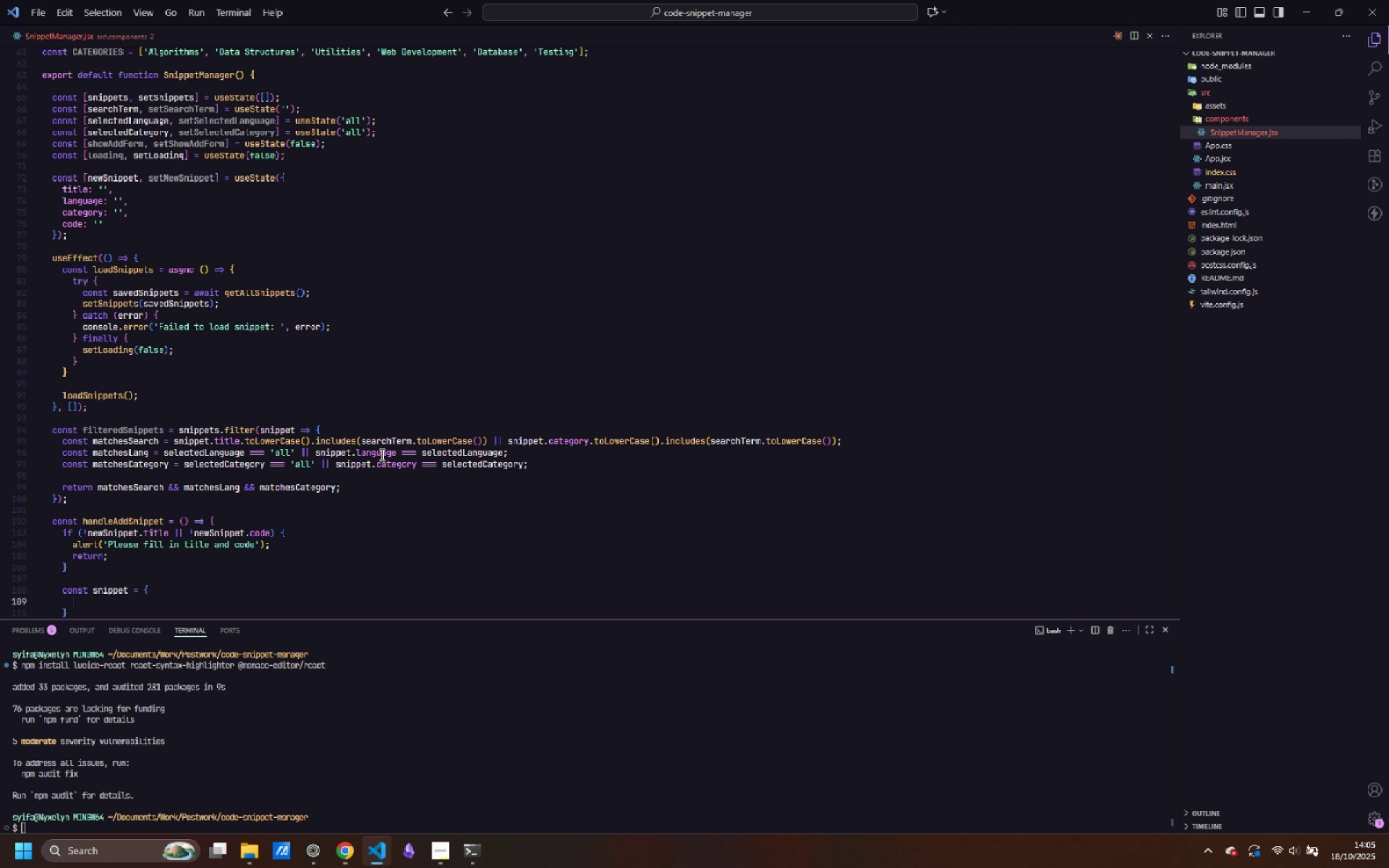 
key(Enter)
 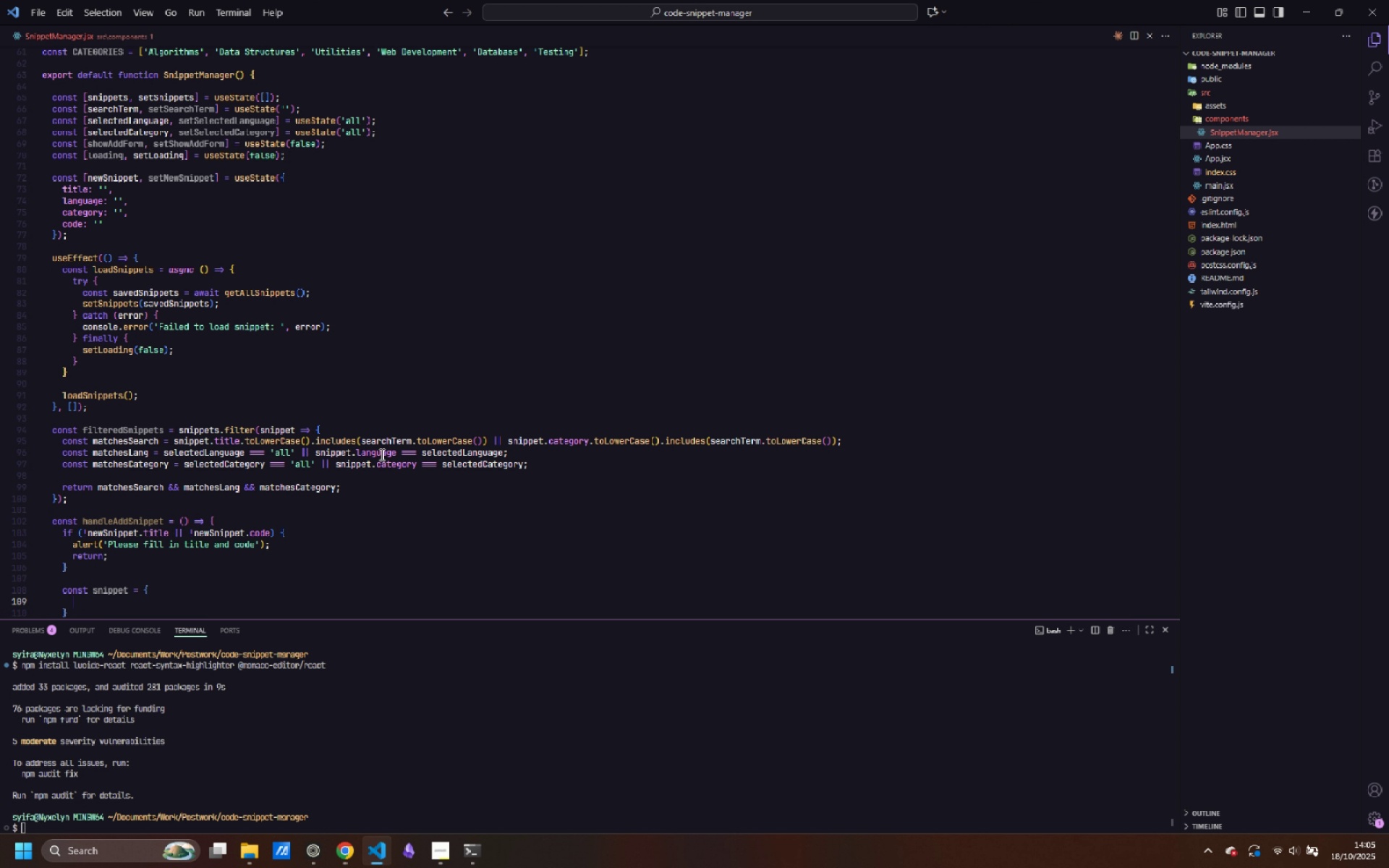 
type(id: Dane)
key(Backspace)
key(Backspace)
type(te.now(),)
 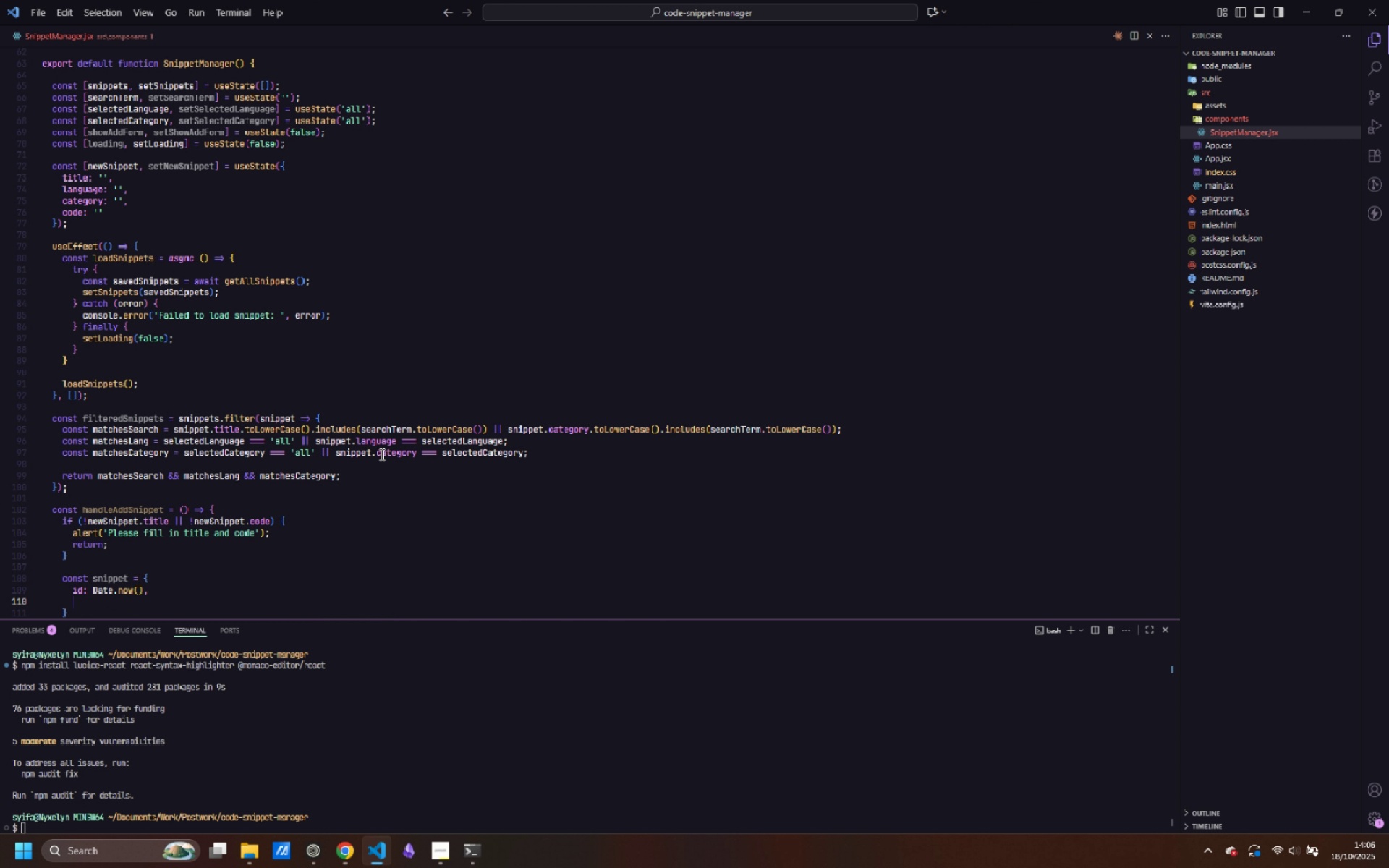 
 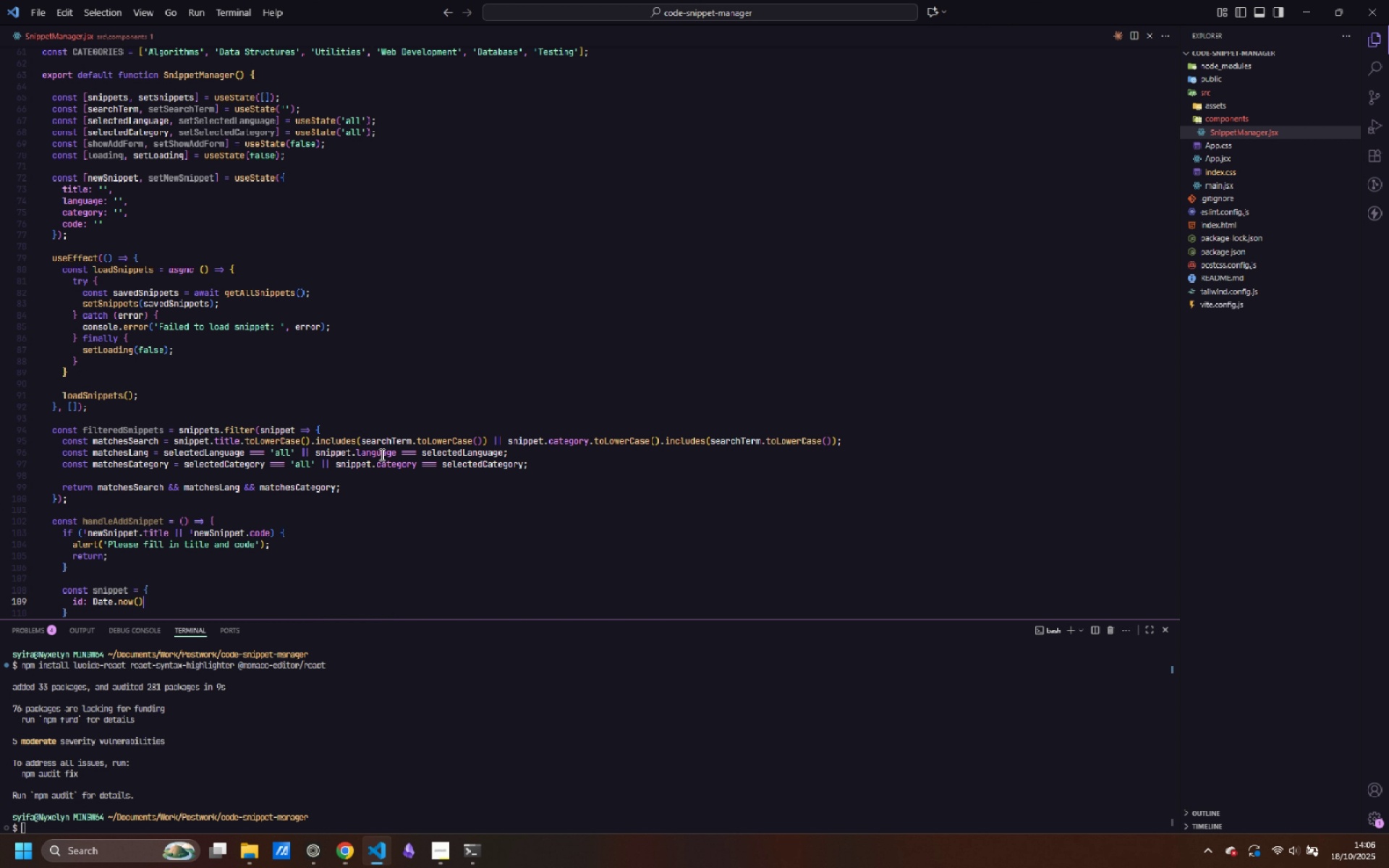 
key(Enter)
 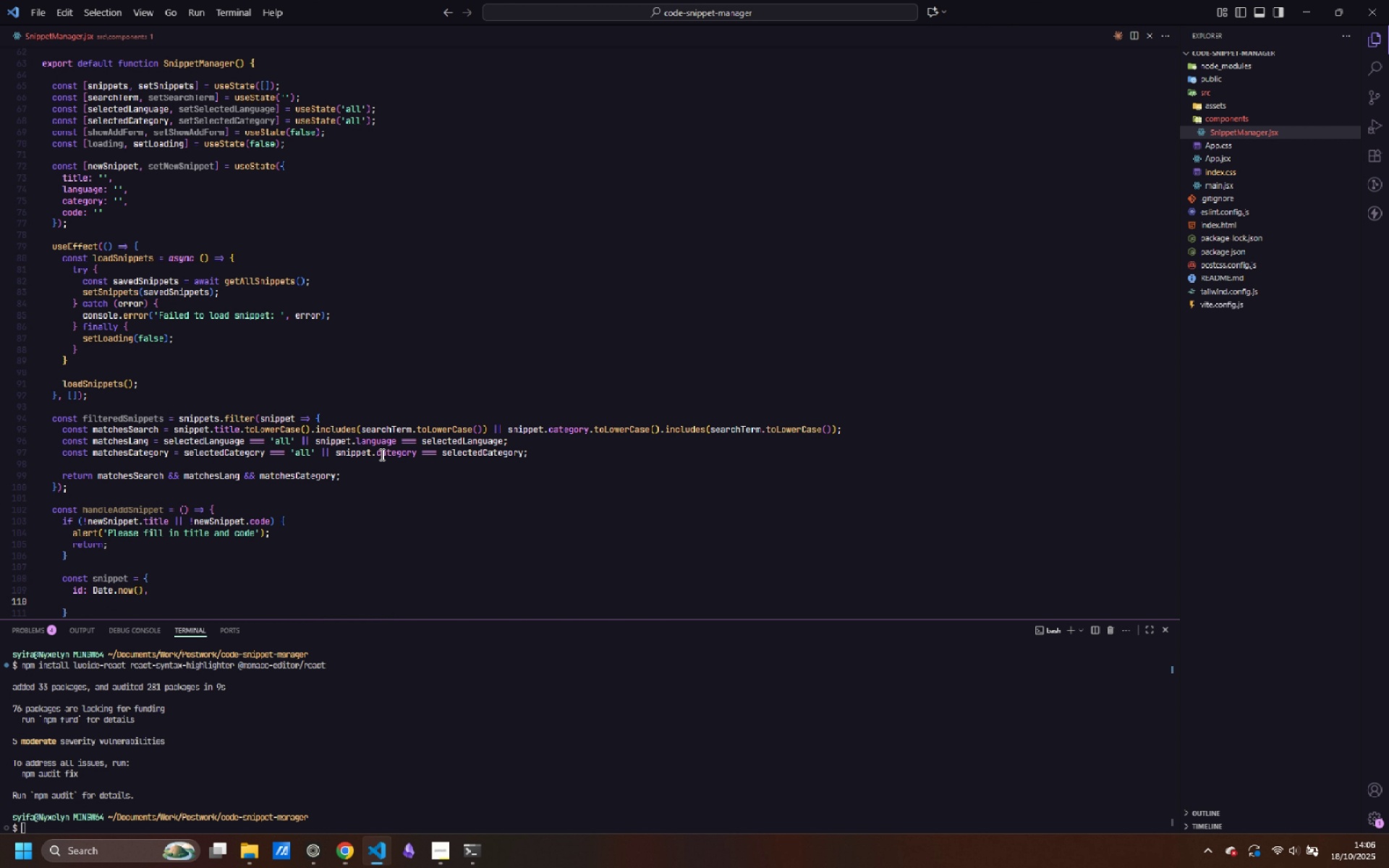 
type(...new)
 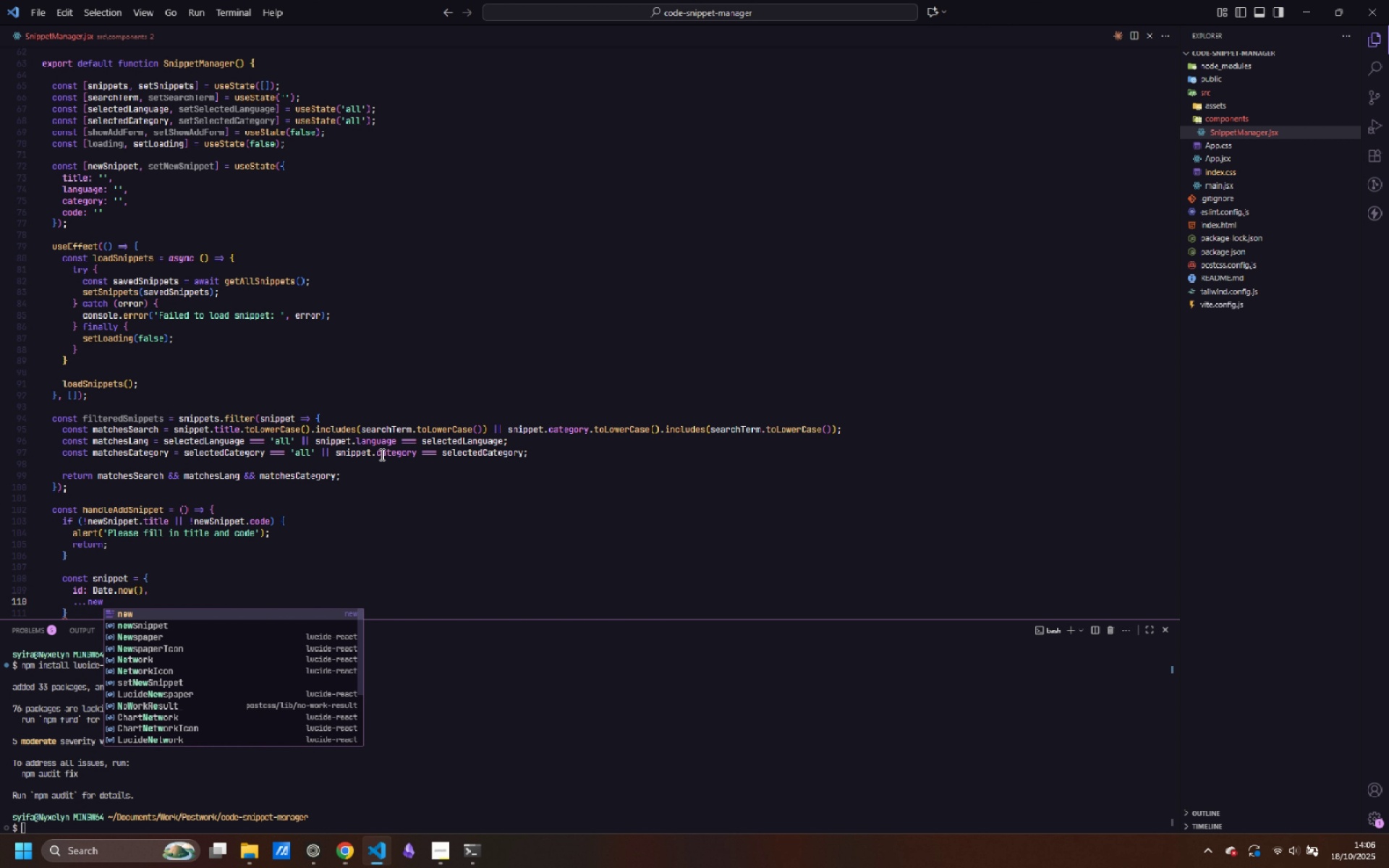 
key(ArrowDown)
 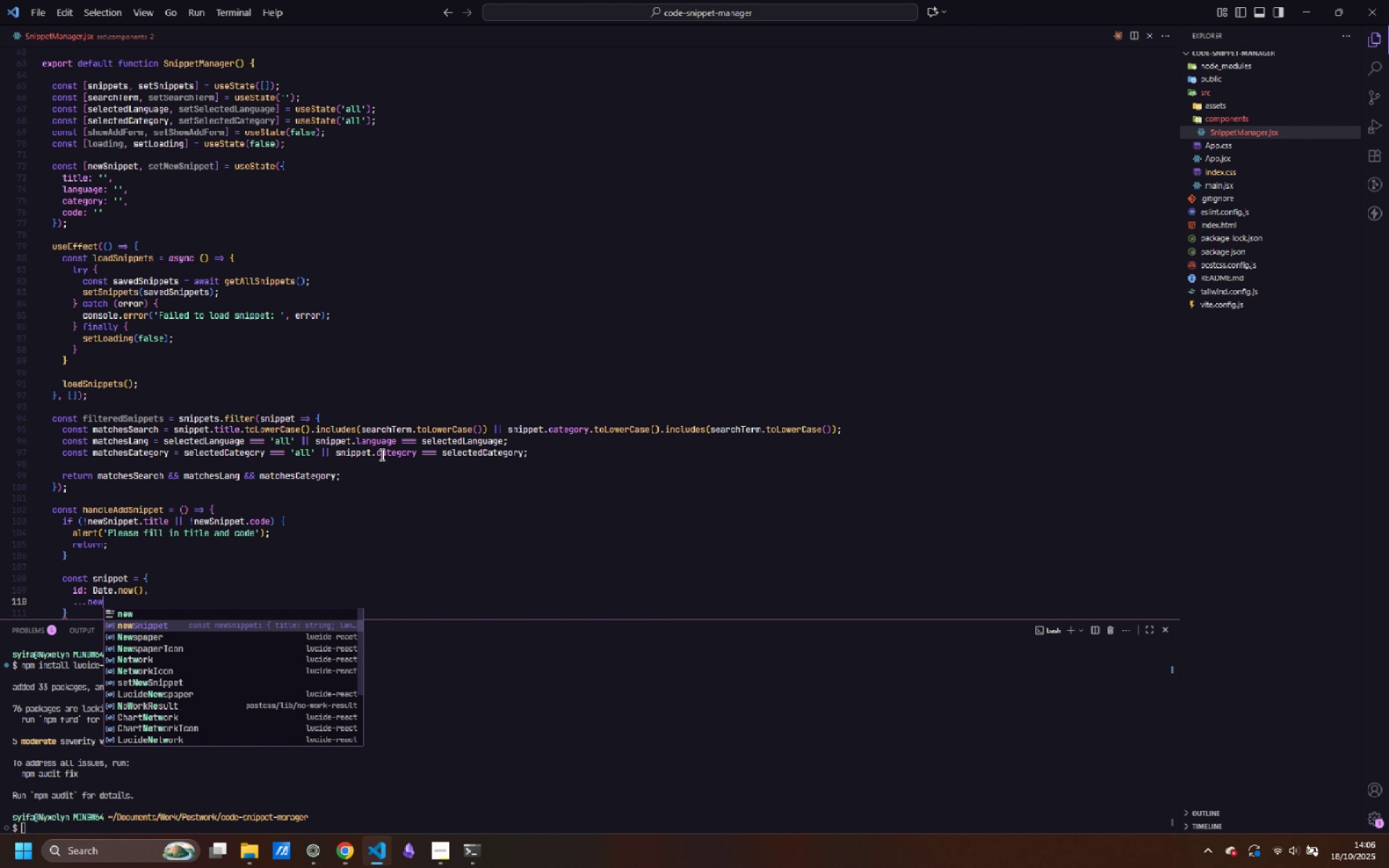 
key(Enter)
 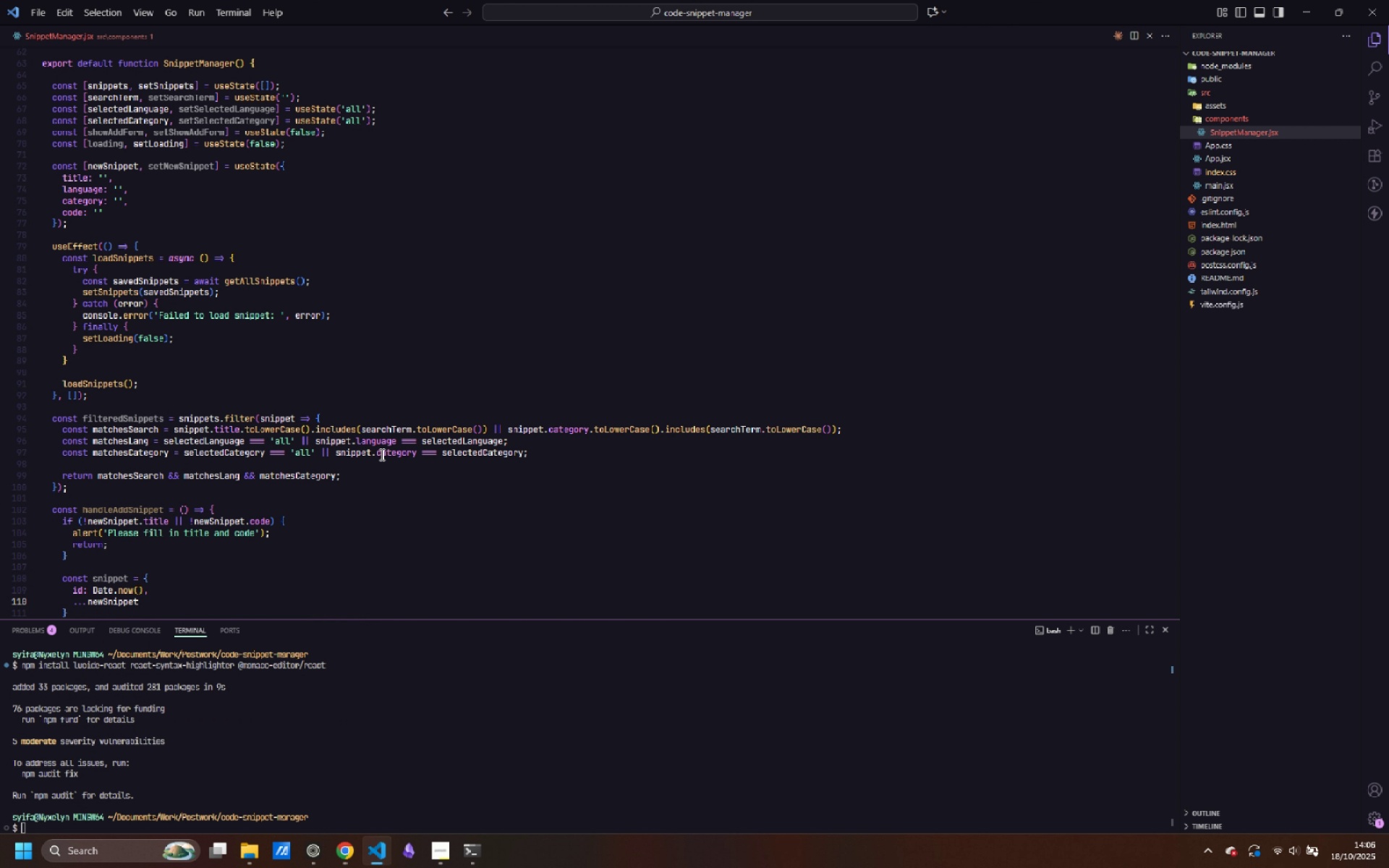 
key(Comma)
 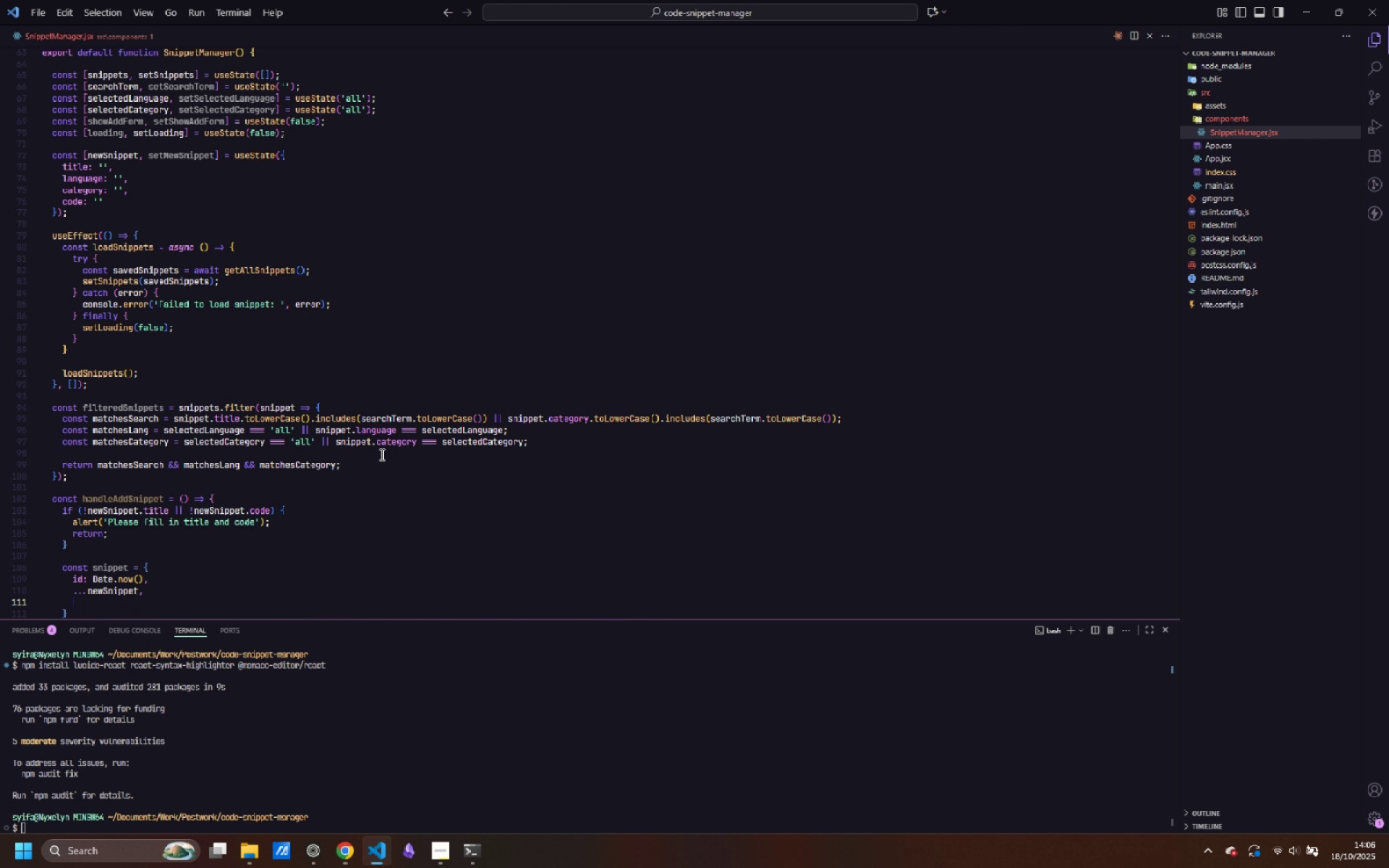 
key(Enter)
 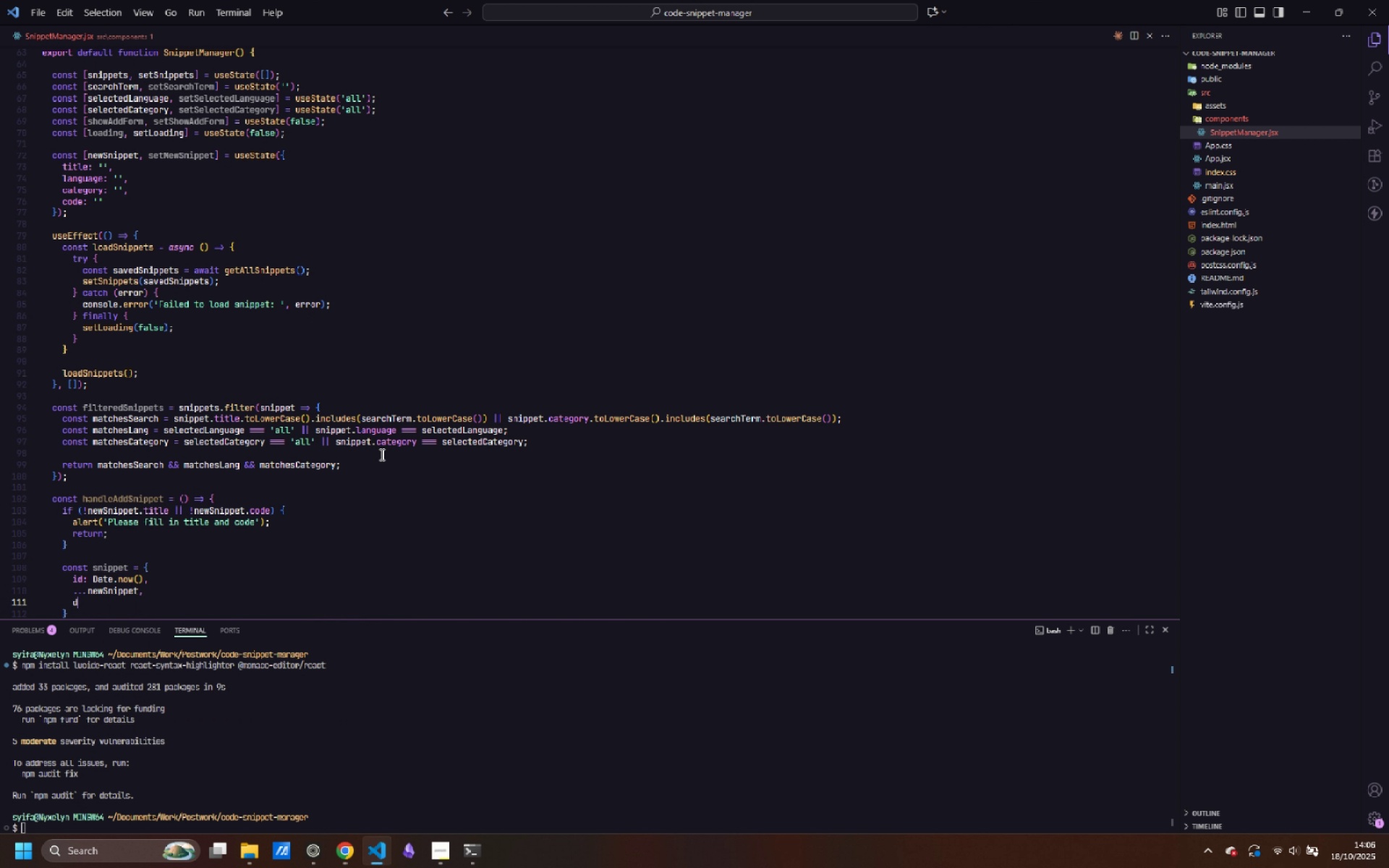 
type(dateAdded: N)
key(Backspace)
type(new Date)
 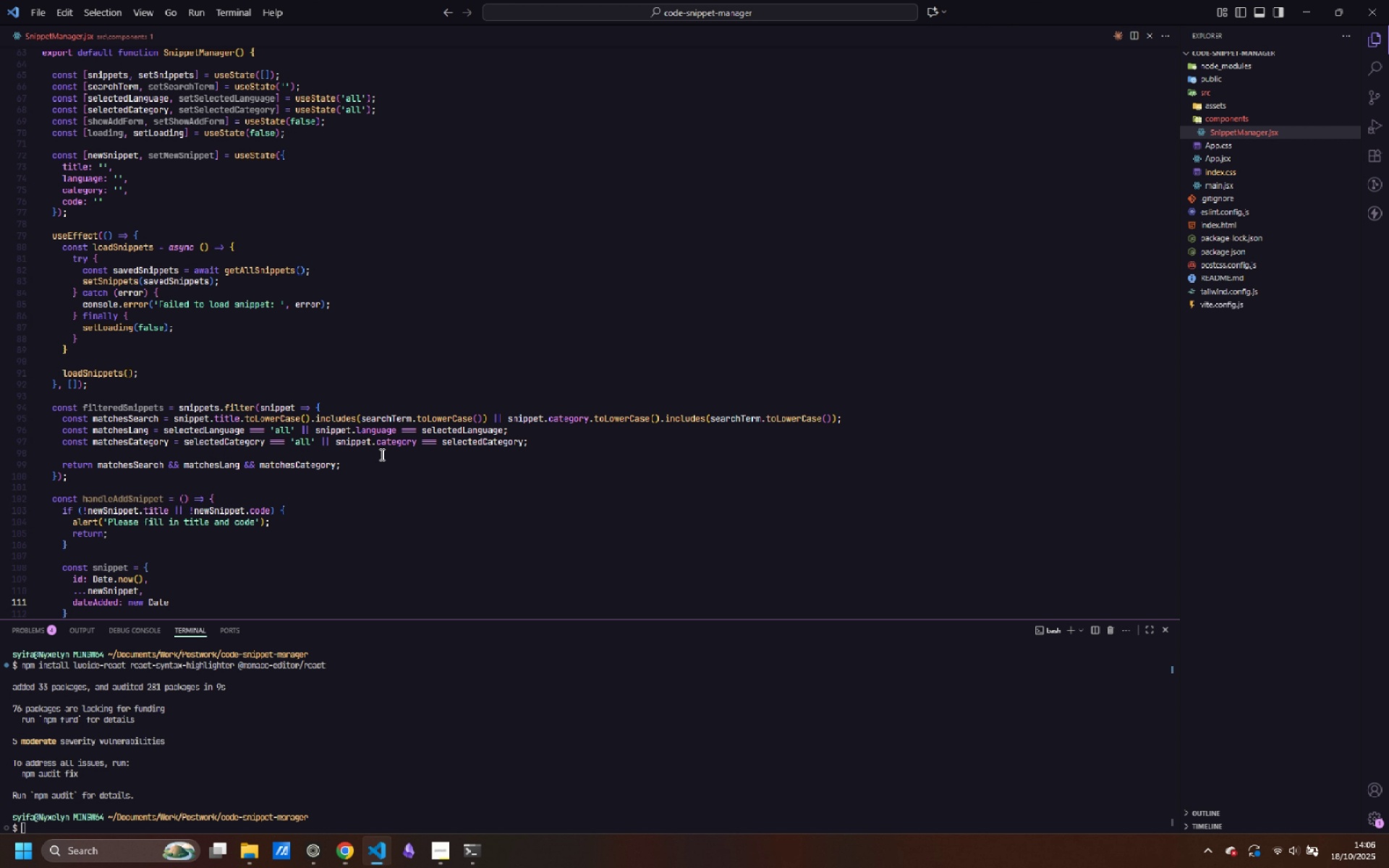 
type(().toIse)
key(Backspace)
 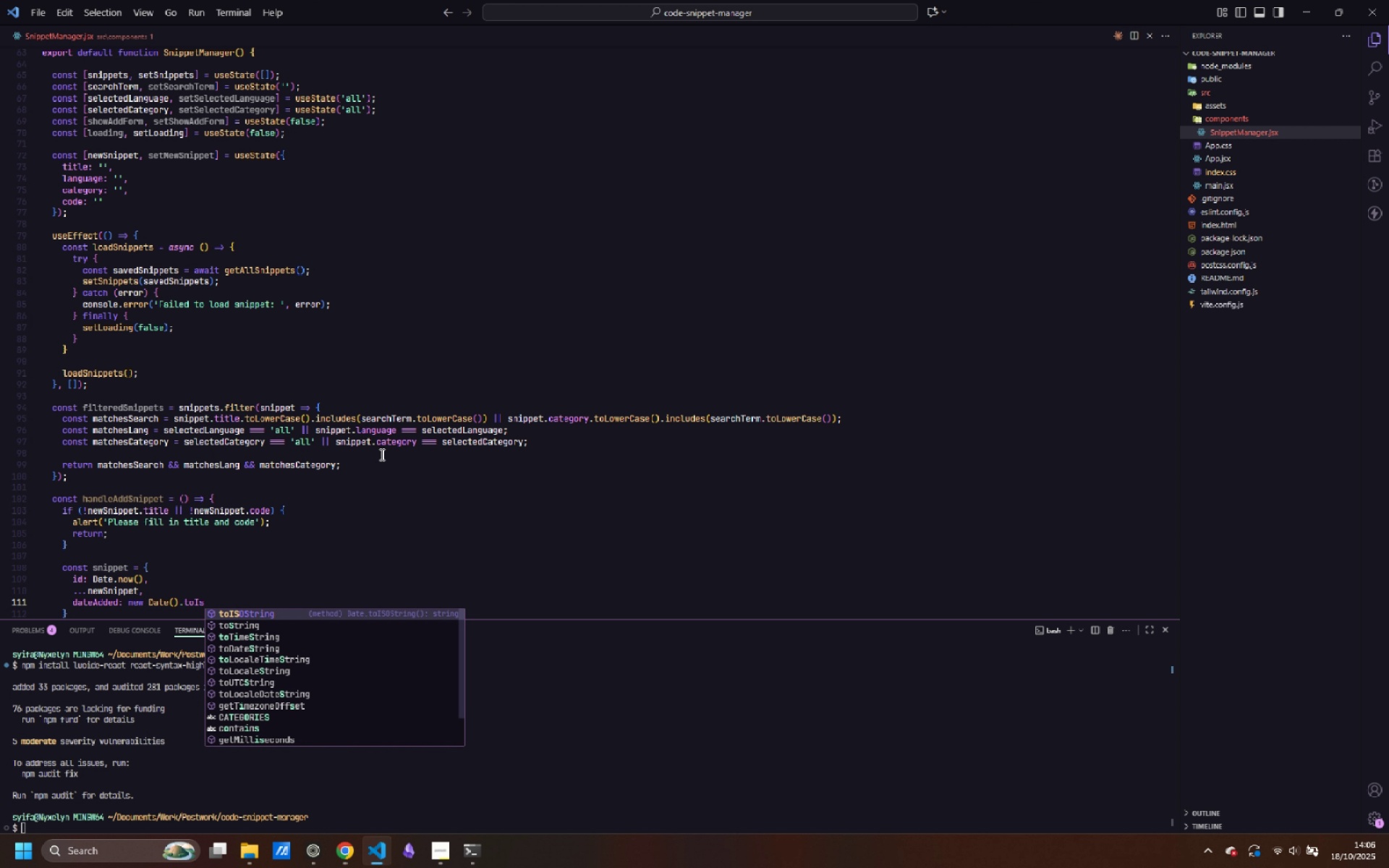 
key(Enter)
 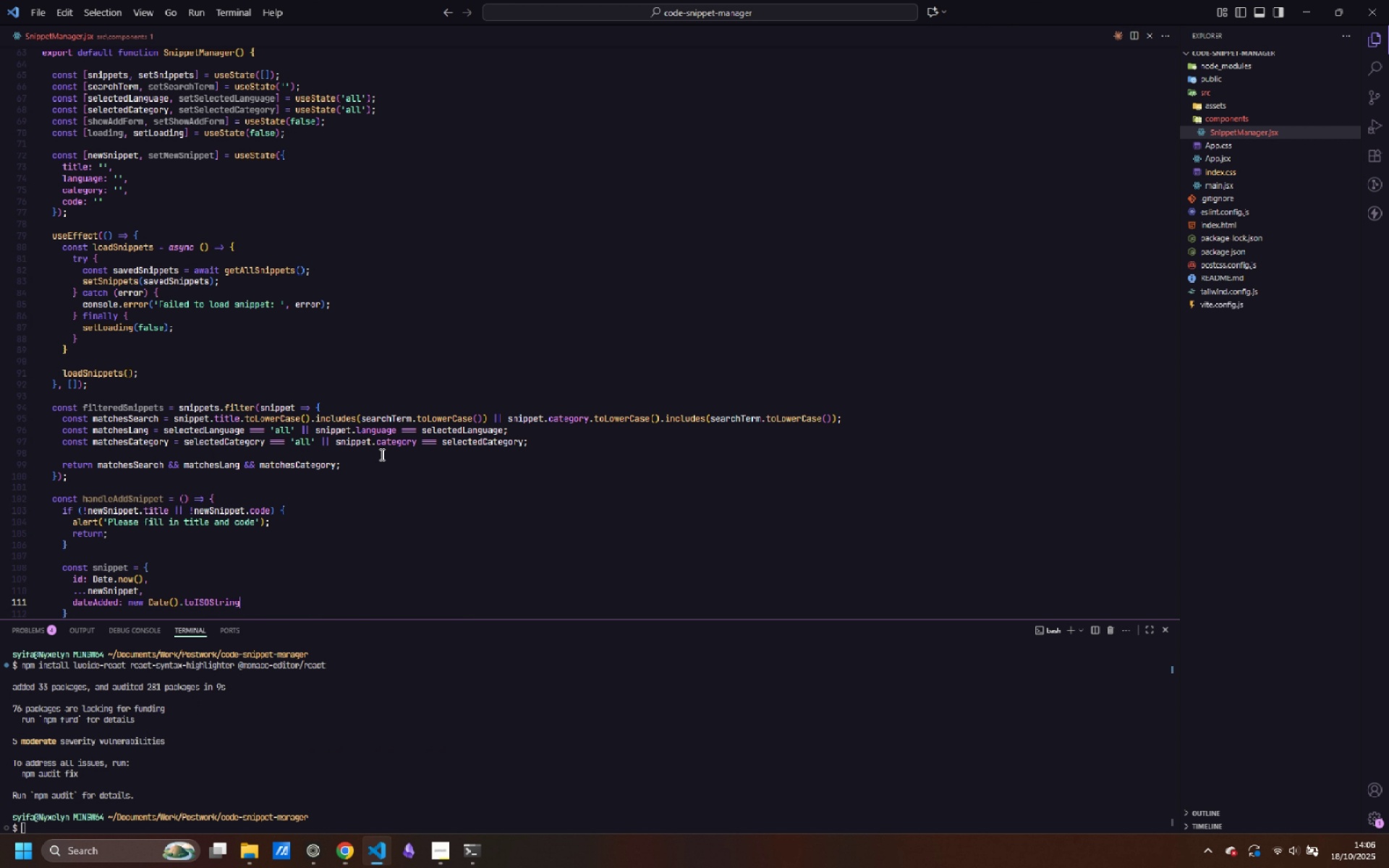 
type(())
 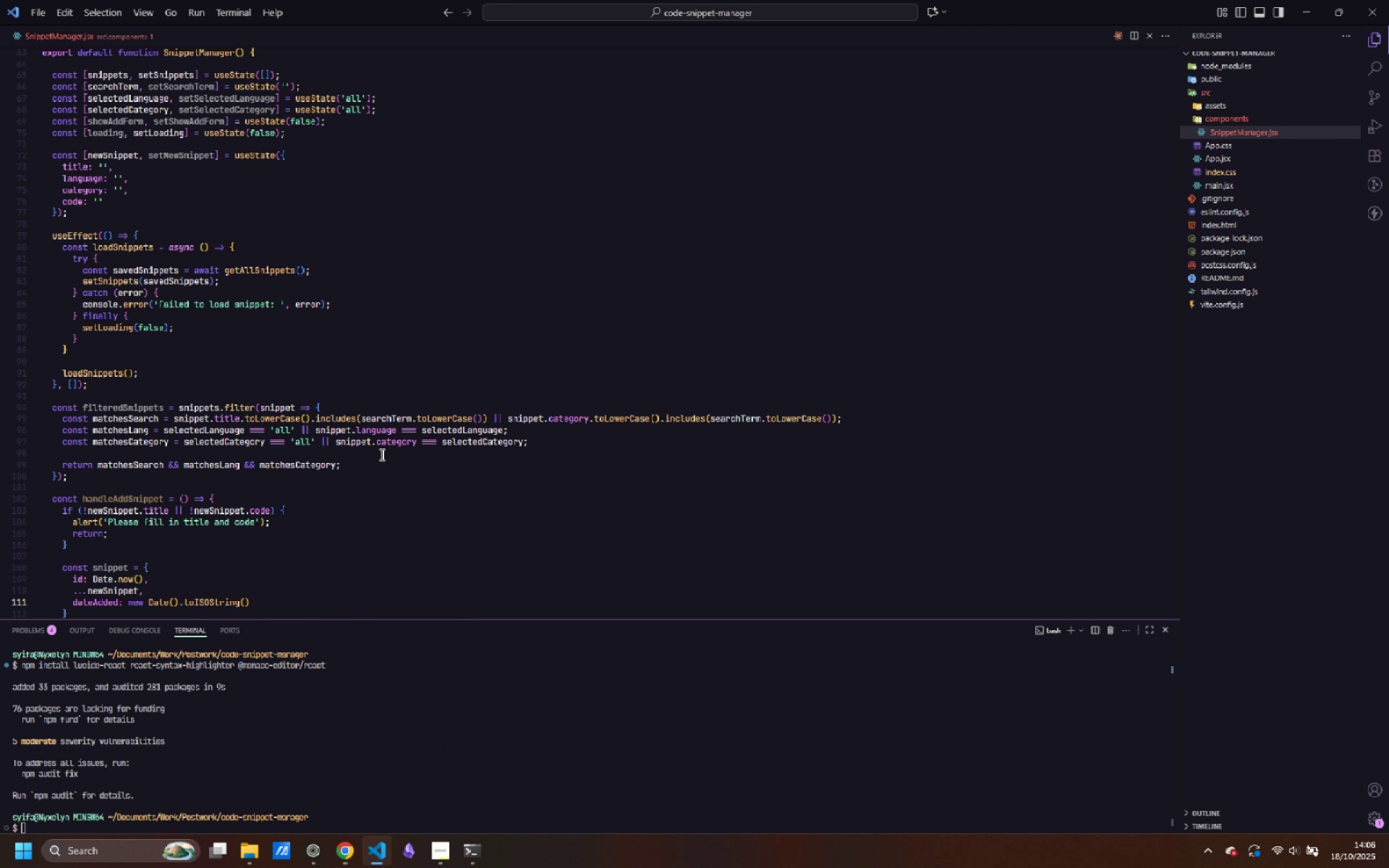 
wait(5.74)
 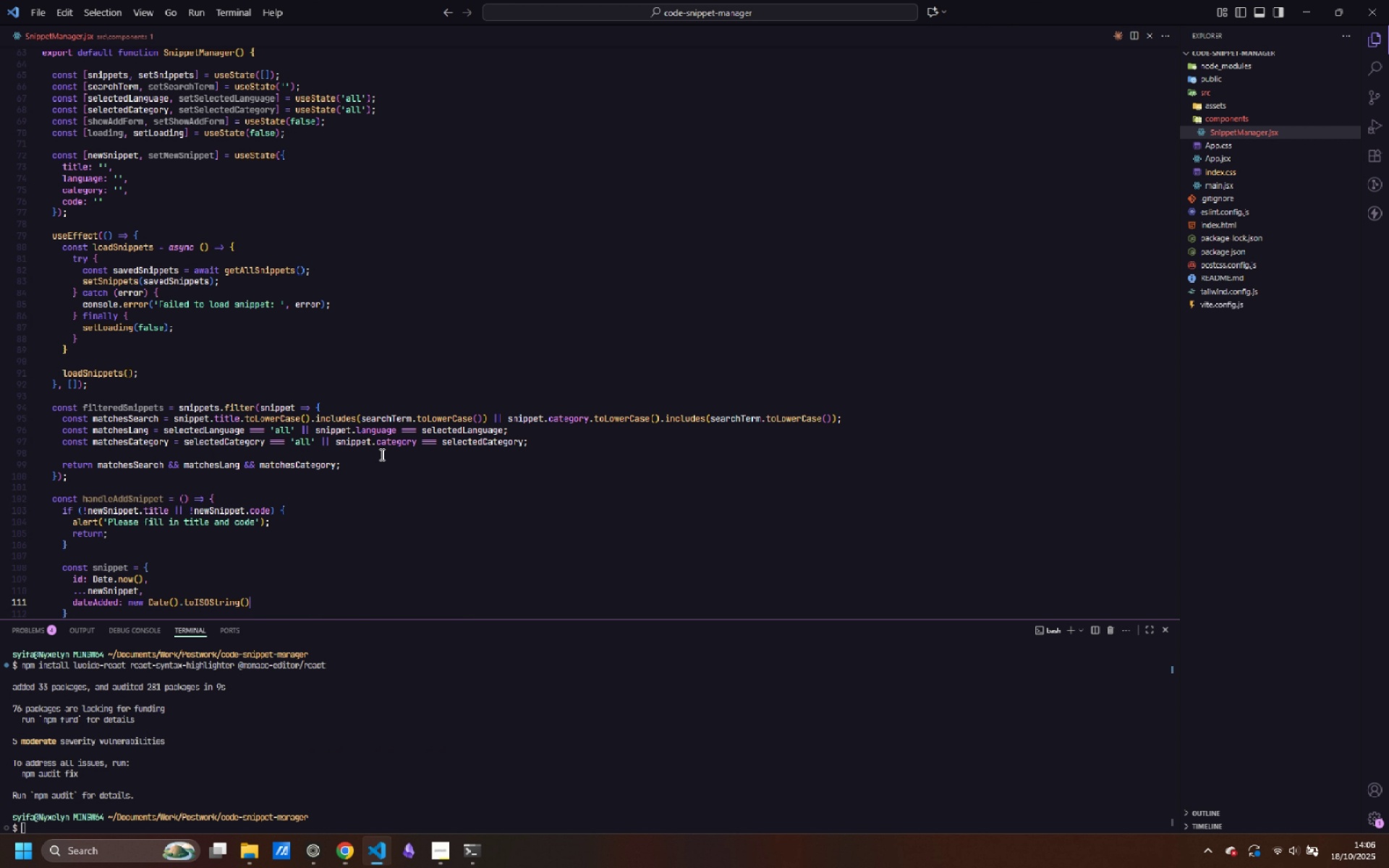 
key(ArrowDown)
 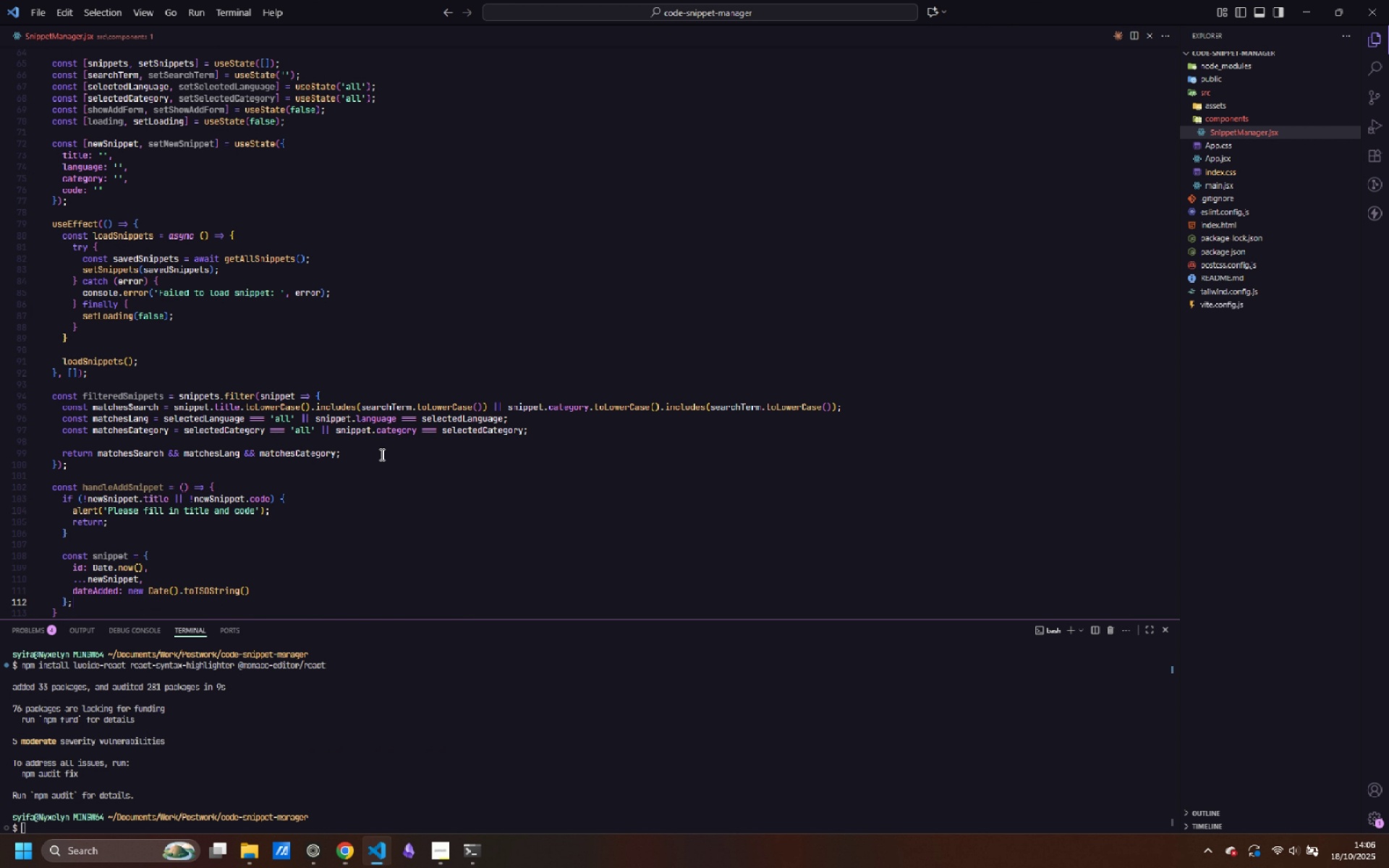 
key(Semicolon)
 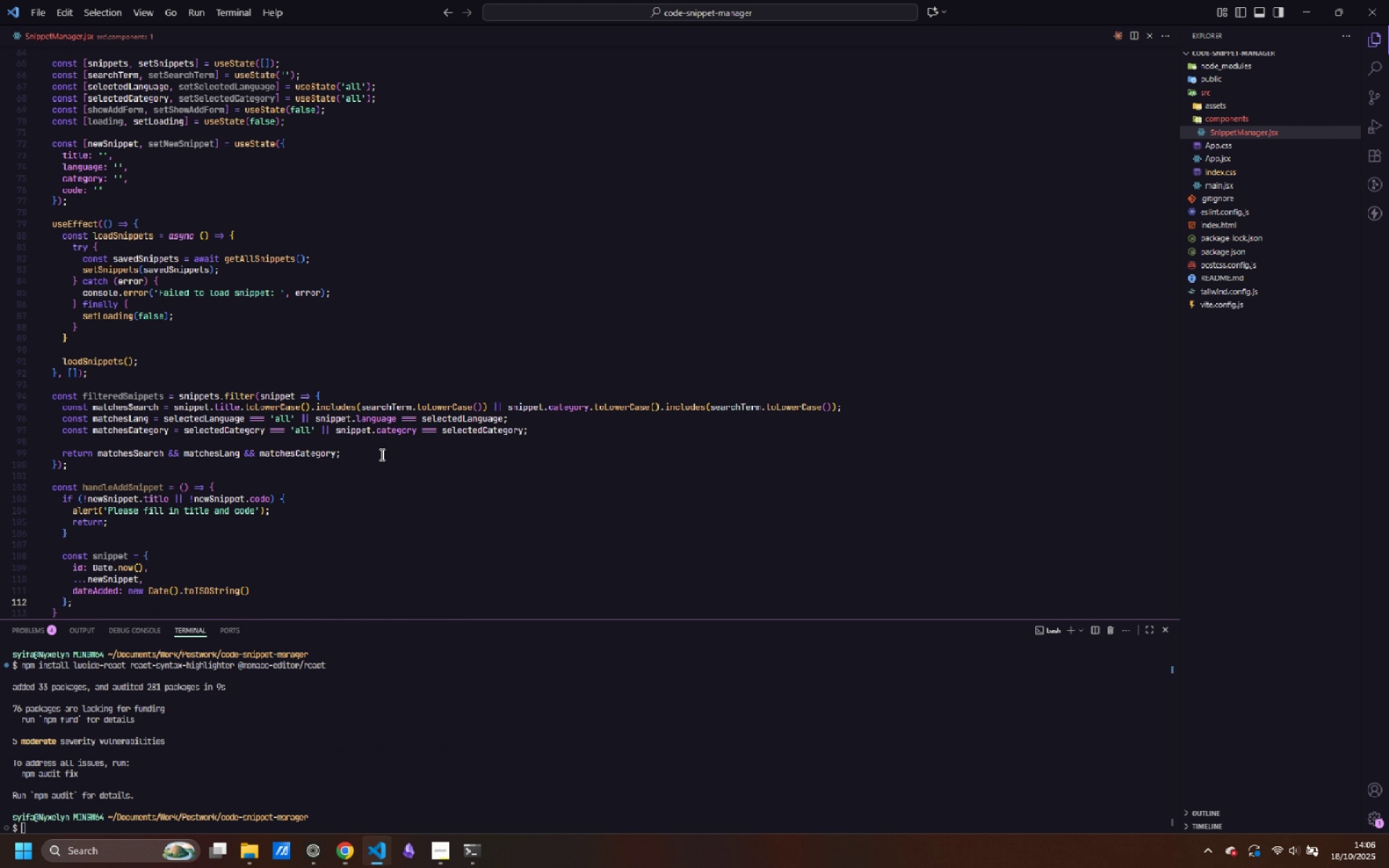 
key(Enter)
 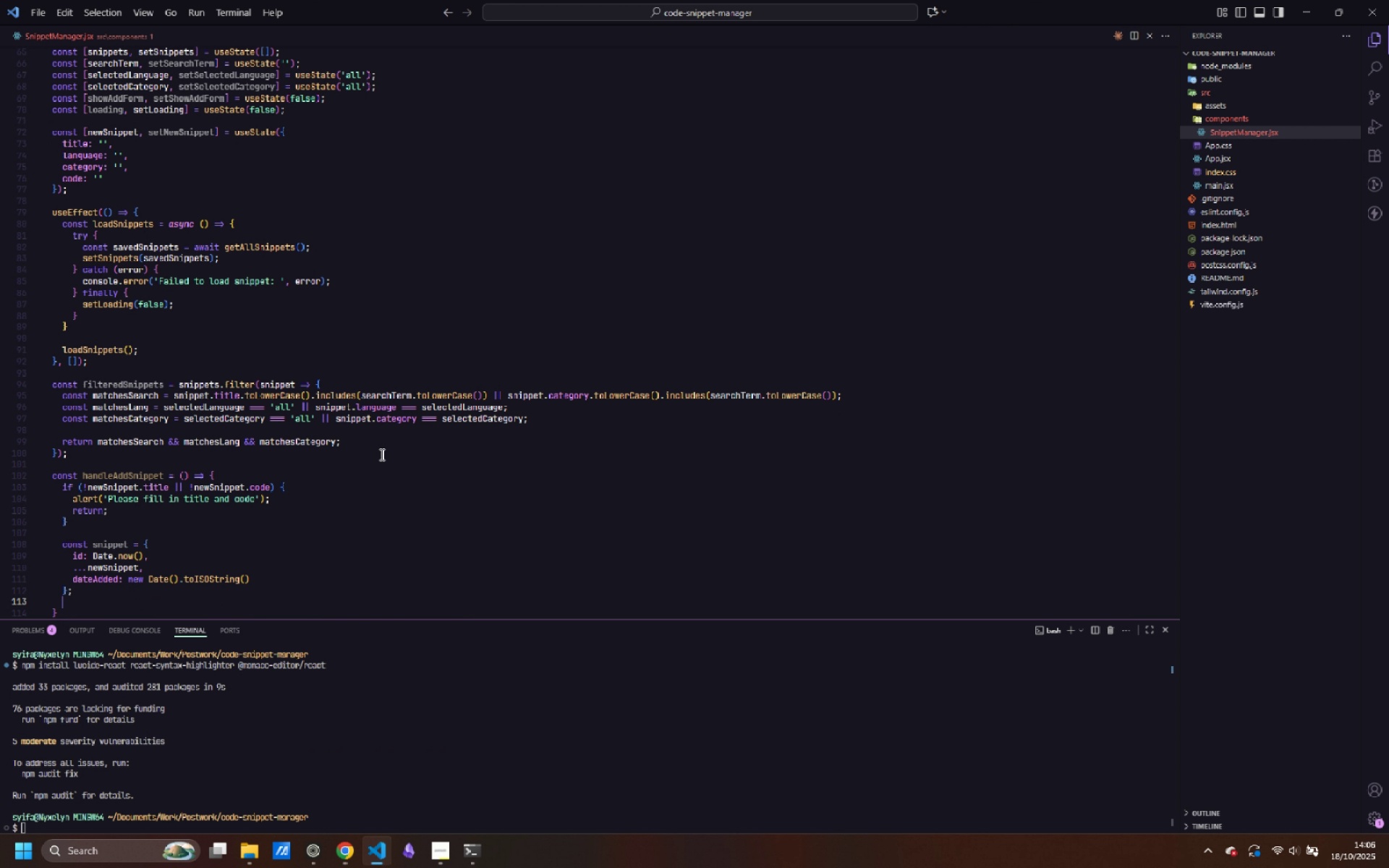 
key(Enter)
 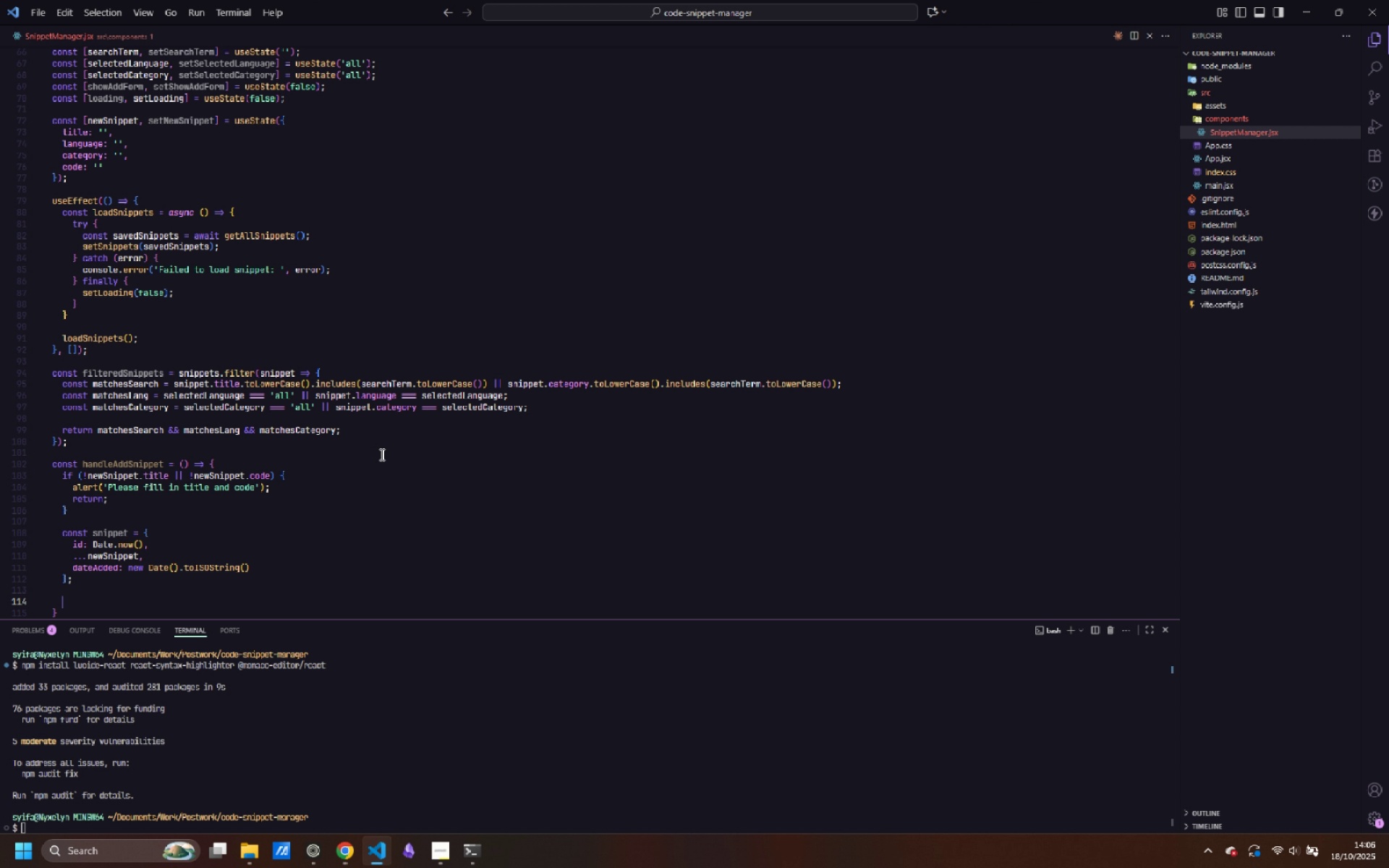 
type(saveSnippet(snippet)
 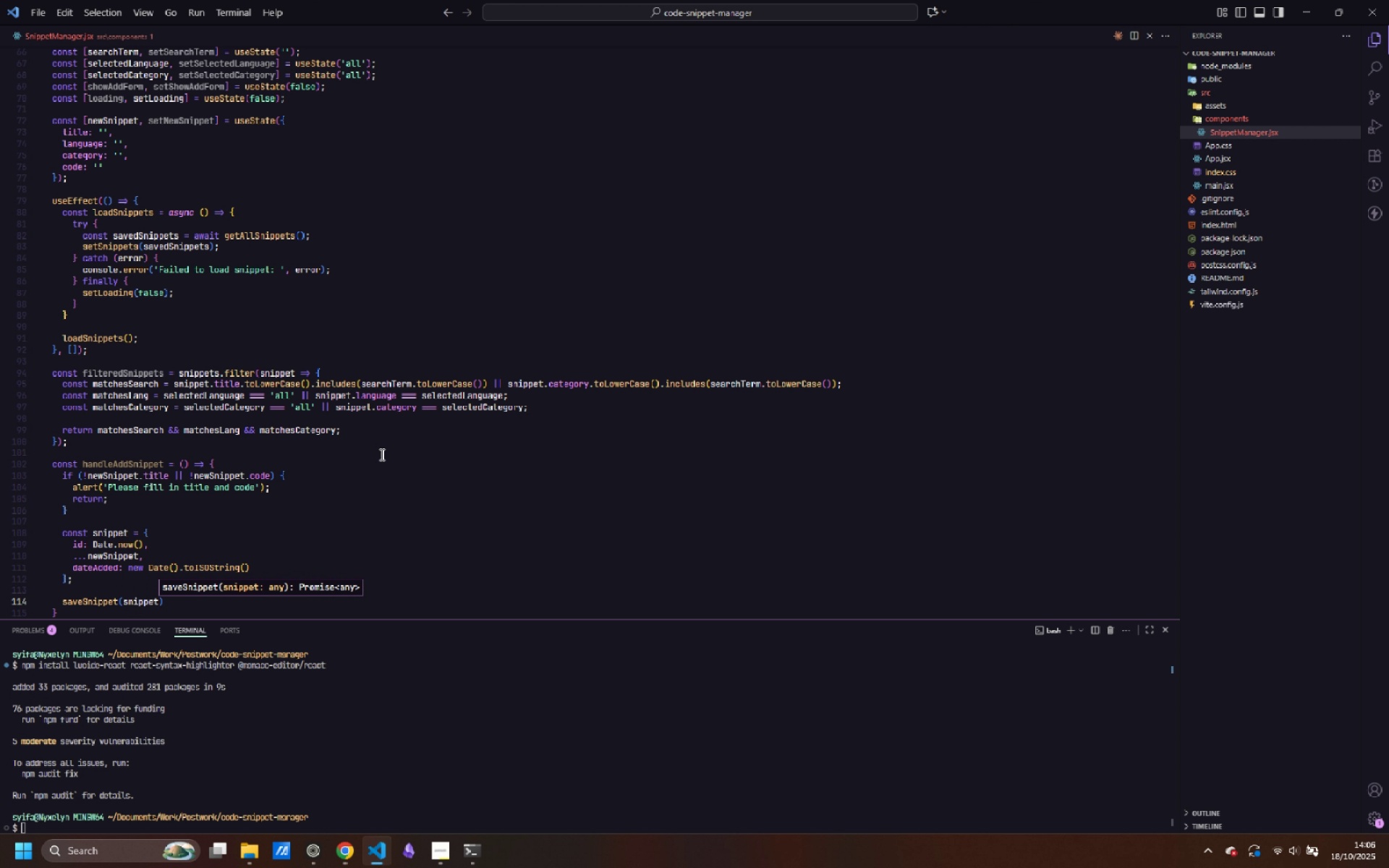 
key(ArrowRight)
 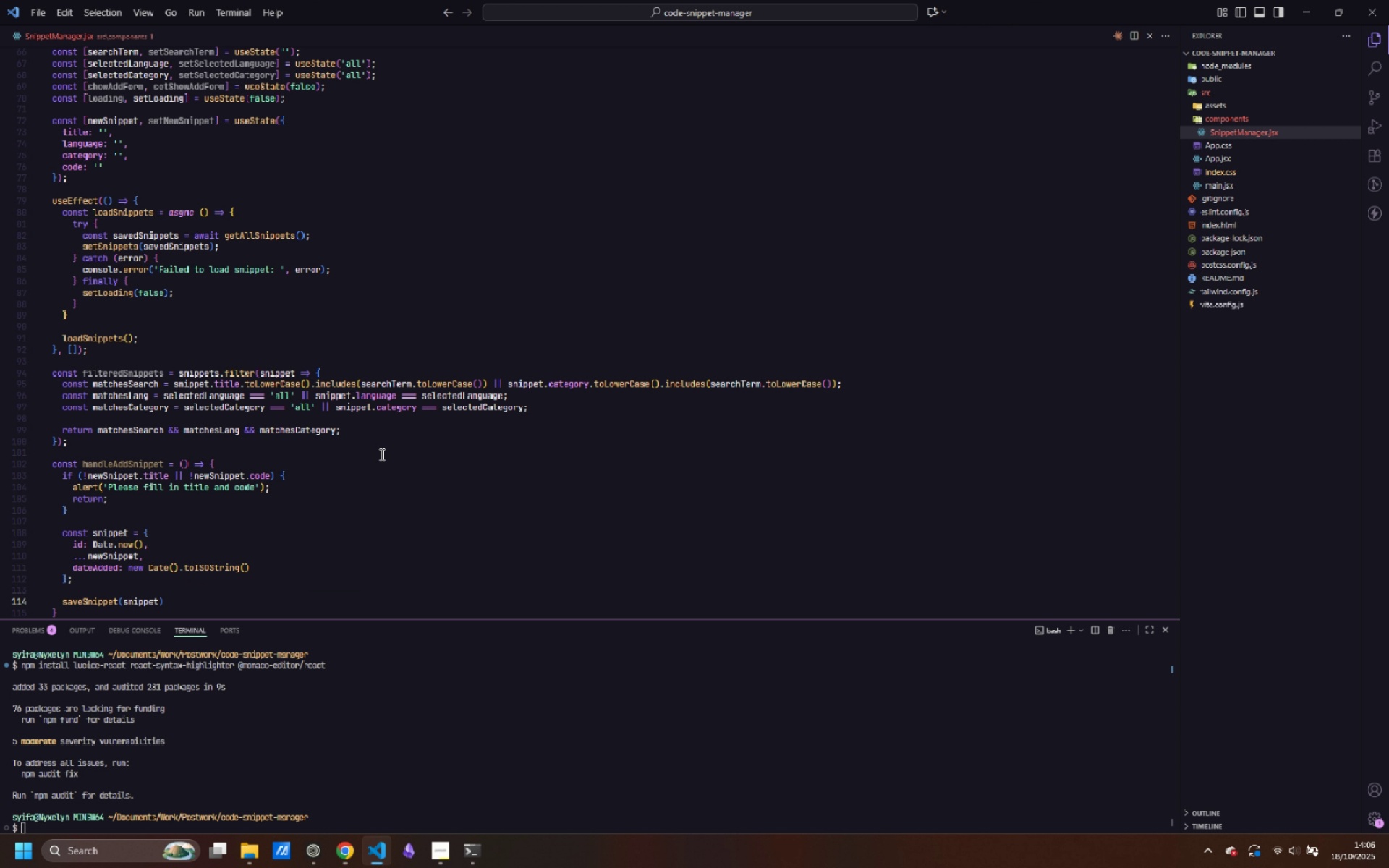 
type(.then(()
 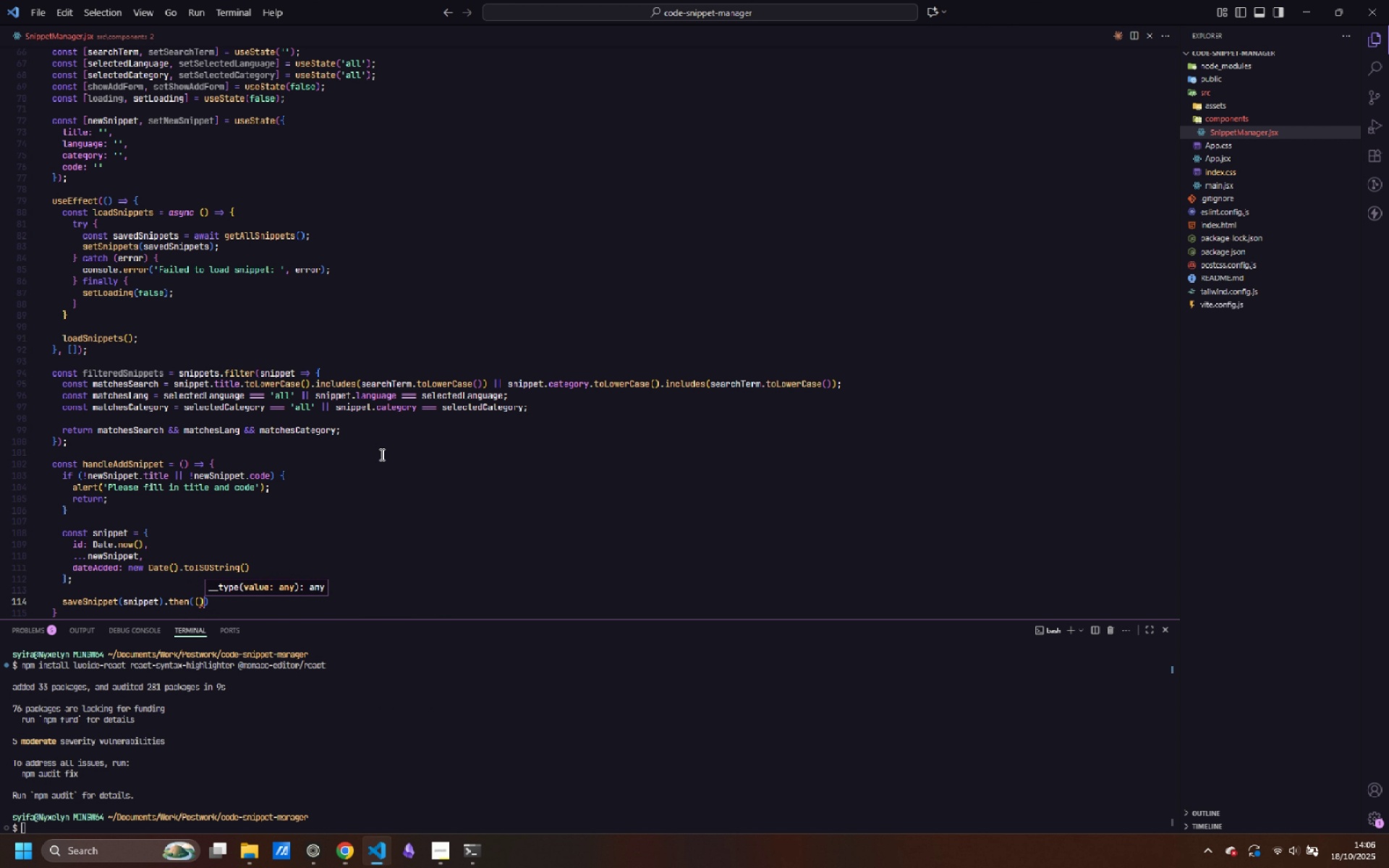 
 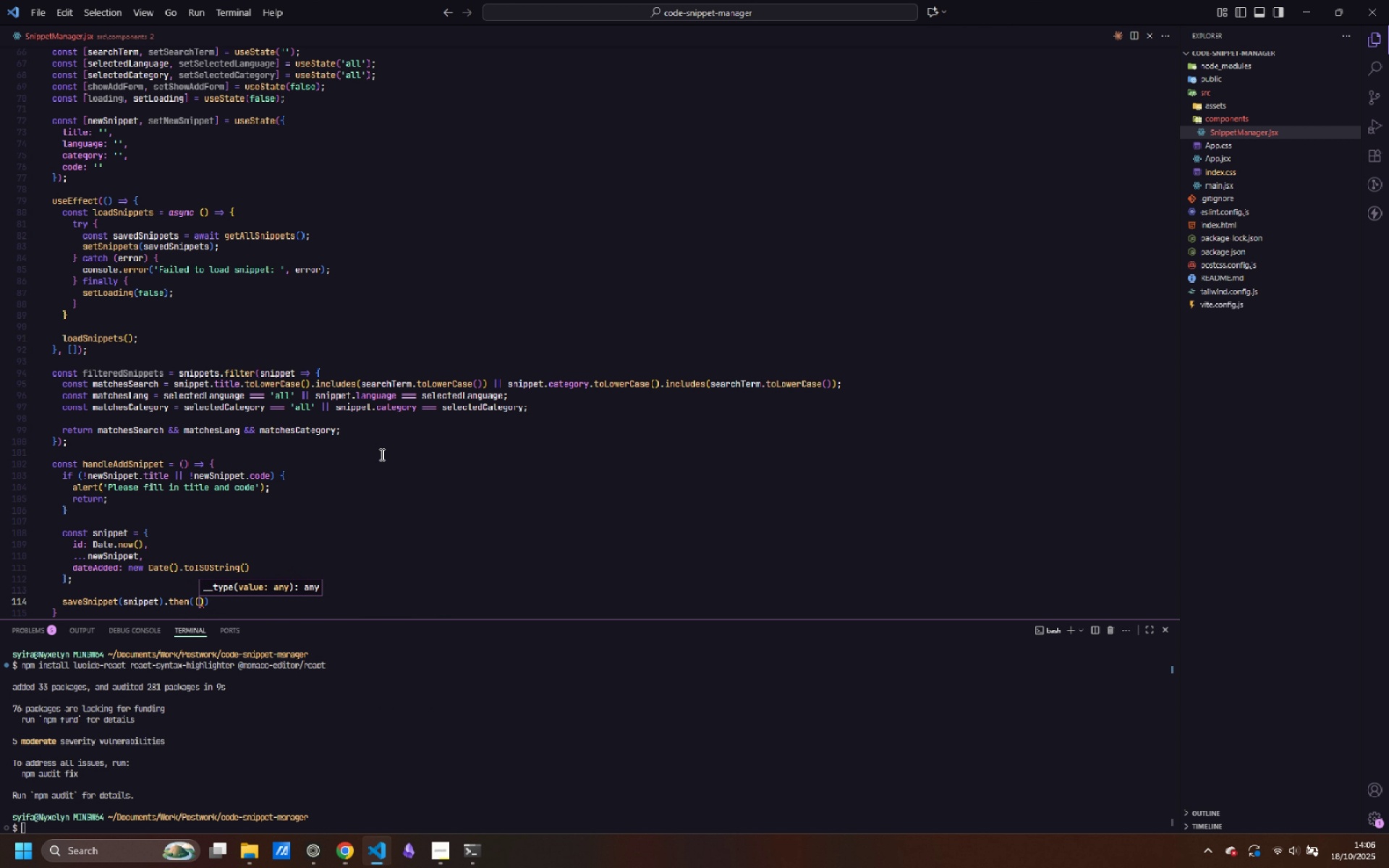 
key(ArrowRight)
 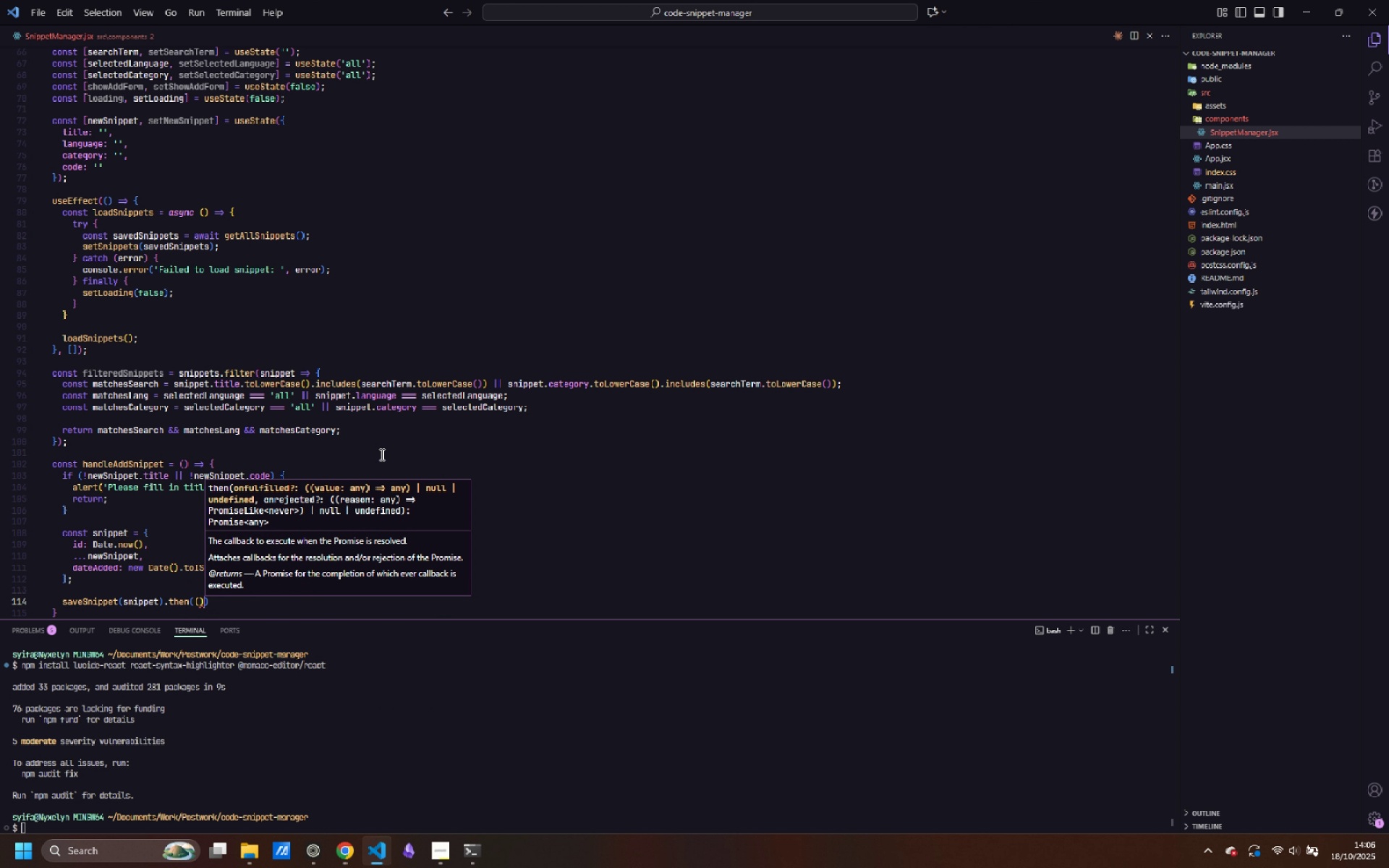 
key(Space)
 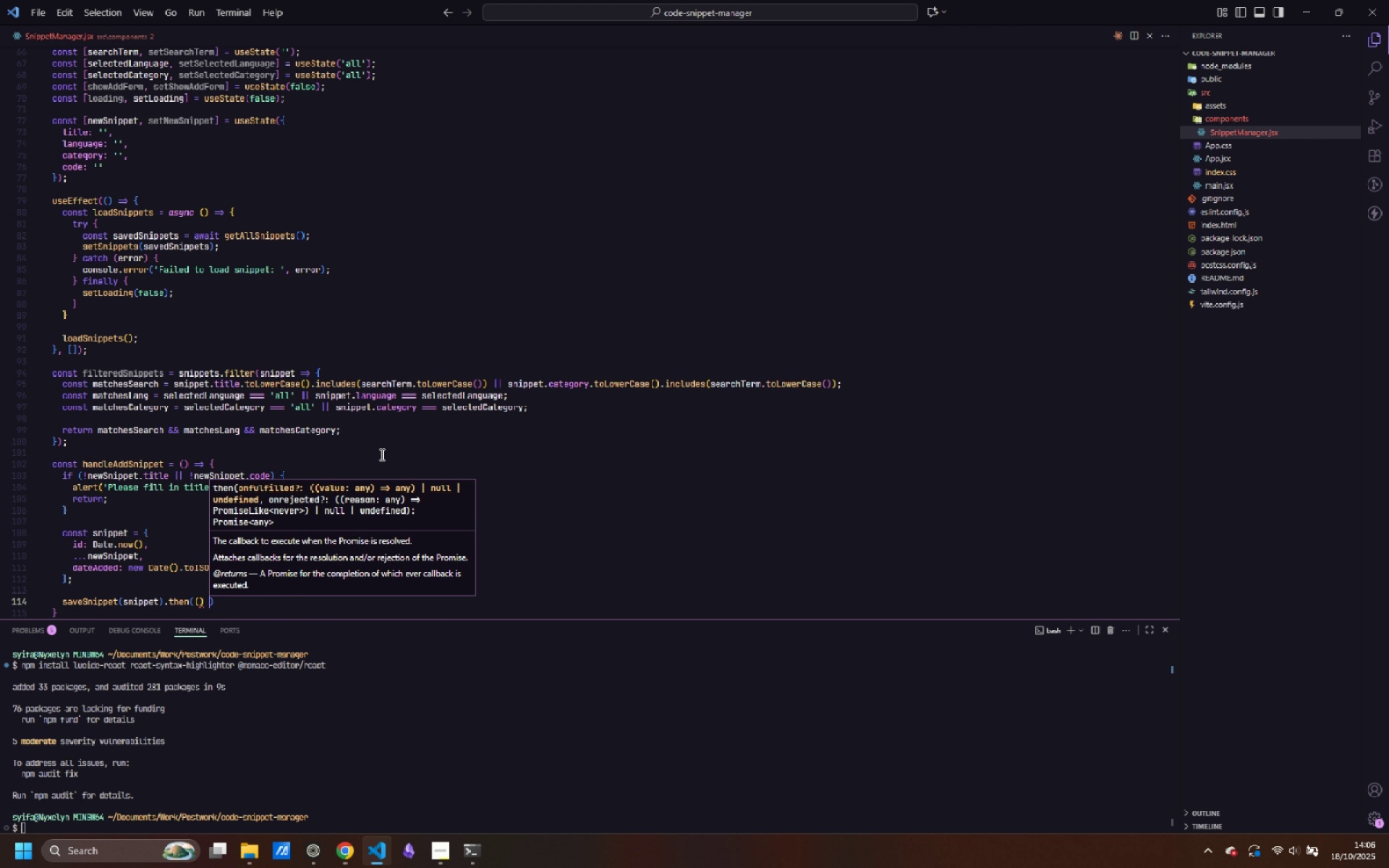 
key(Equal)
 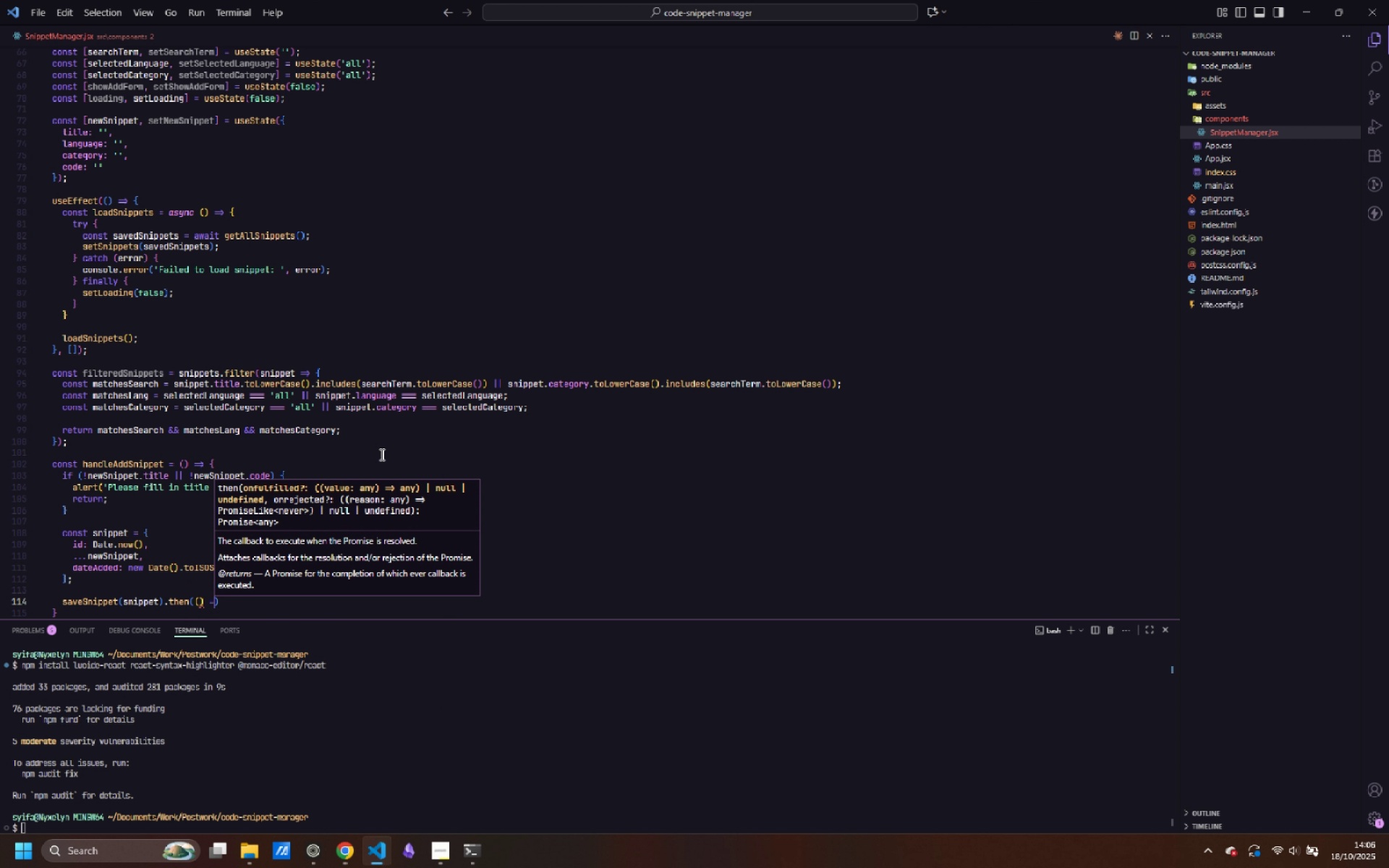 
key(Shift+Period)
 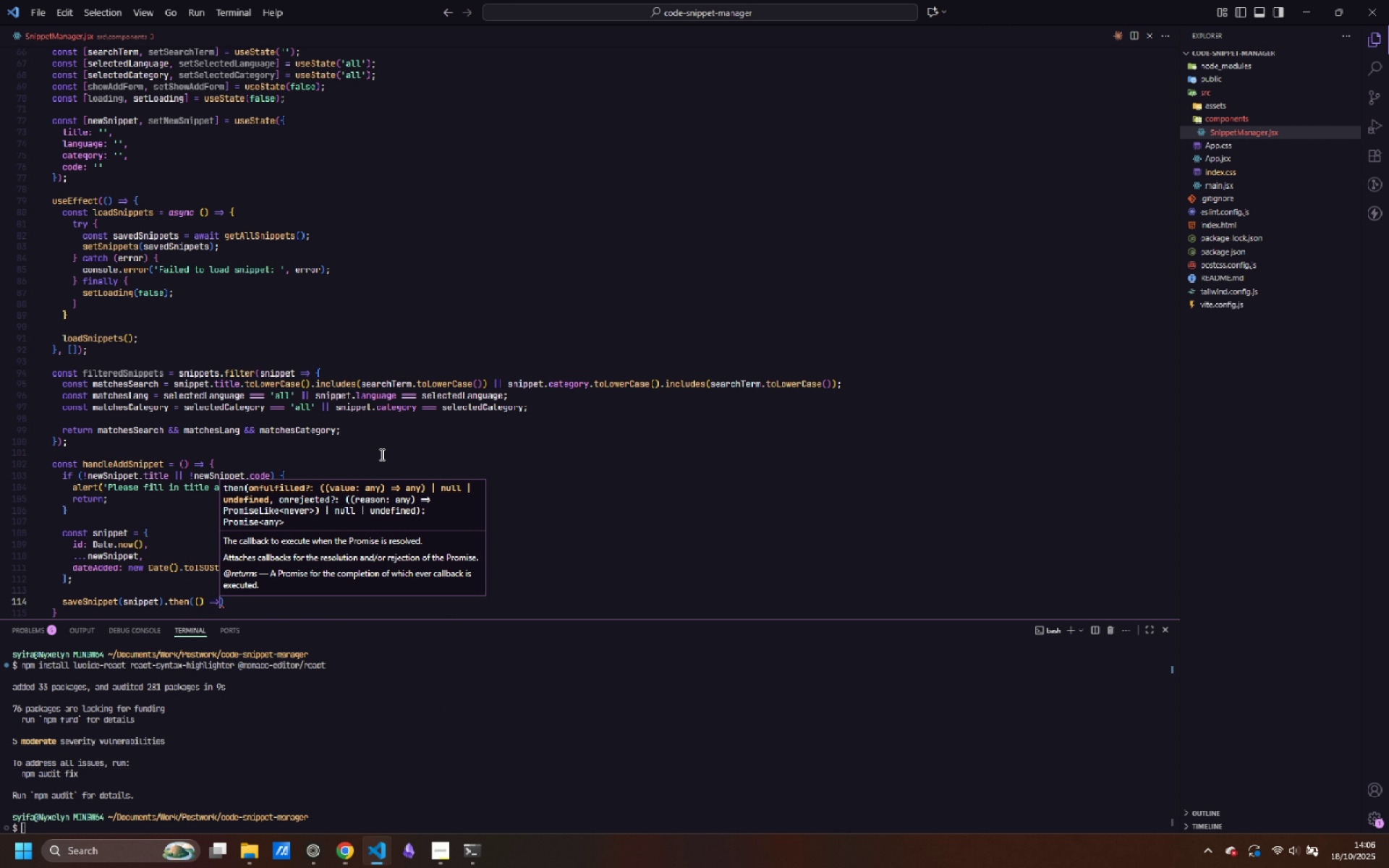 
key(Shift+Space)
 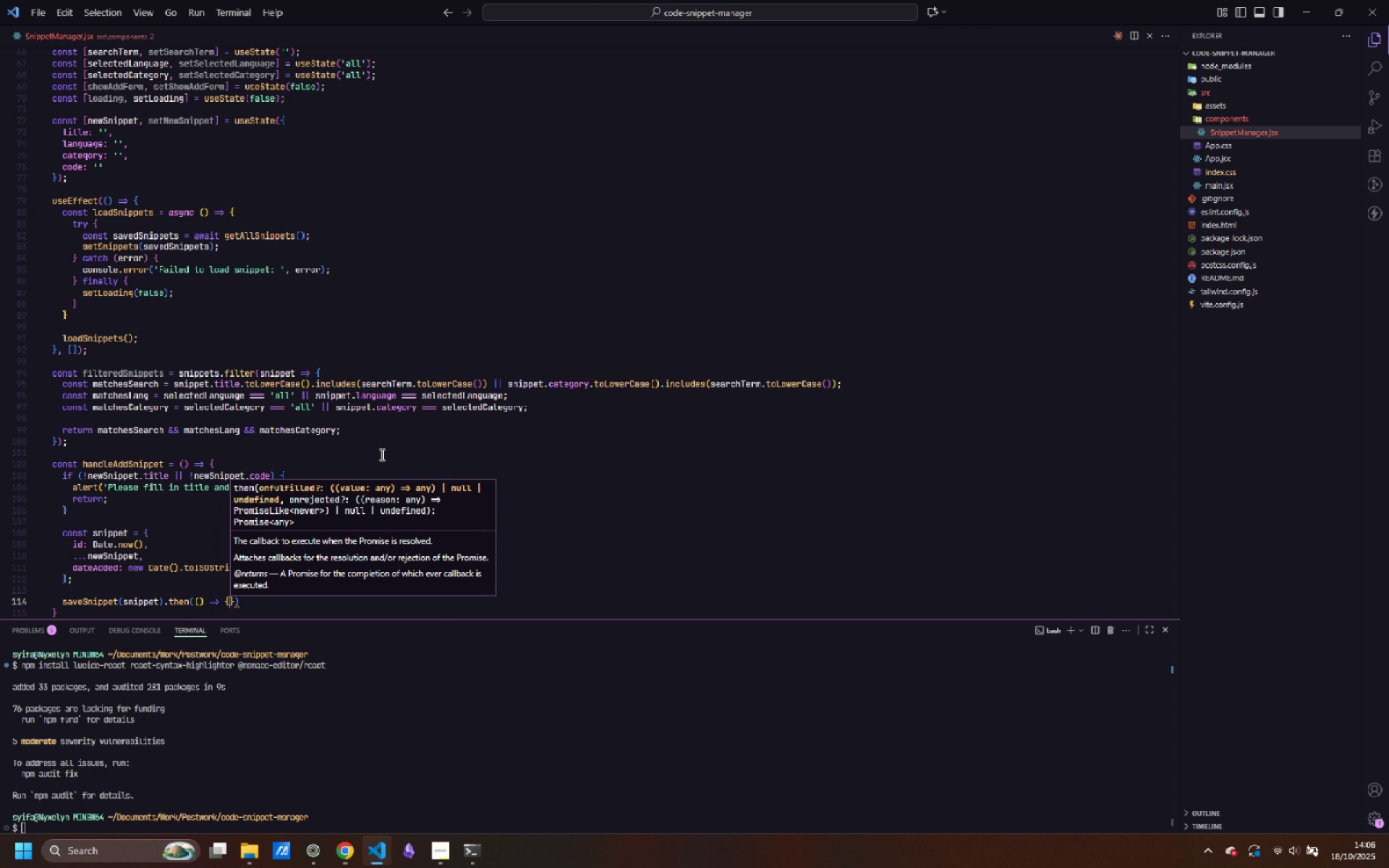 
key(Shift+BracketLeft)
 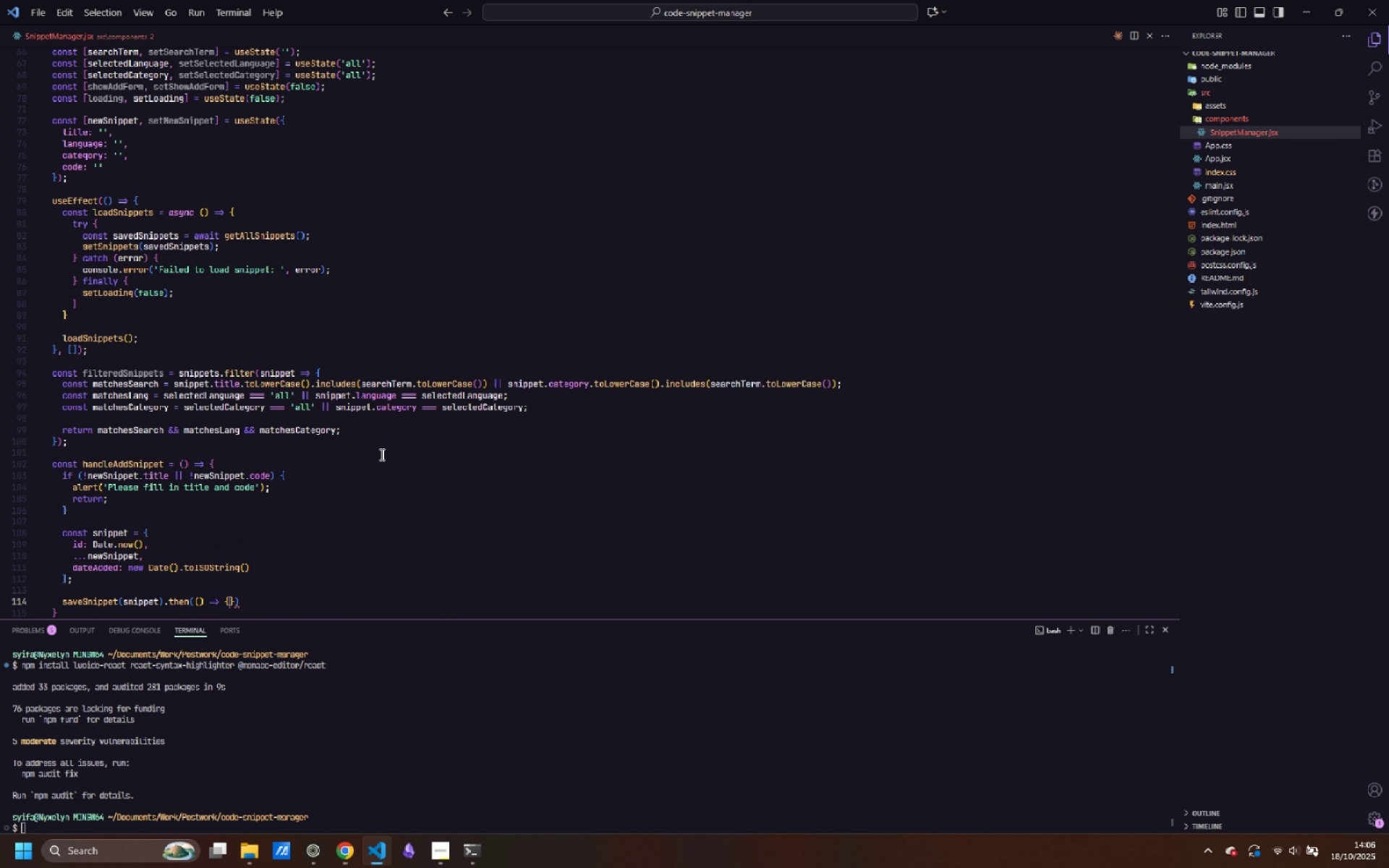 
key(Enter)
 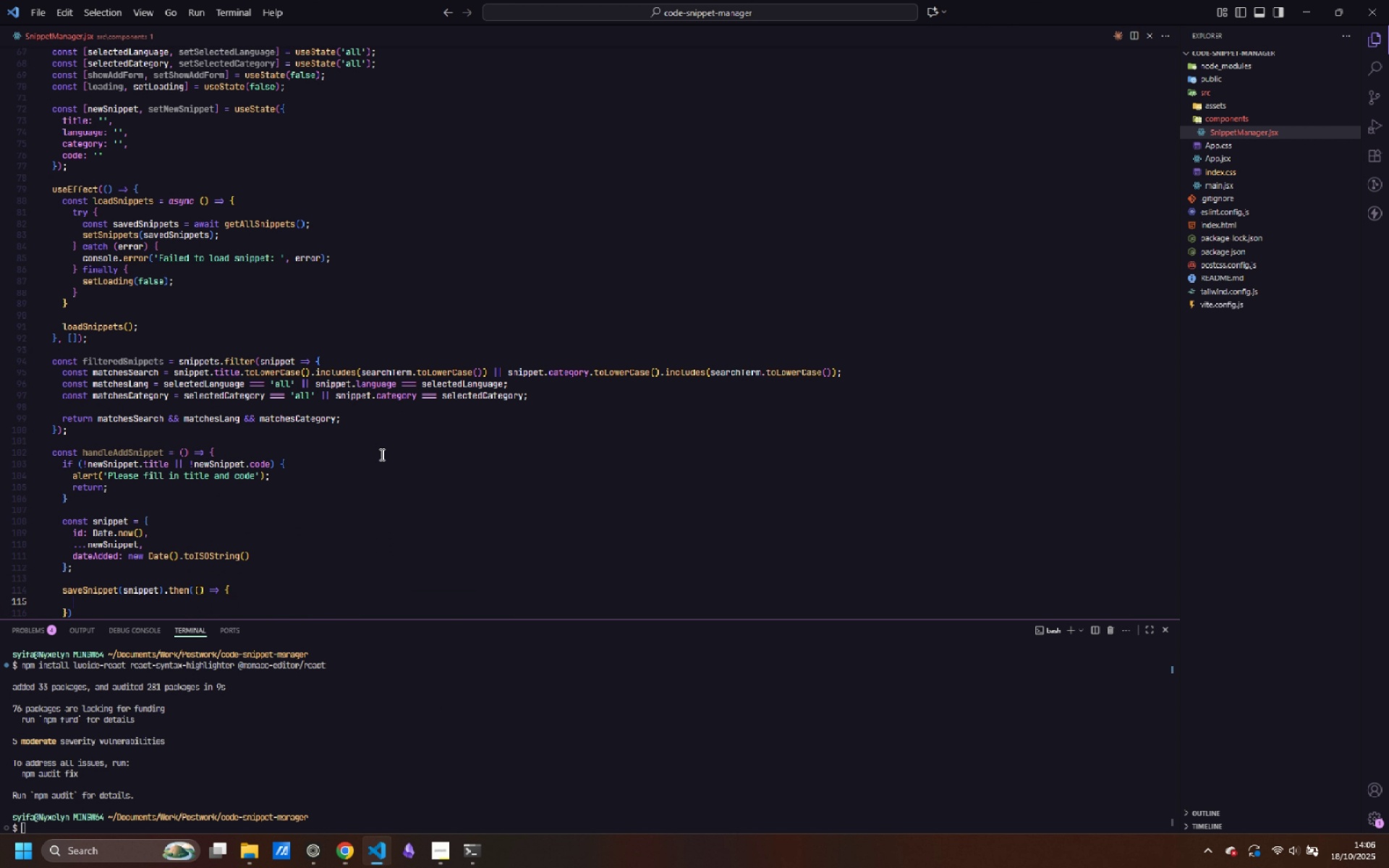 
type(setSnippets([snippet, ...snipp)
 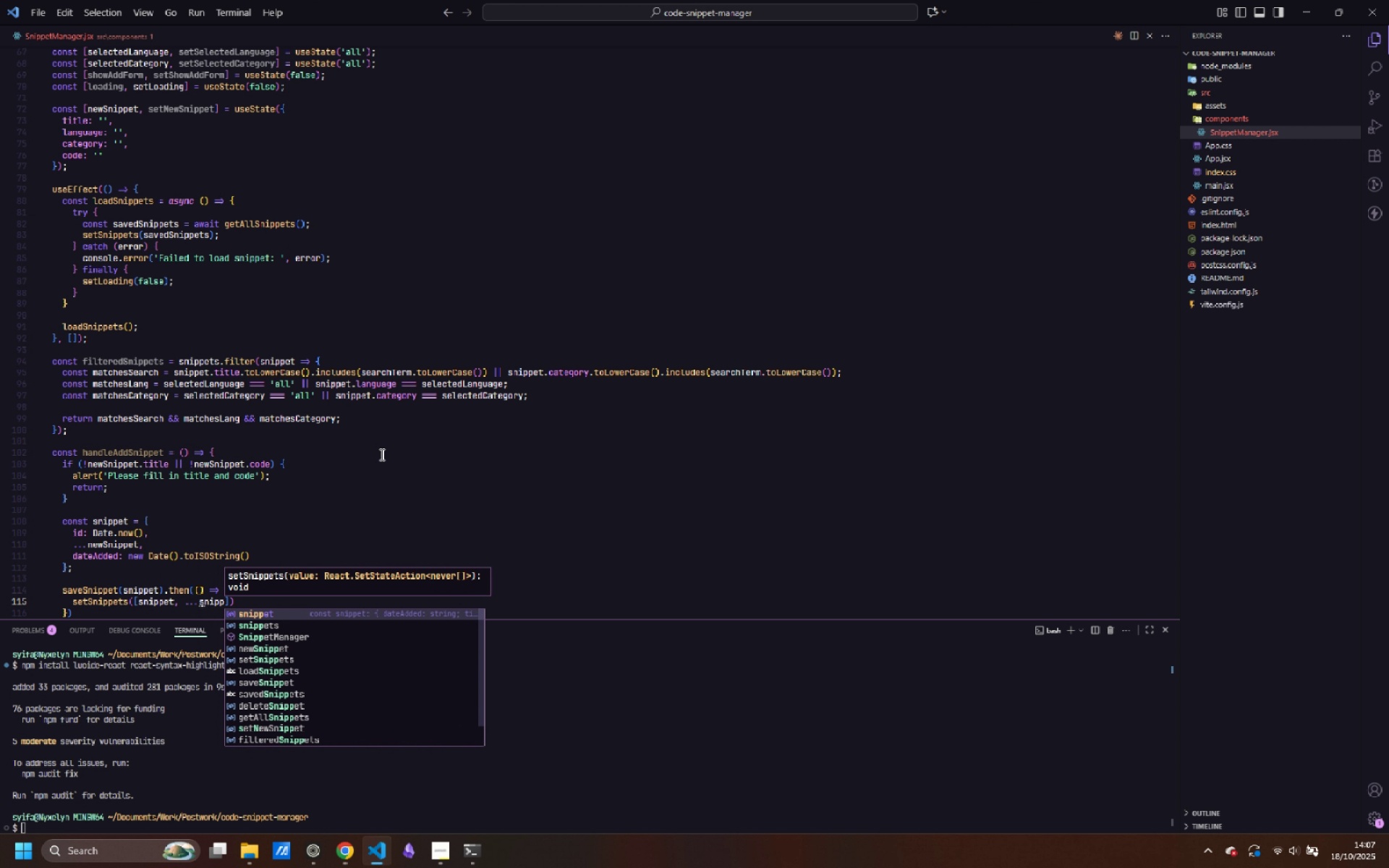 
key(ArrowDown)
 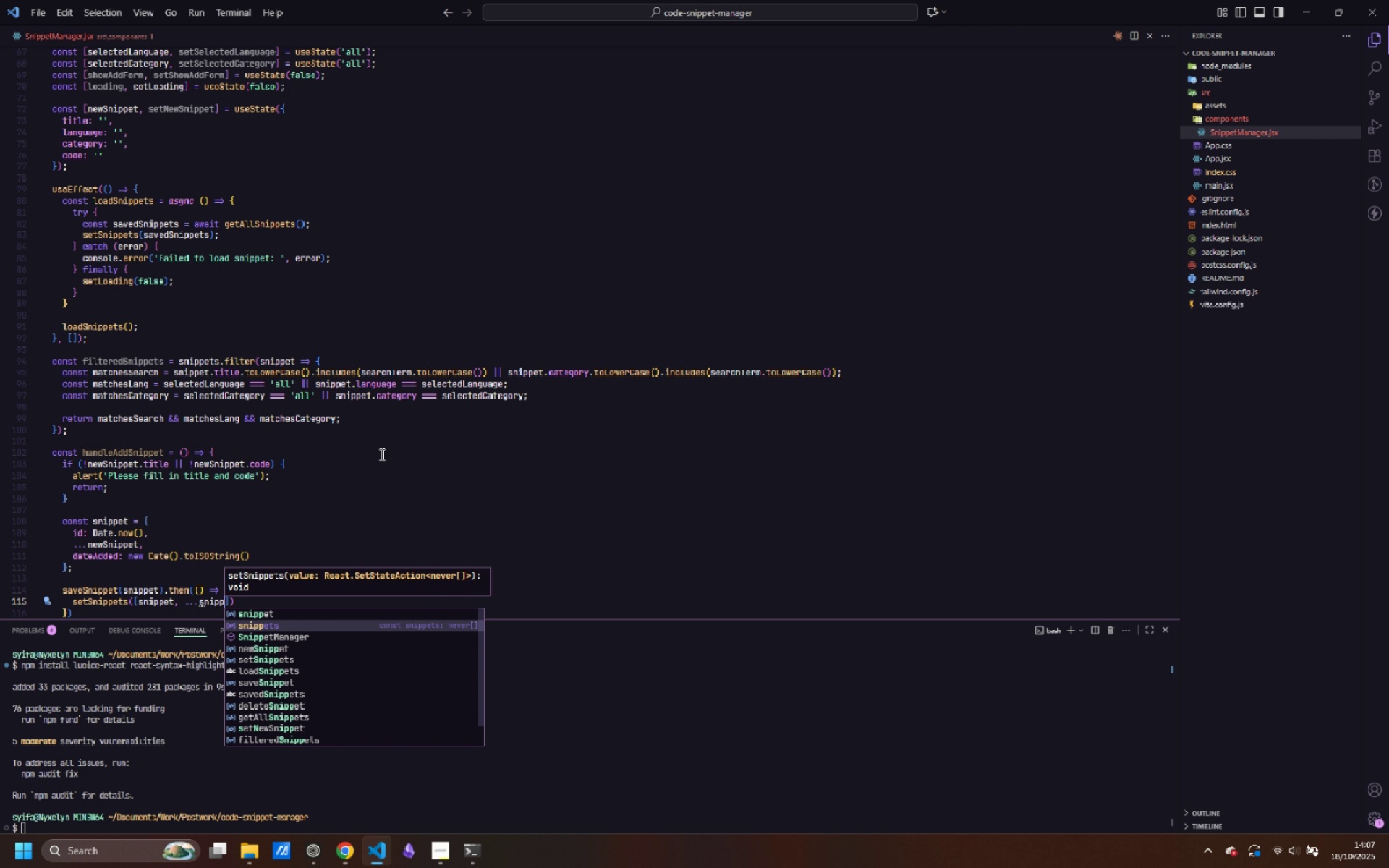 
key(Enter)
 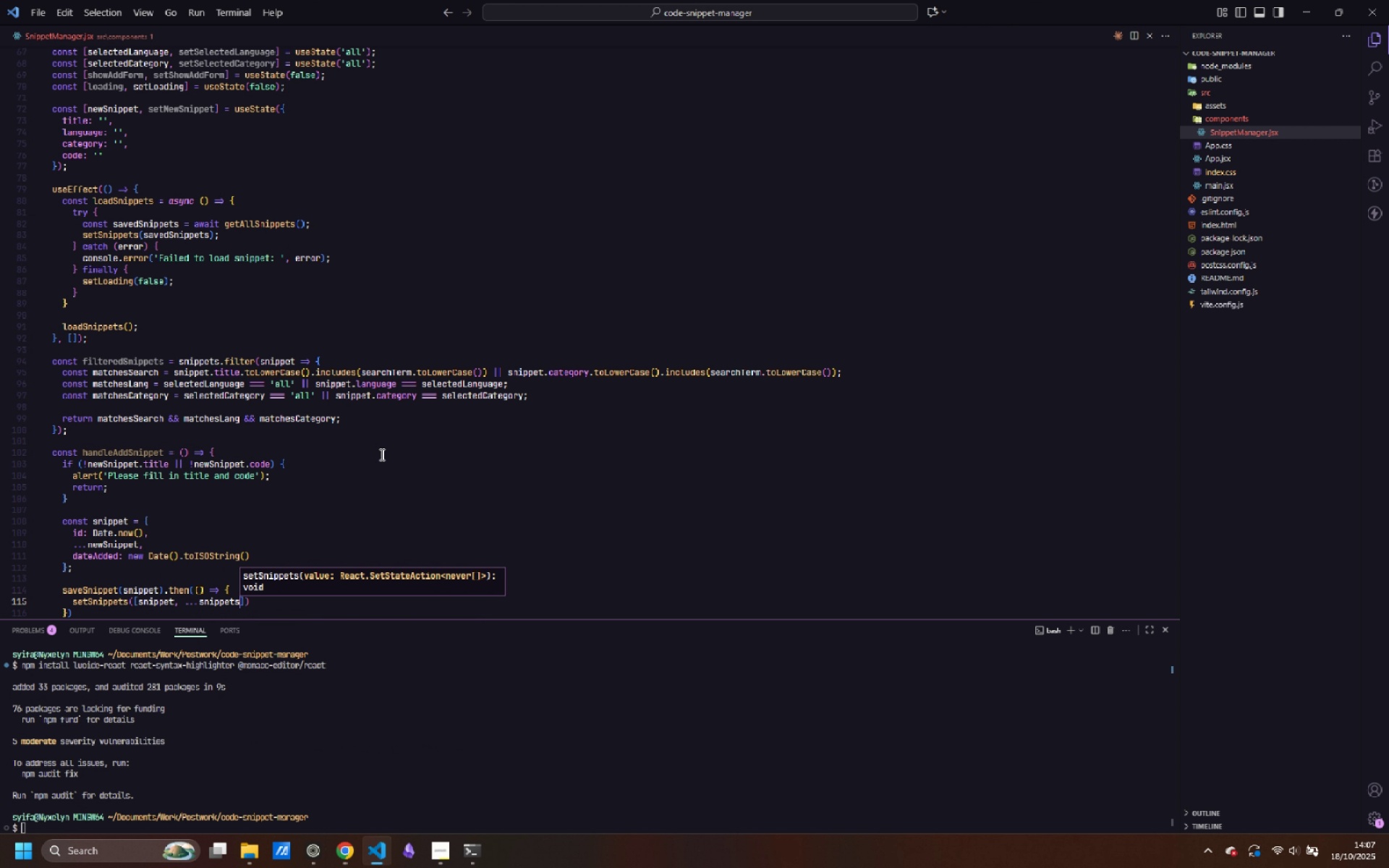 
key(ArrowRight)
 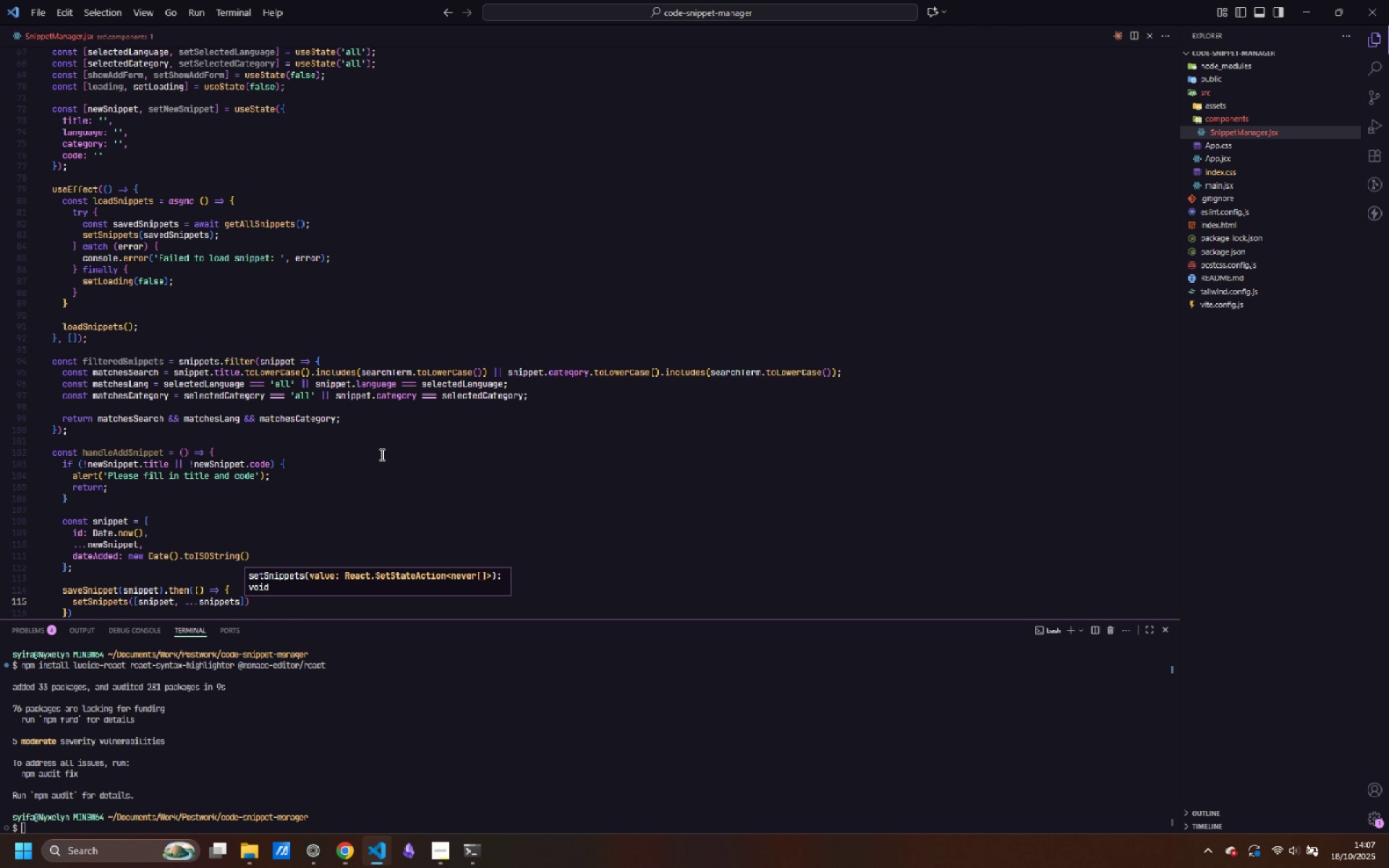 
key(ArrowRight)
 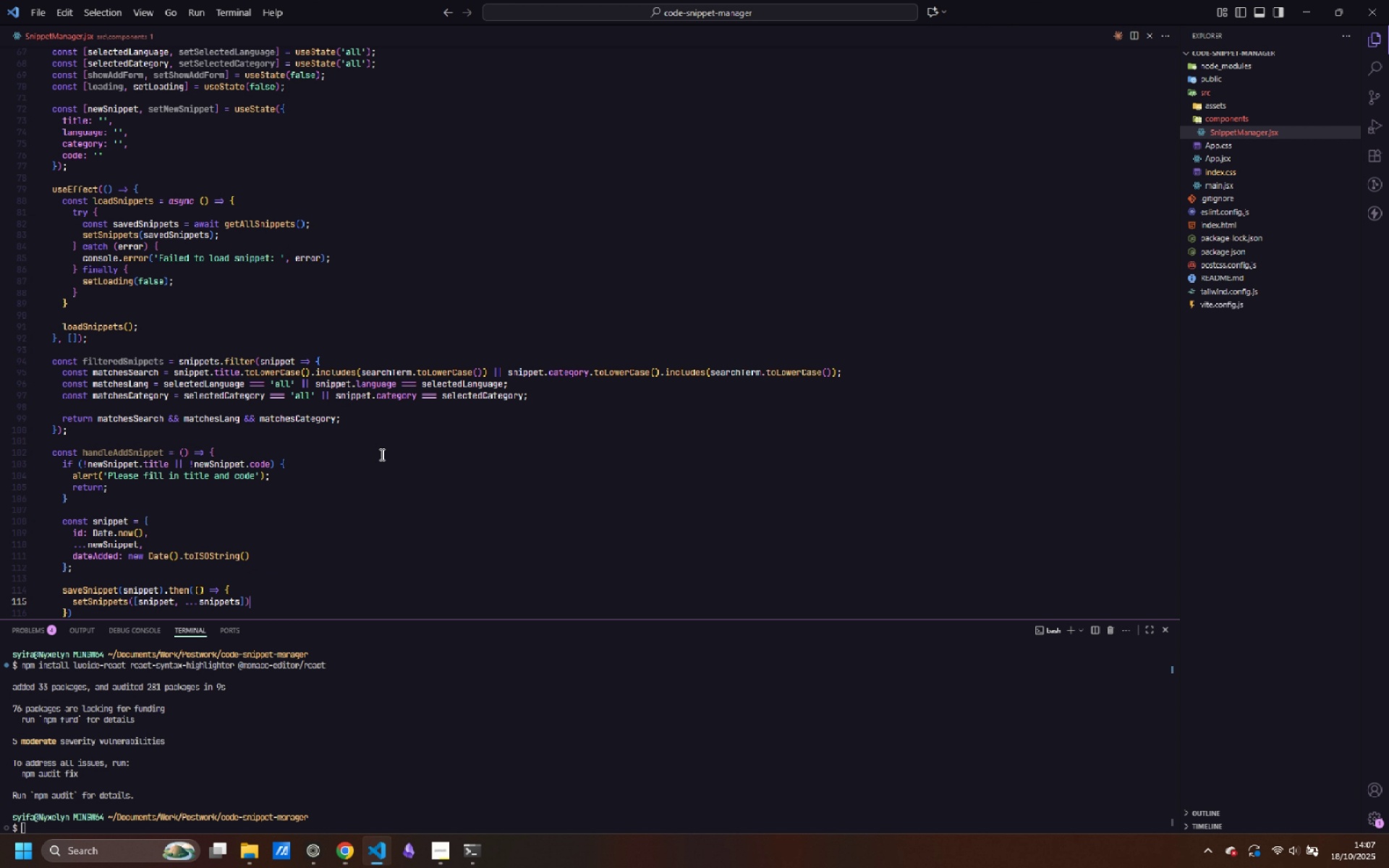 
key(Semicolon)
 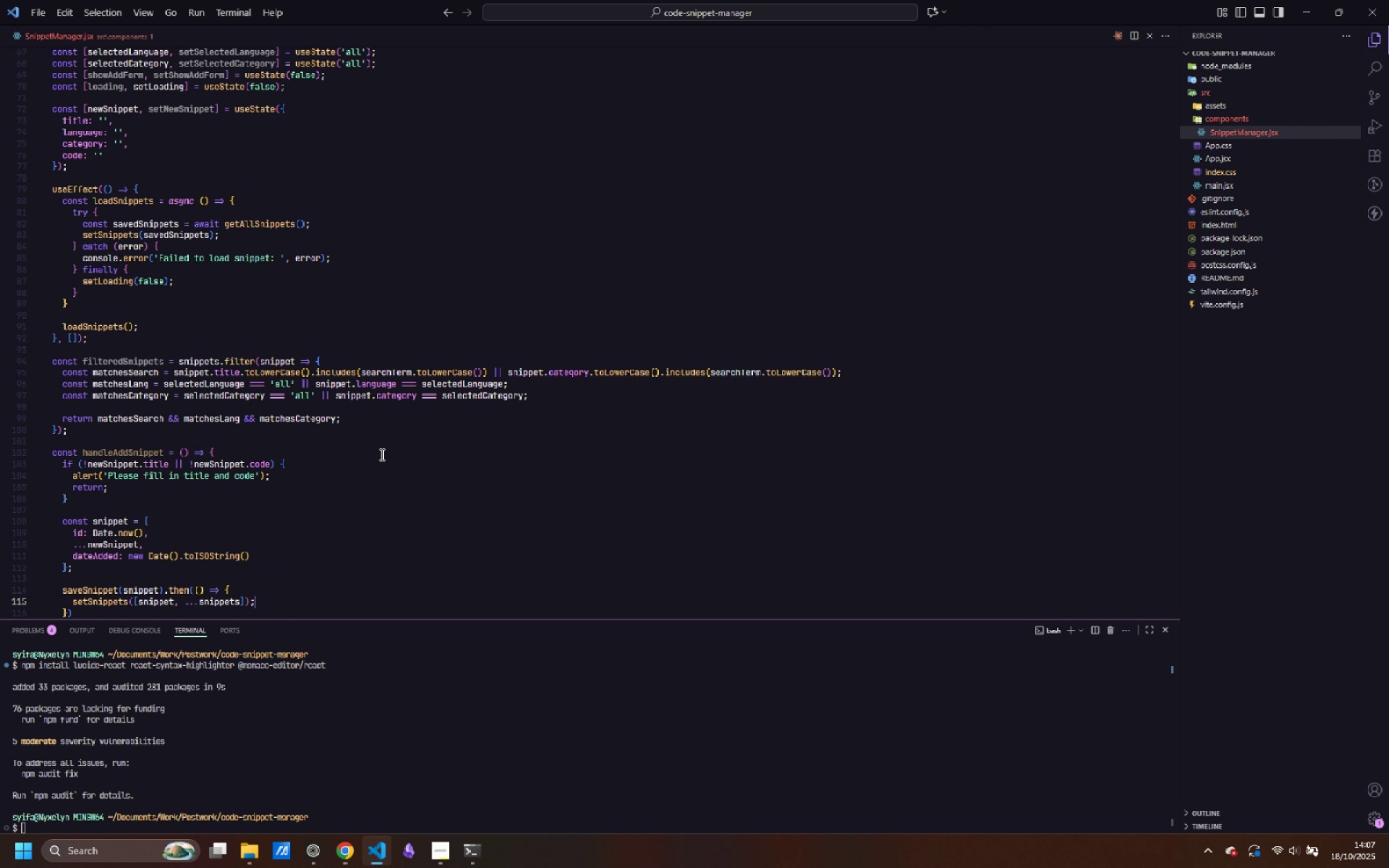 
key(Enter)
 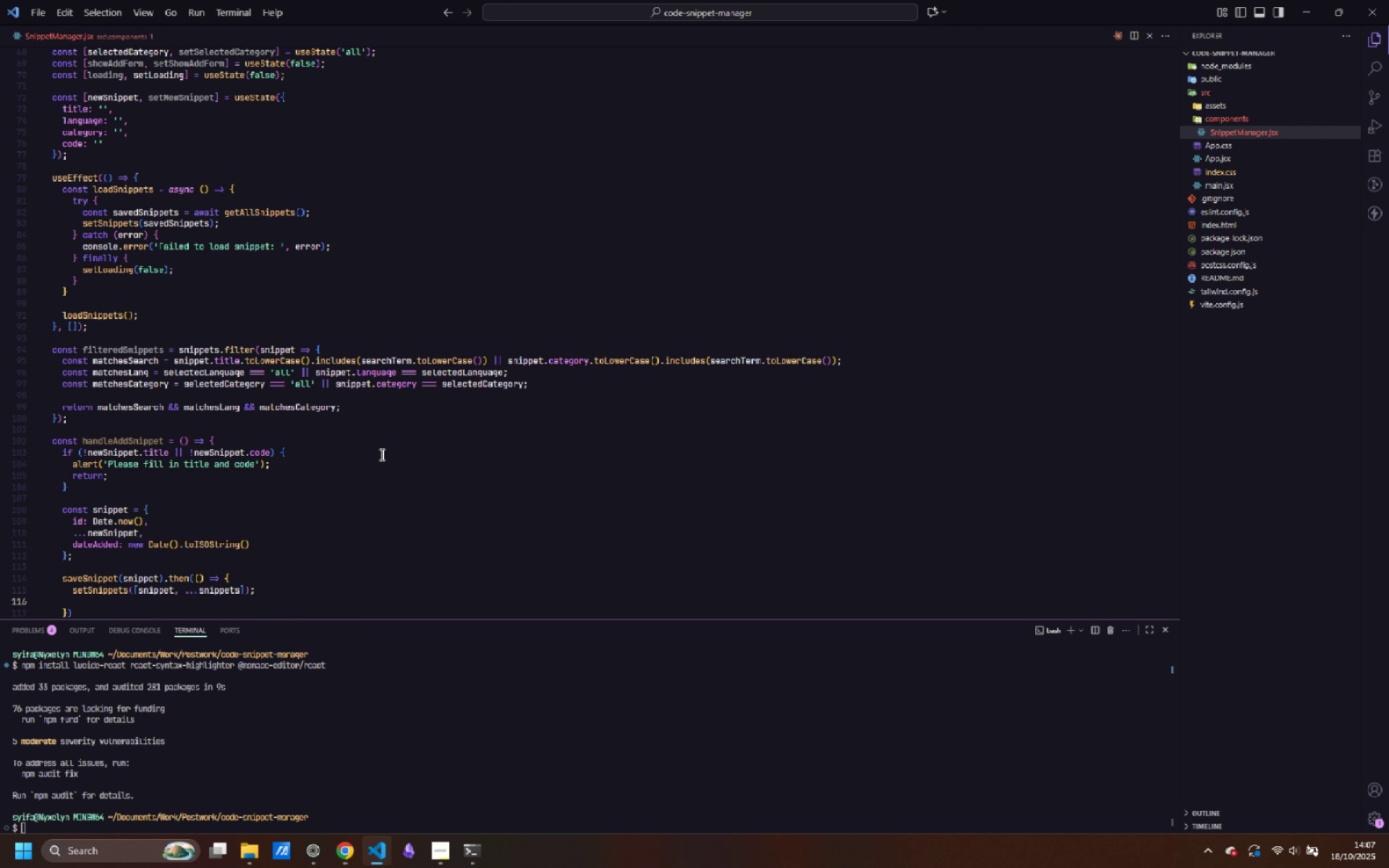 
type(setNewSnippet({title: '', language: )
 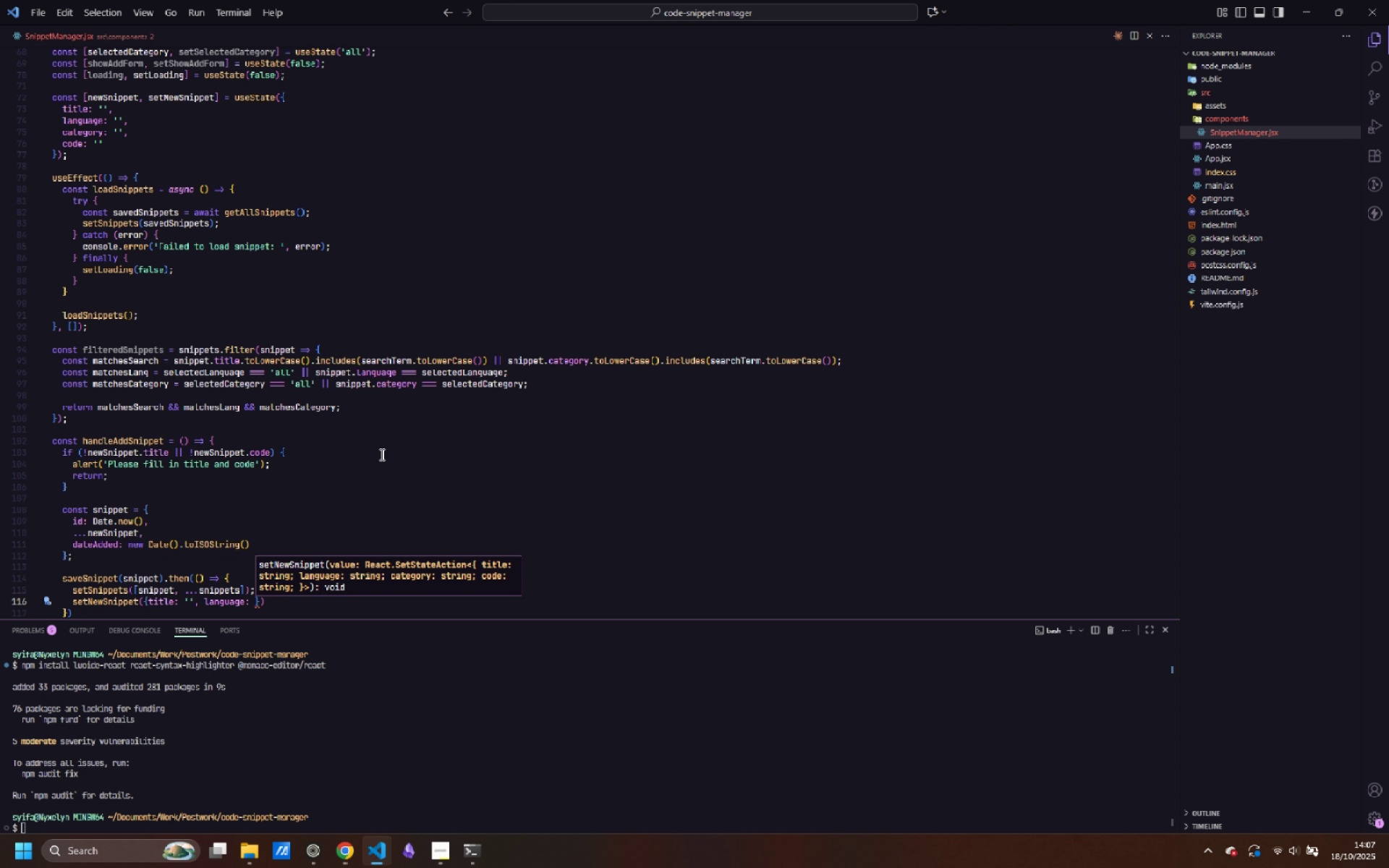 
wait(5.23)
 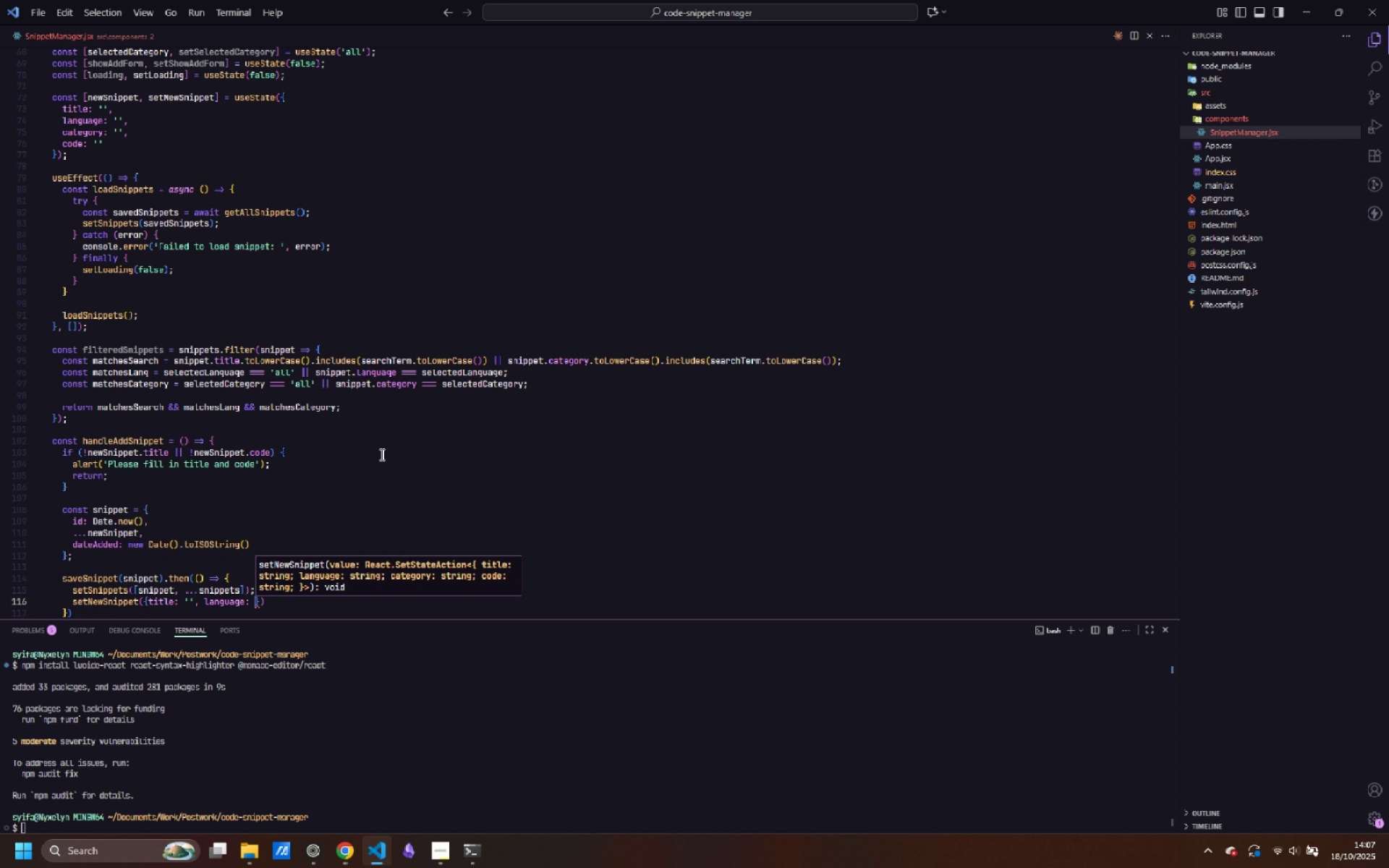 
type('Java)
 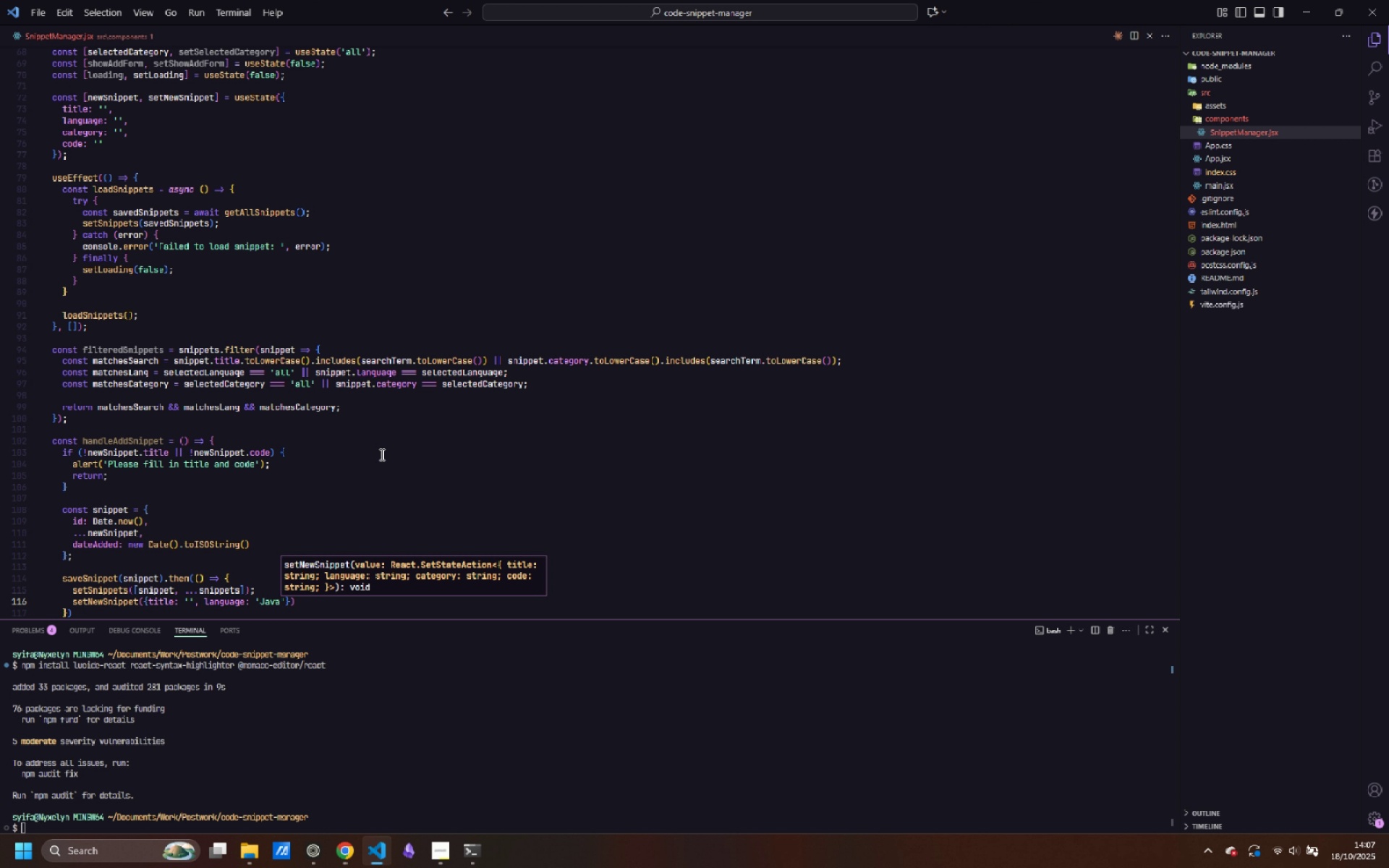 
scroll: coordinate [293, 389], scroll_direction: up, amount: 5.0
 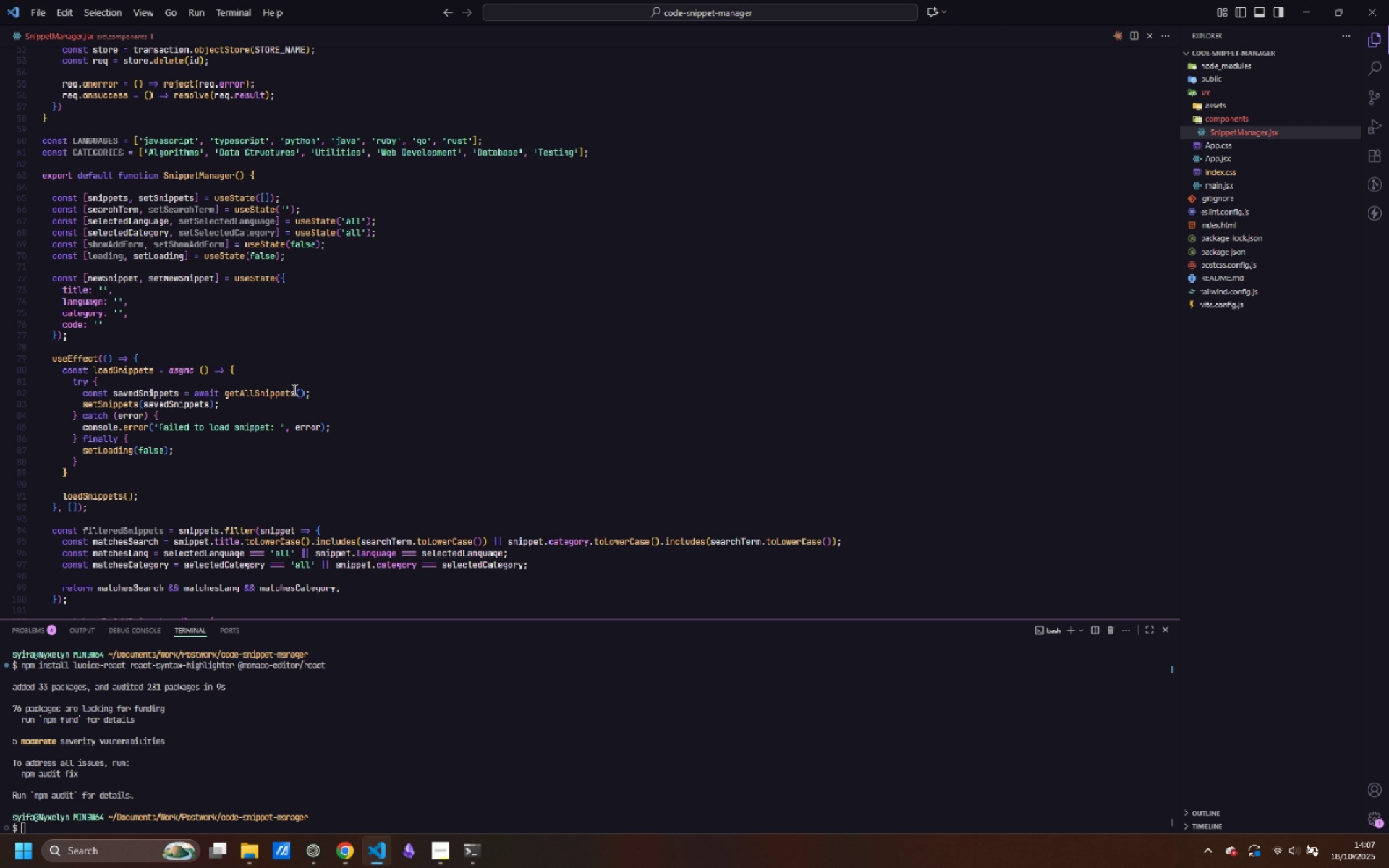 
scroll: coordinate [293, 389], scroll_direction: down, amount: 7.0
 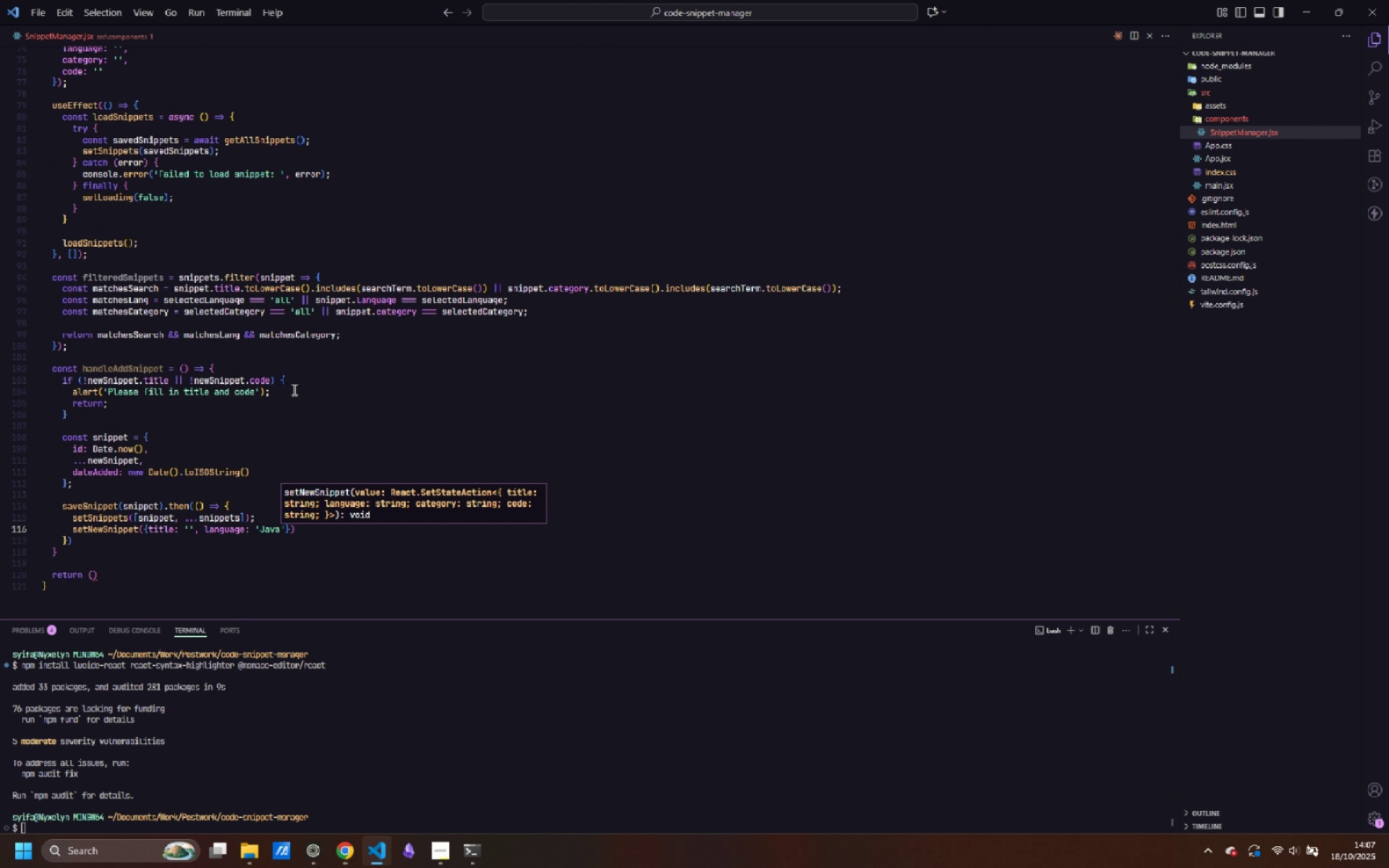 
key(Control+ControlLeft)
 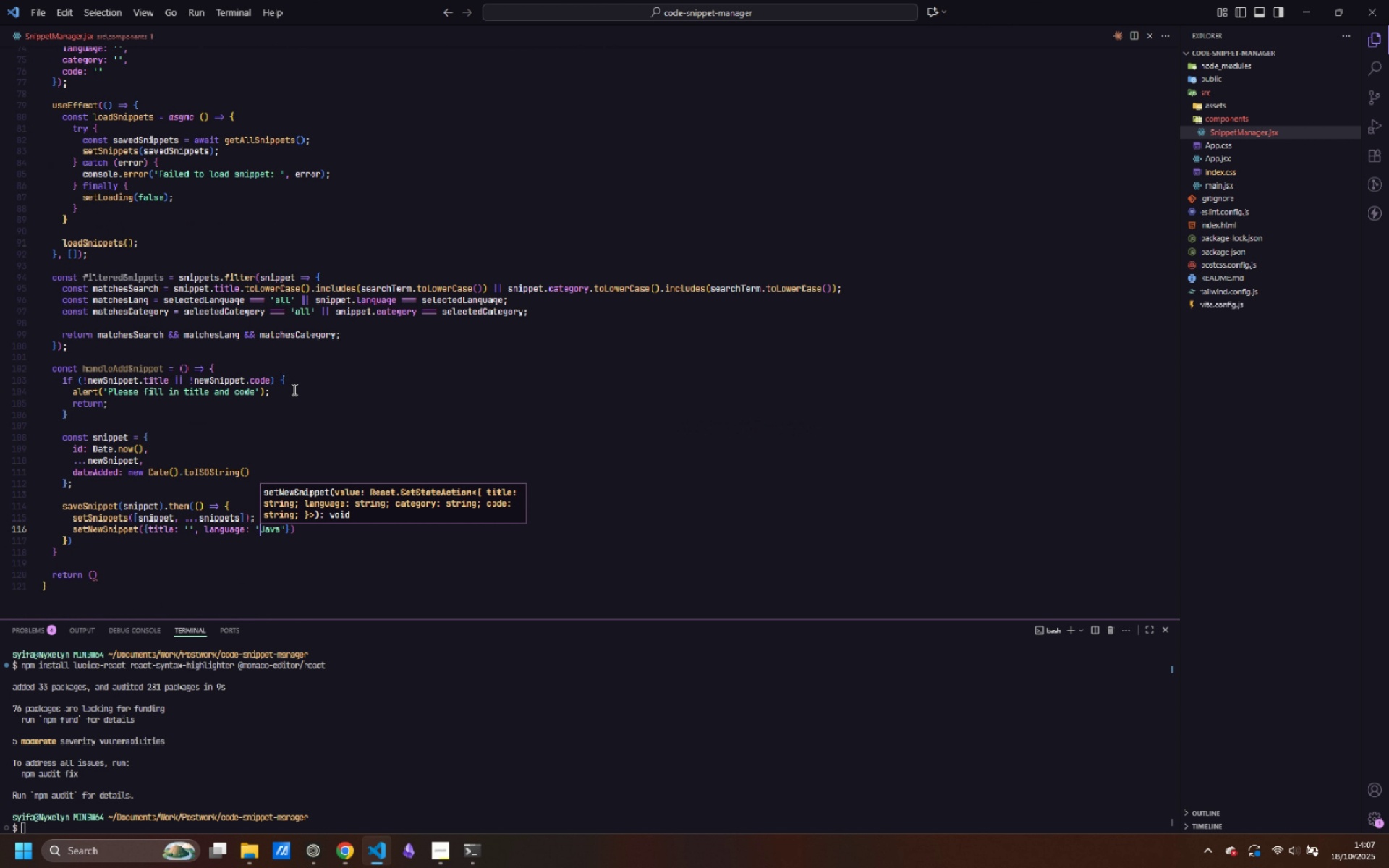 
key(Control+ArrowLeft)
 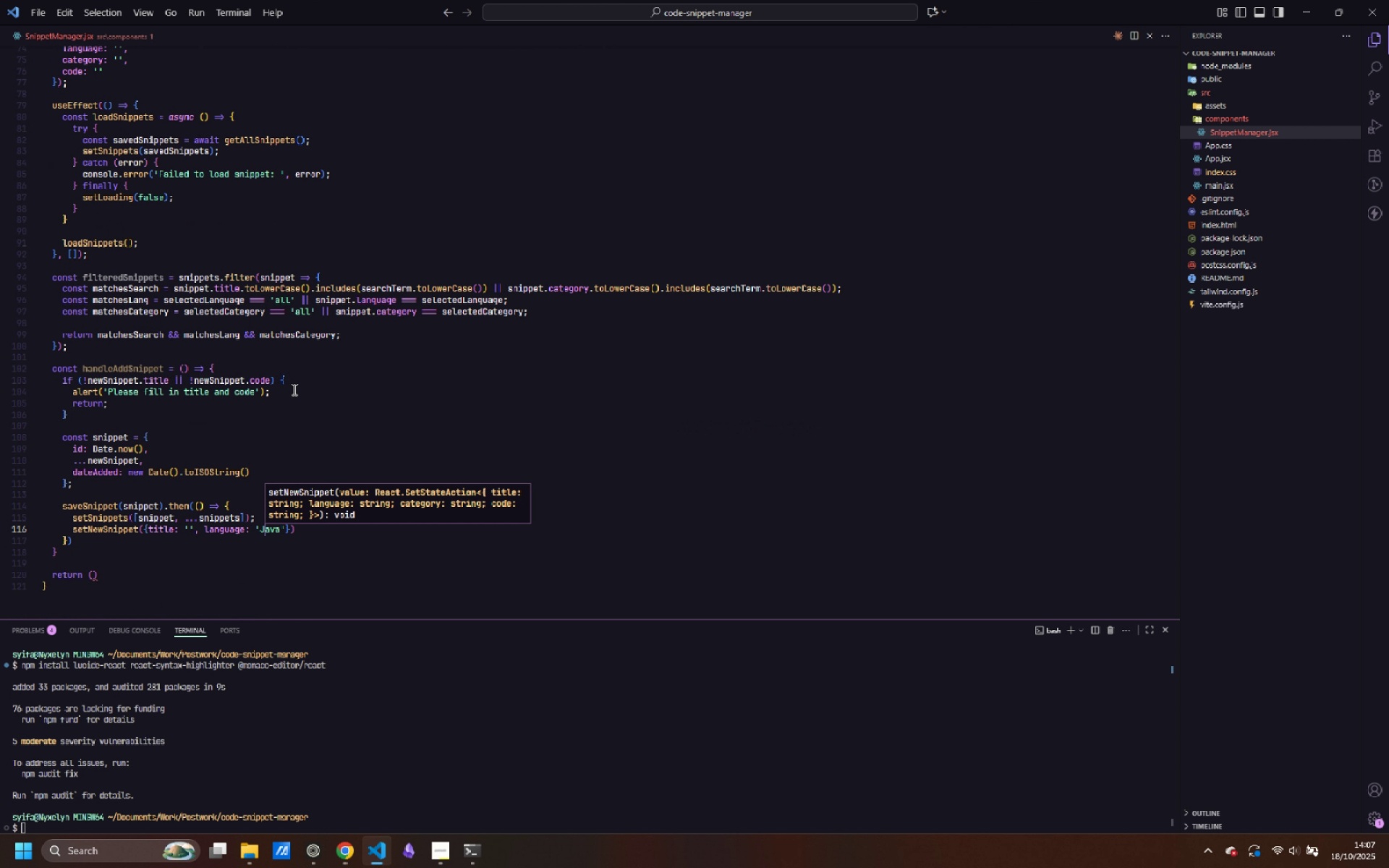 
key(ArrowRight)
 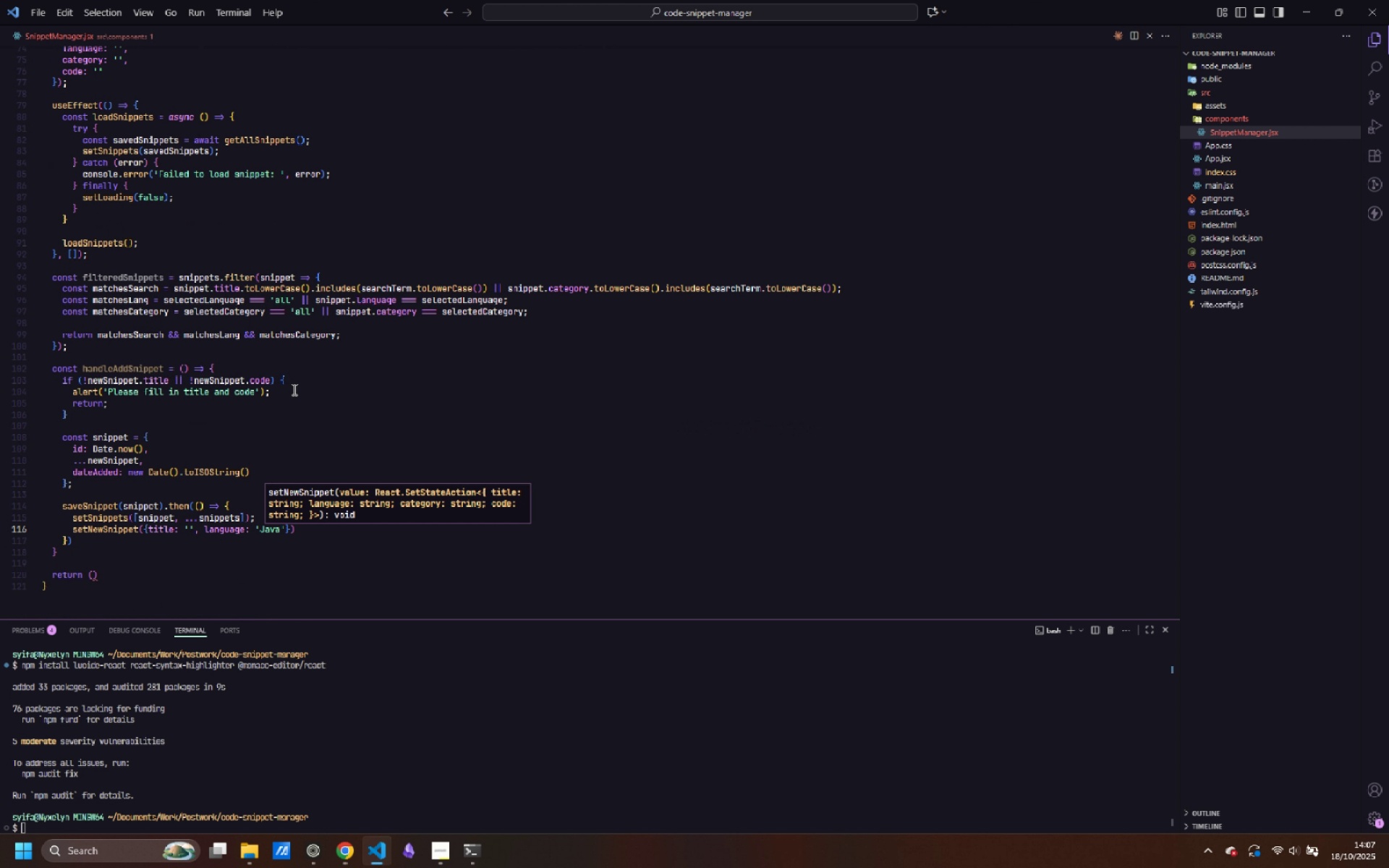 
key(Backspace)
 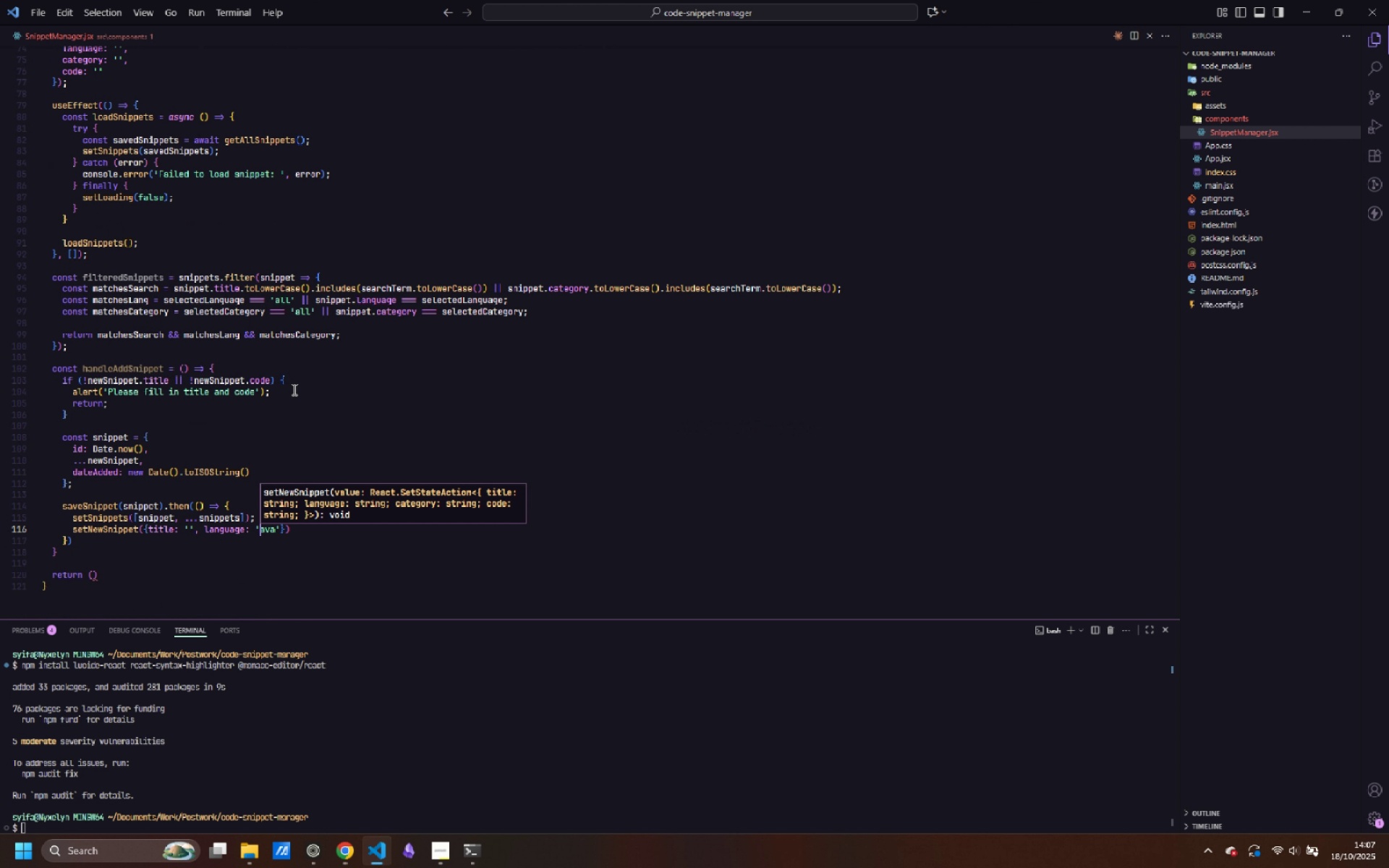 
key(J)
 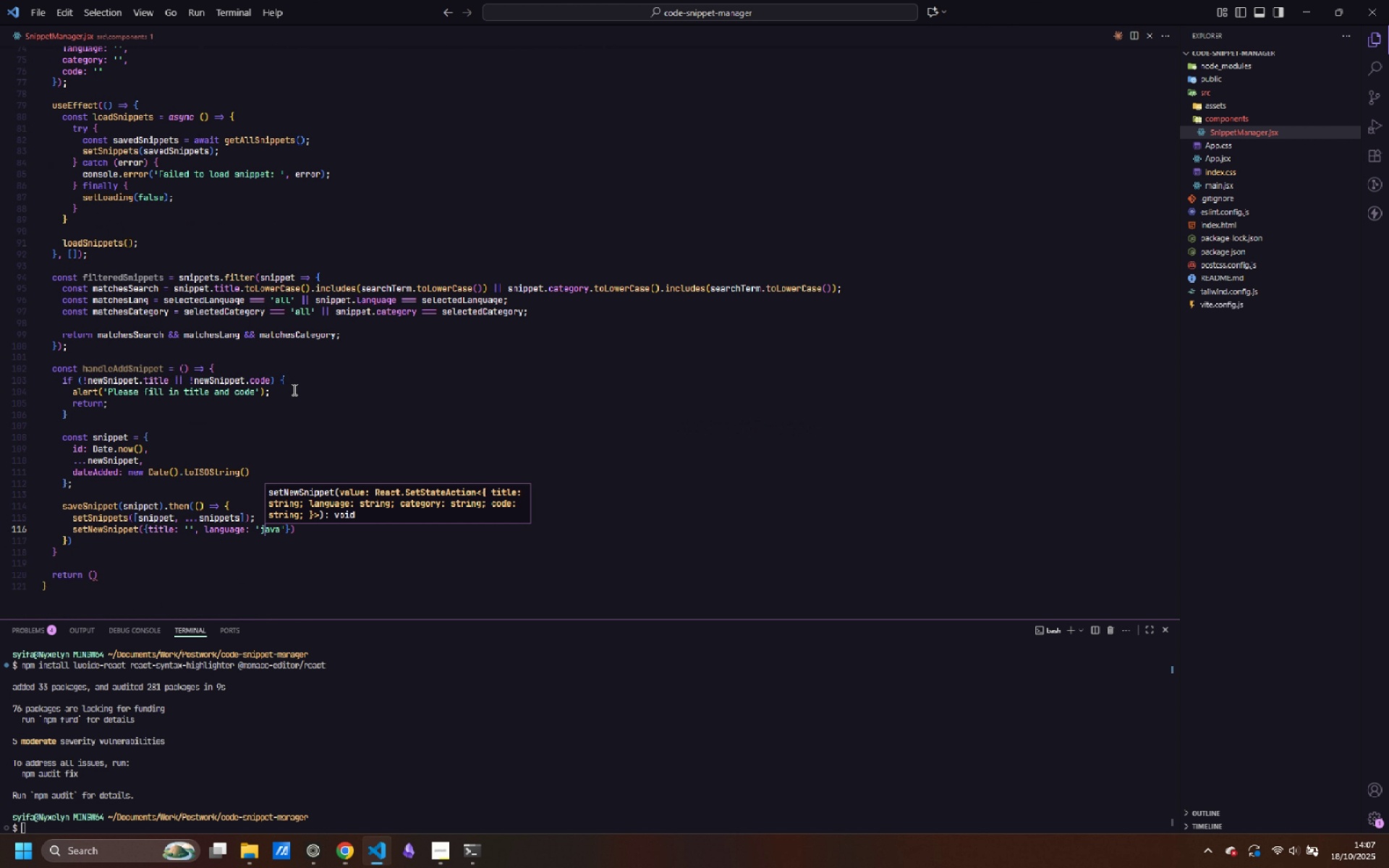 
key(Control+ArrowRight)
 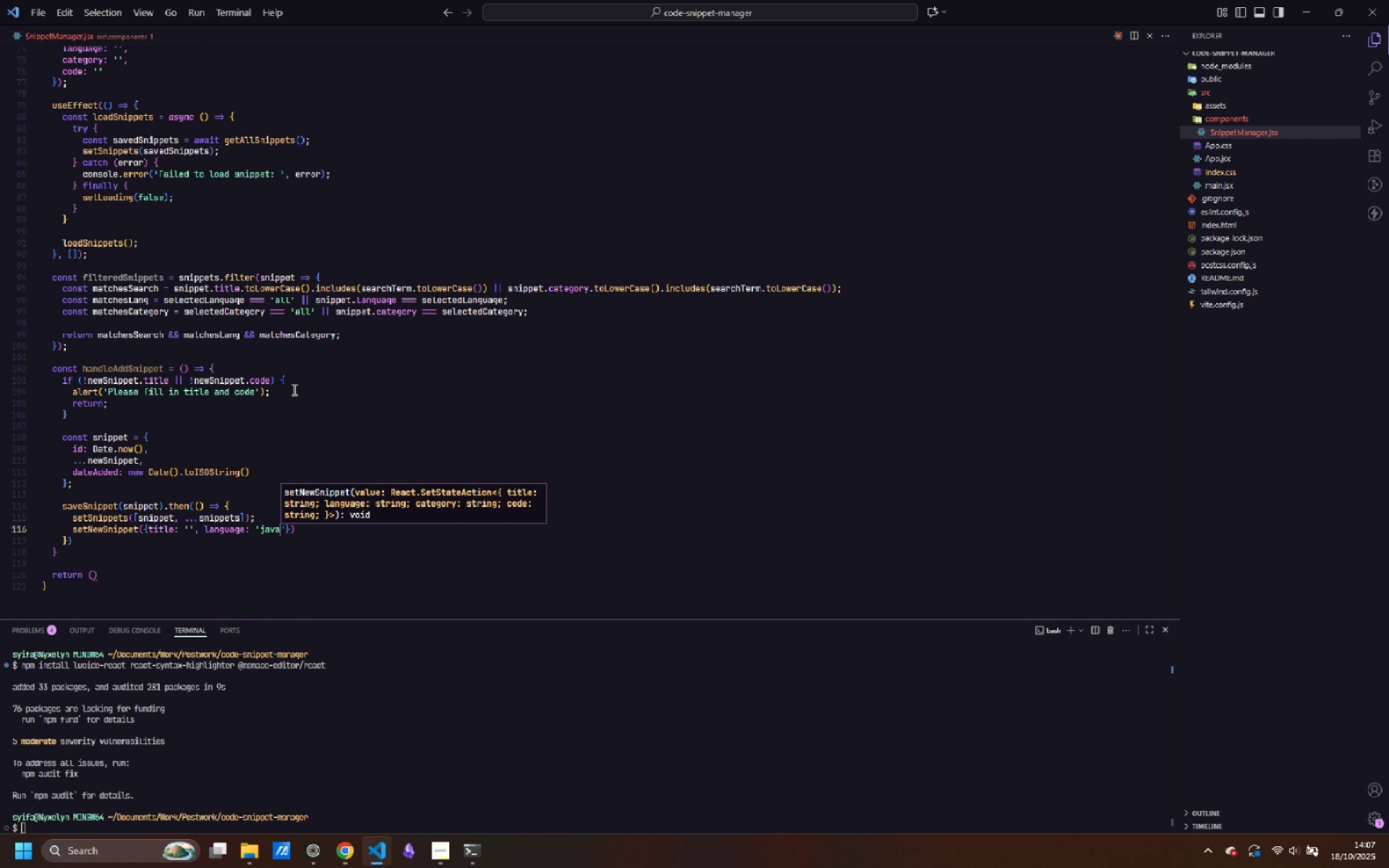 
type(script)
 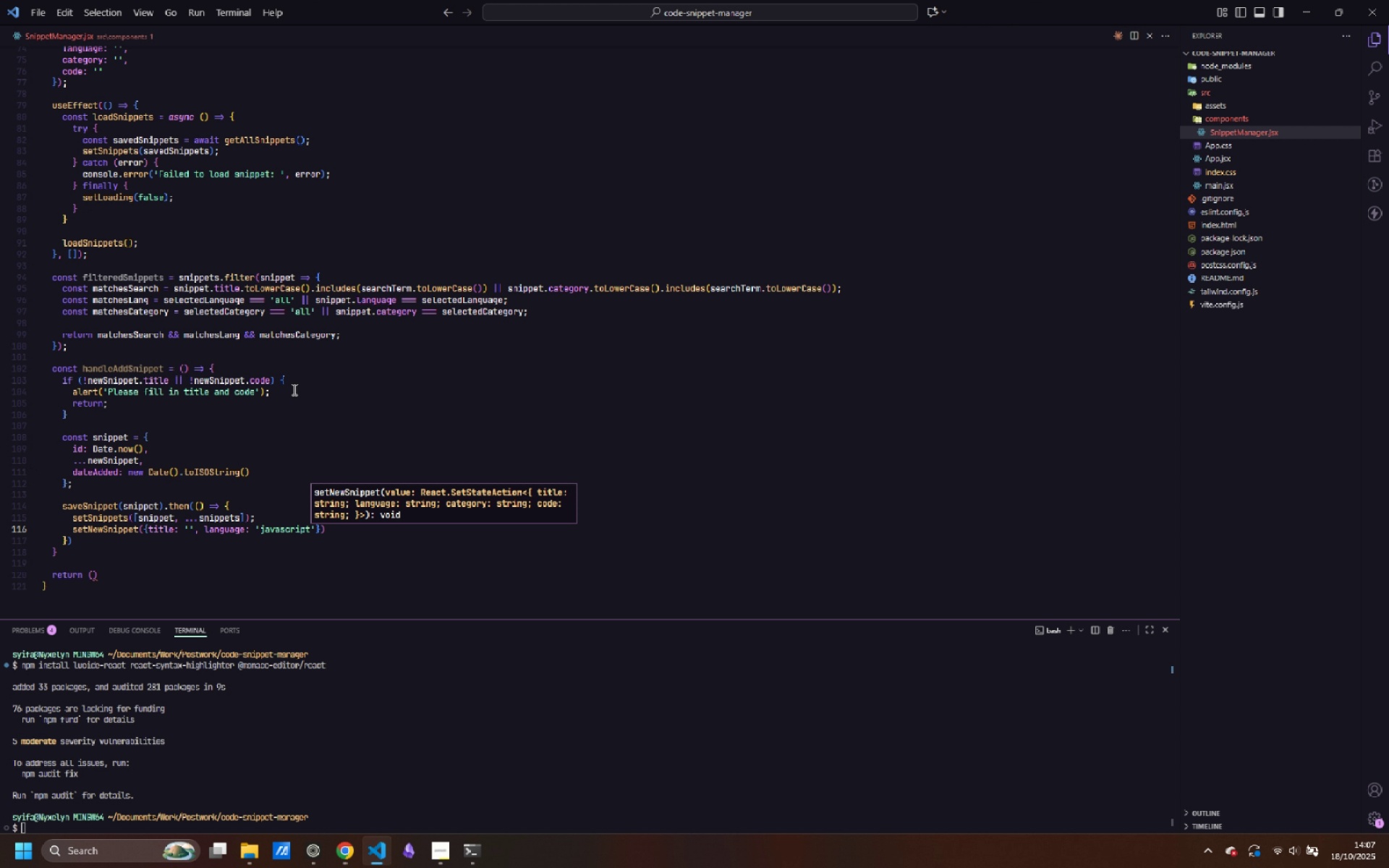 
wait(7.31)
 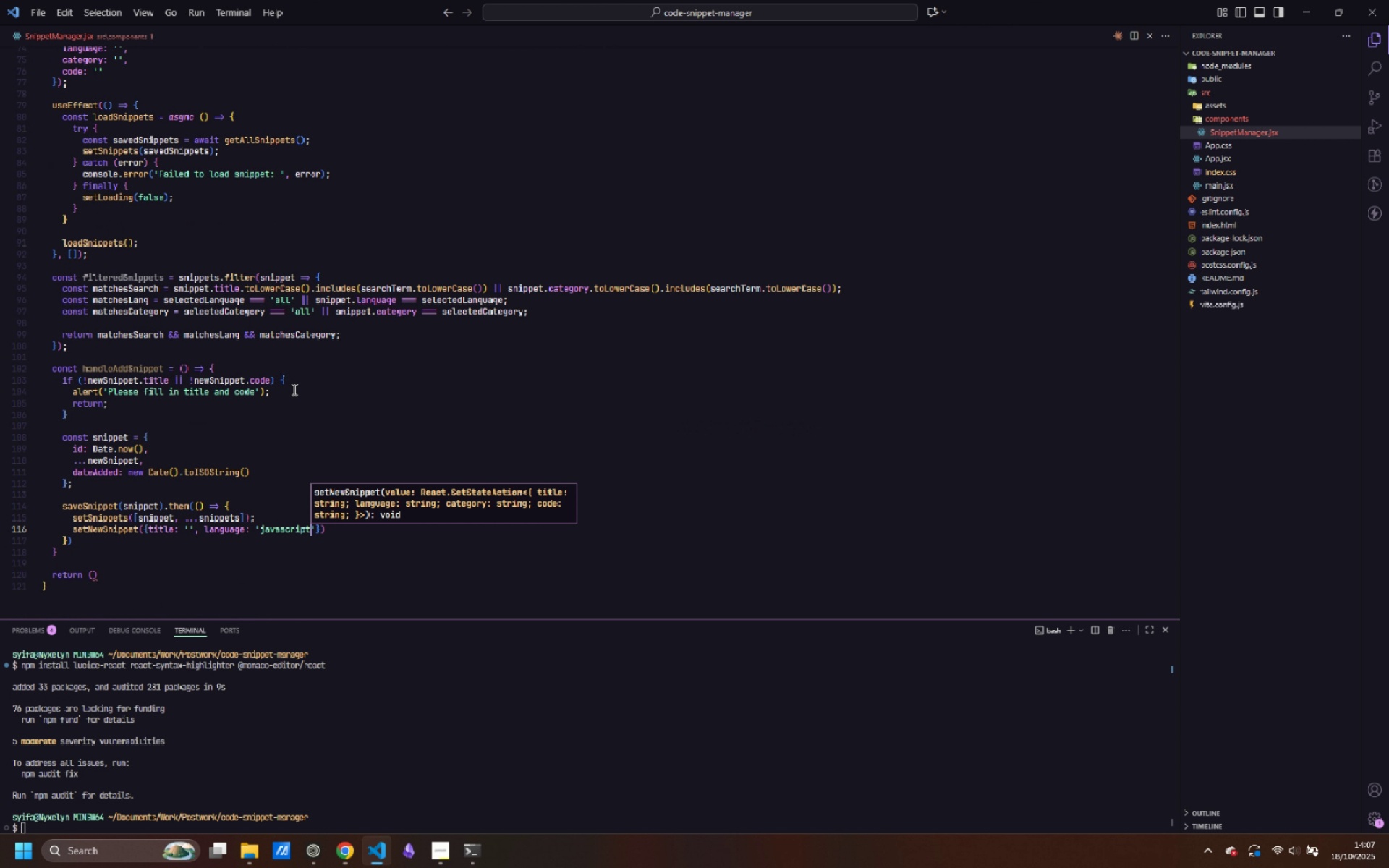 
key(ArrowRight)
 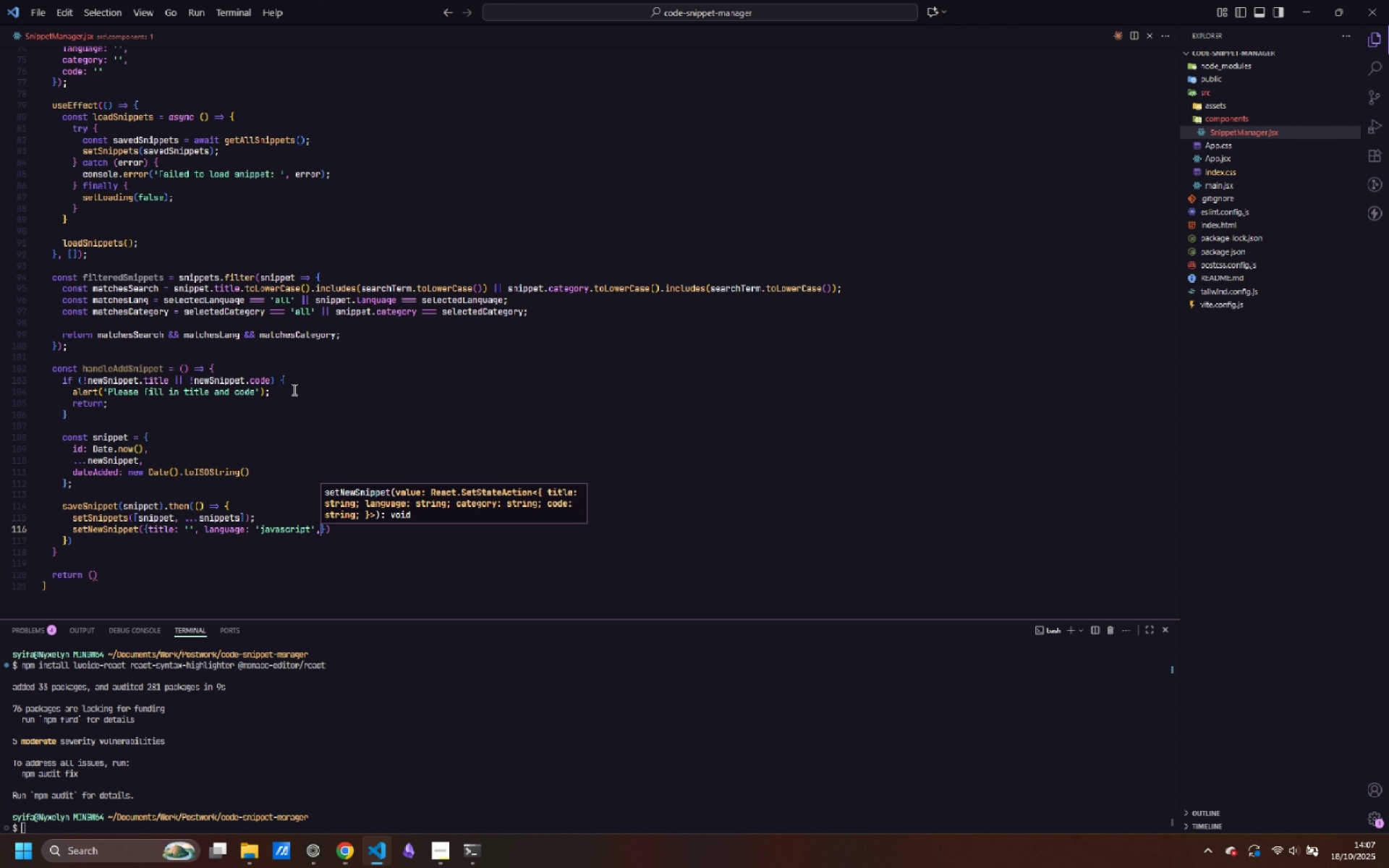 
type(, category: ')
 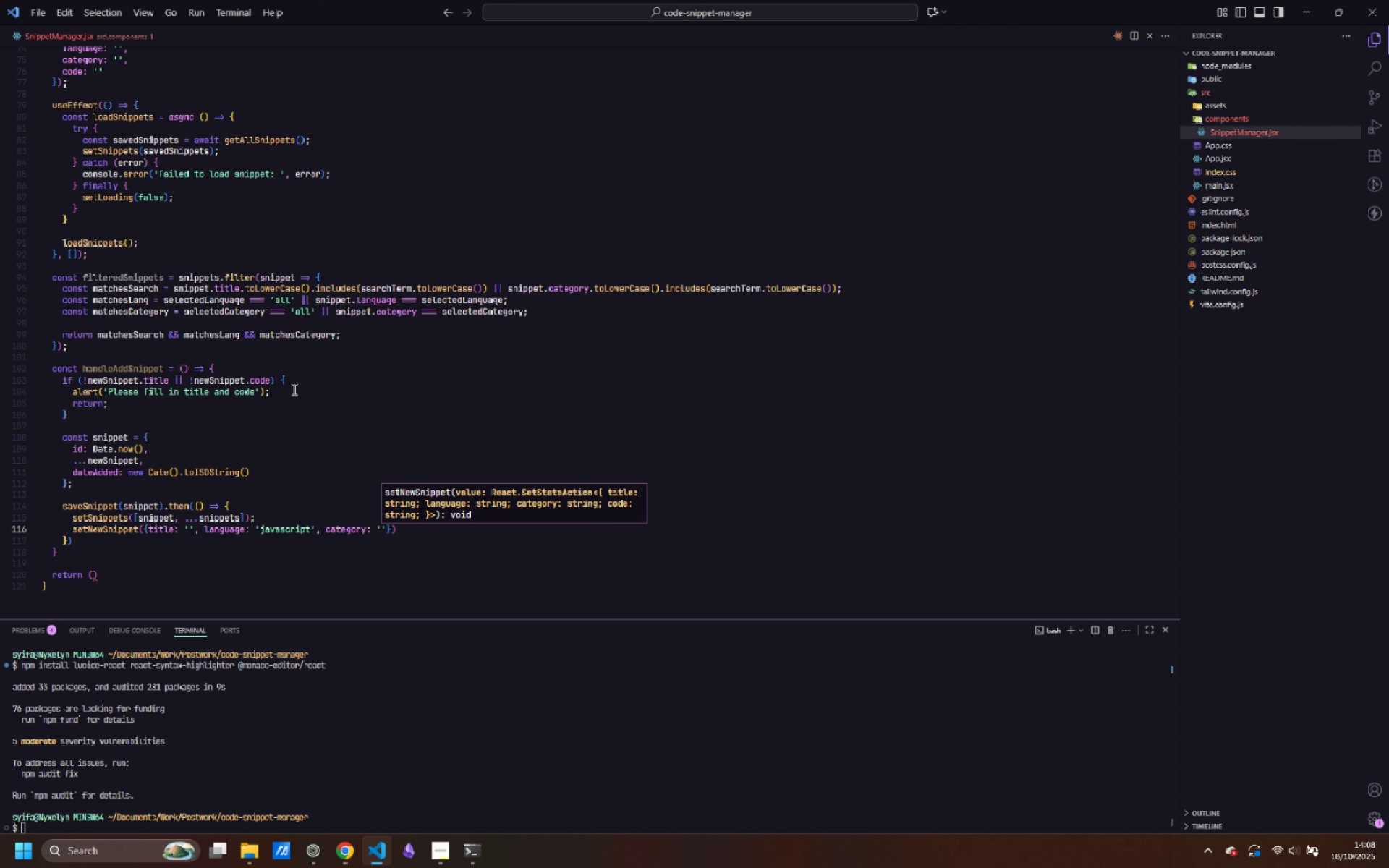 
 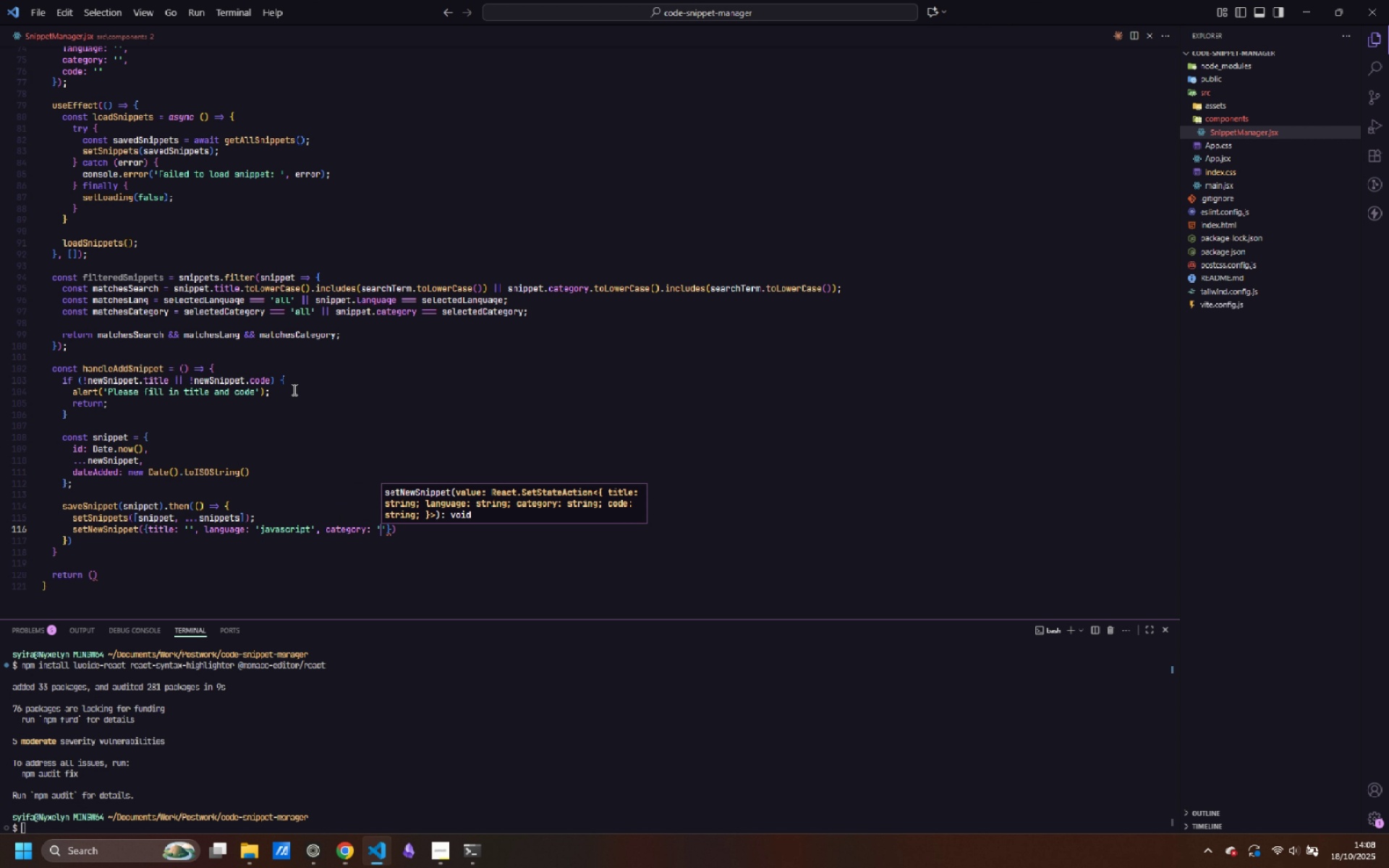 
hold_key(key=ShiftLeft, duration=0.82)
 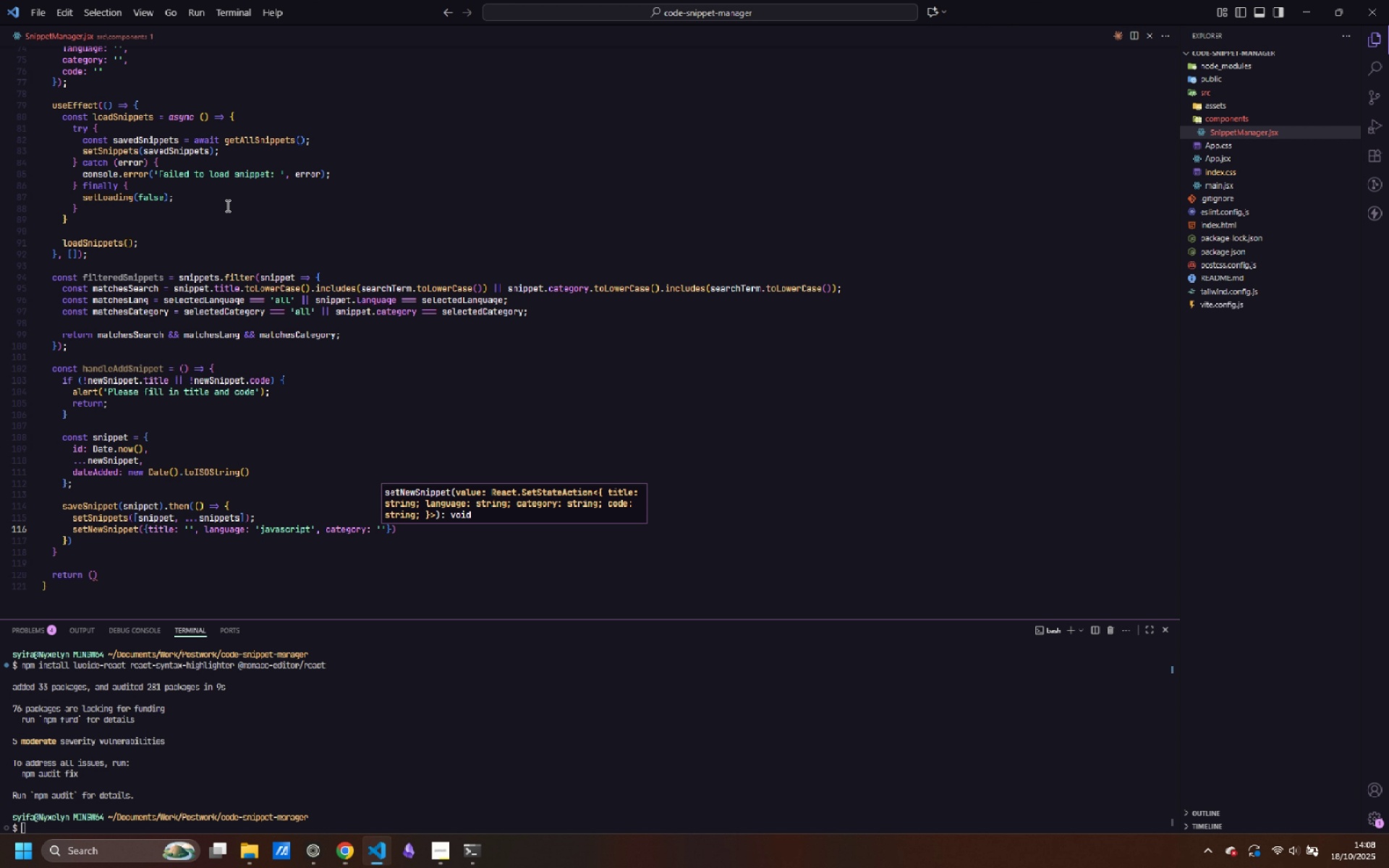 
scroll: coordinate [281, 299], scroll_direction: up, amount: 9.0
 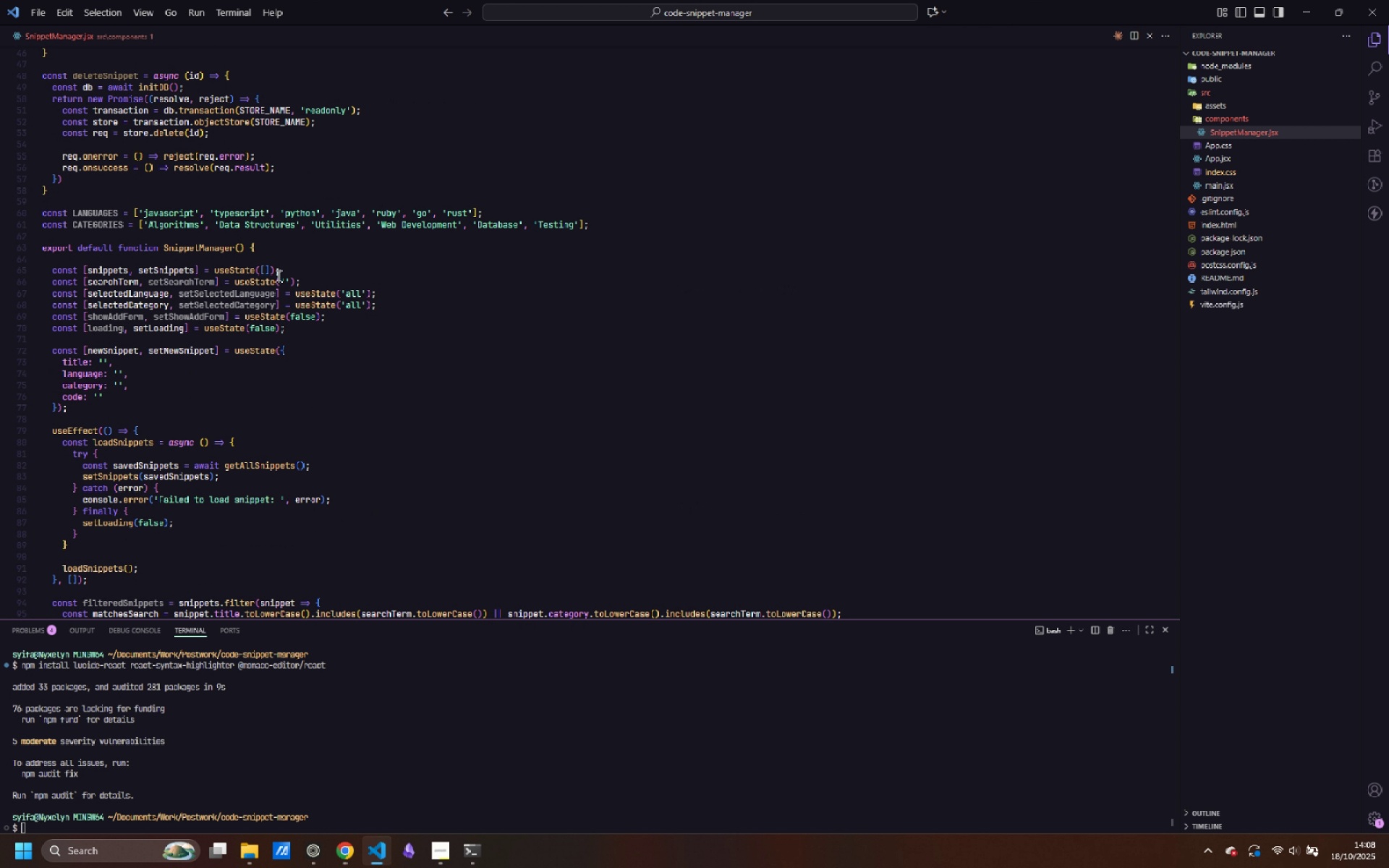 
scroll: coordinate [279, 275], scroll_direction: down, amount: 11.0
 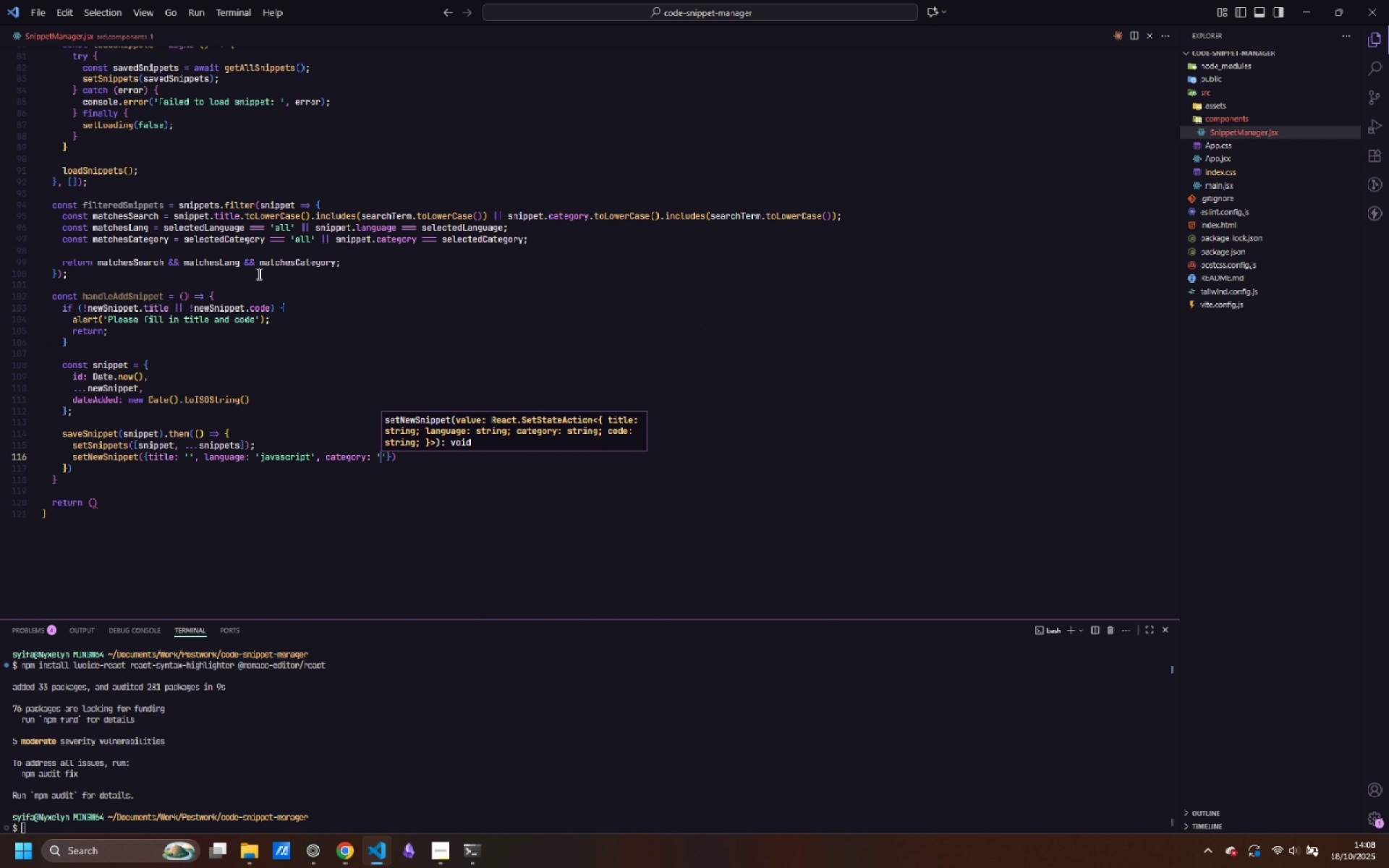 
type(Utilities)
 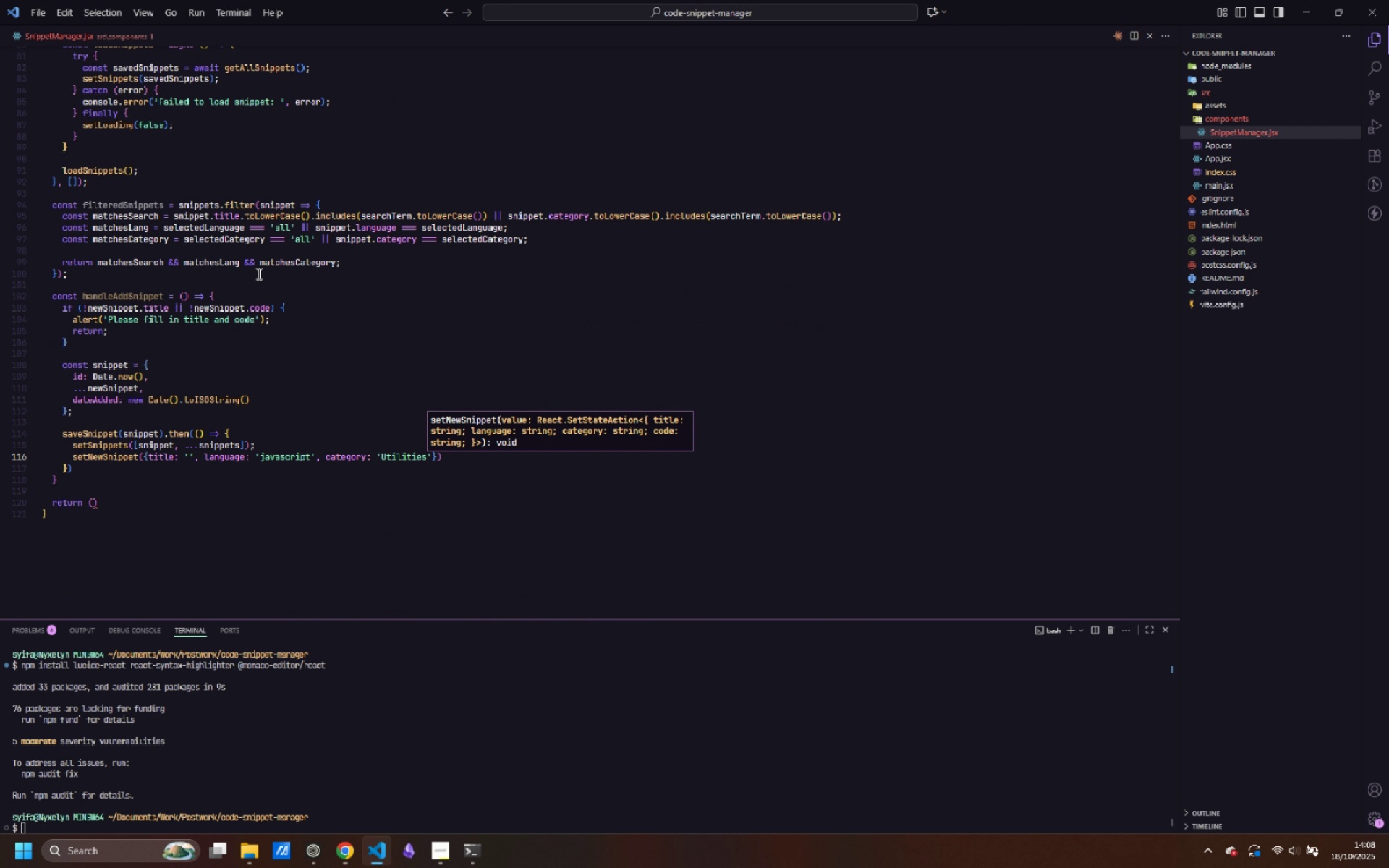 
key(ArrowRight)
 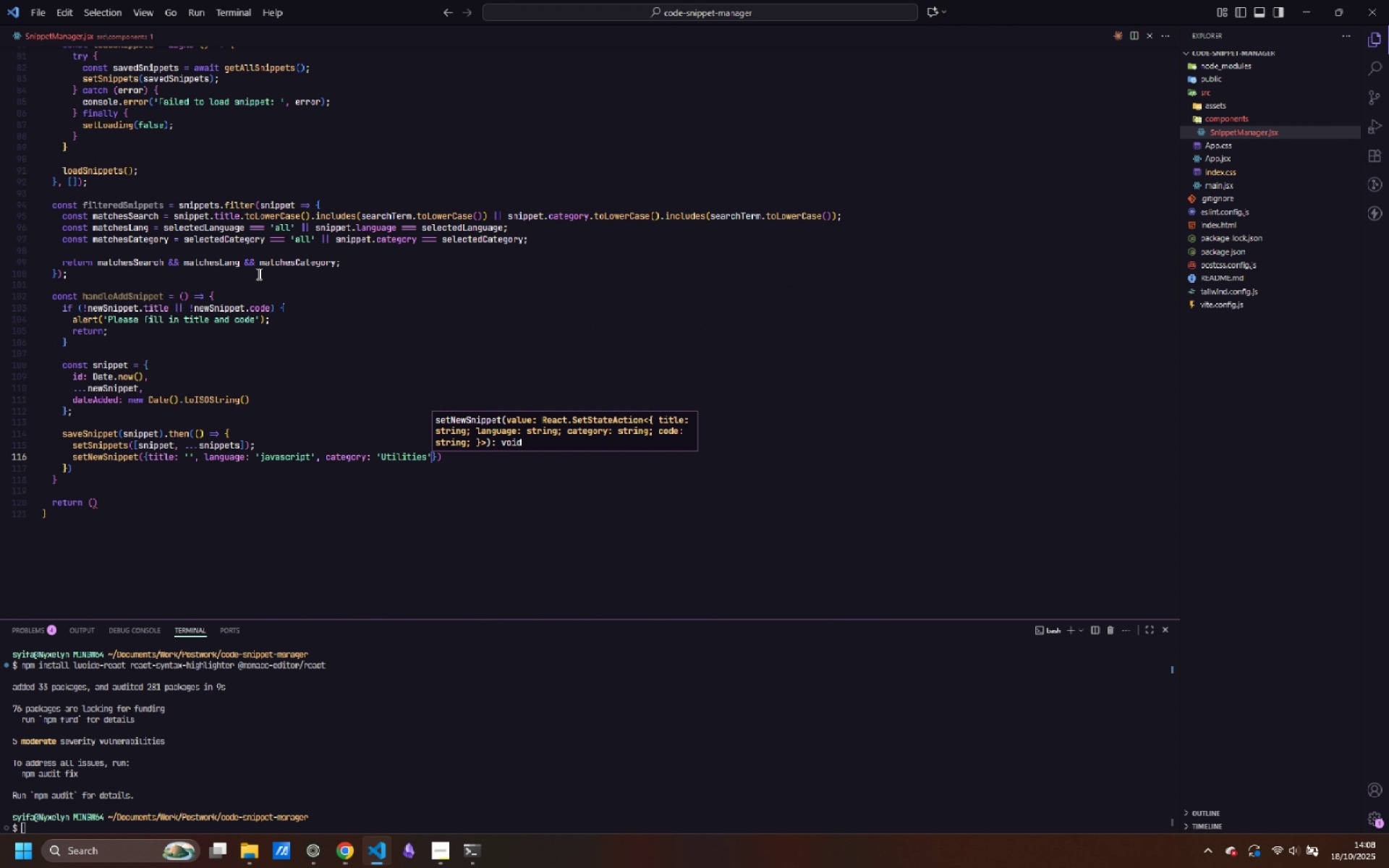 
scroll: coordinate [258, 273], scroll_direction: up, amount: 4.0
 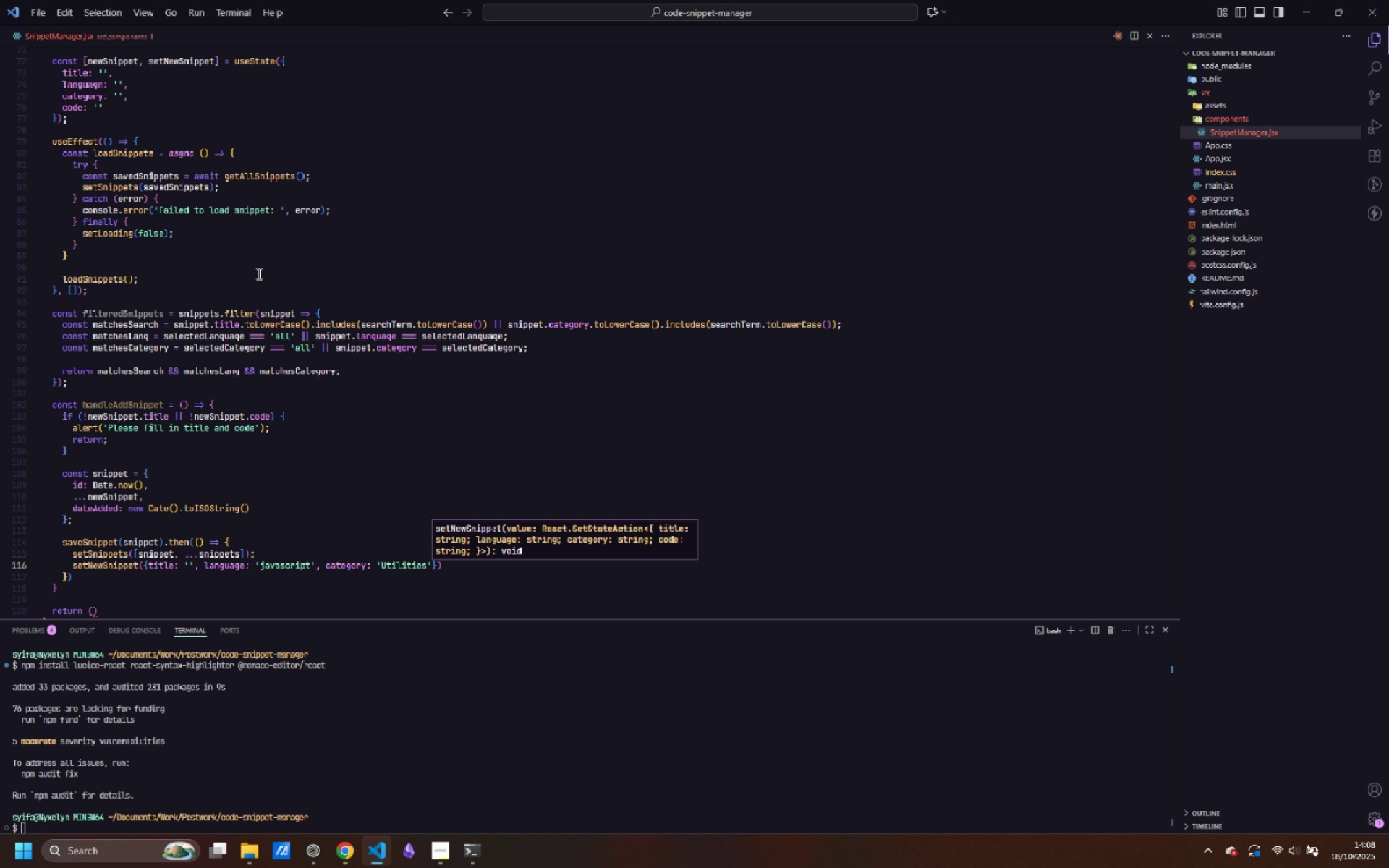 
scroll: coordinate [258, 273], scroll_direction: down, amount: 3.0
 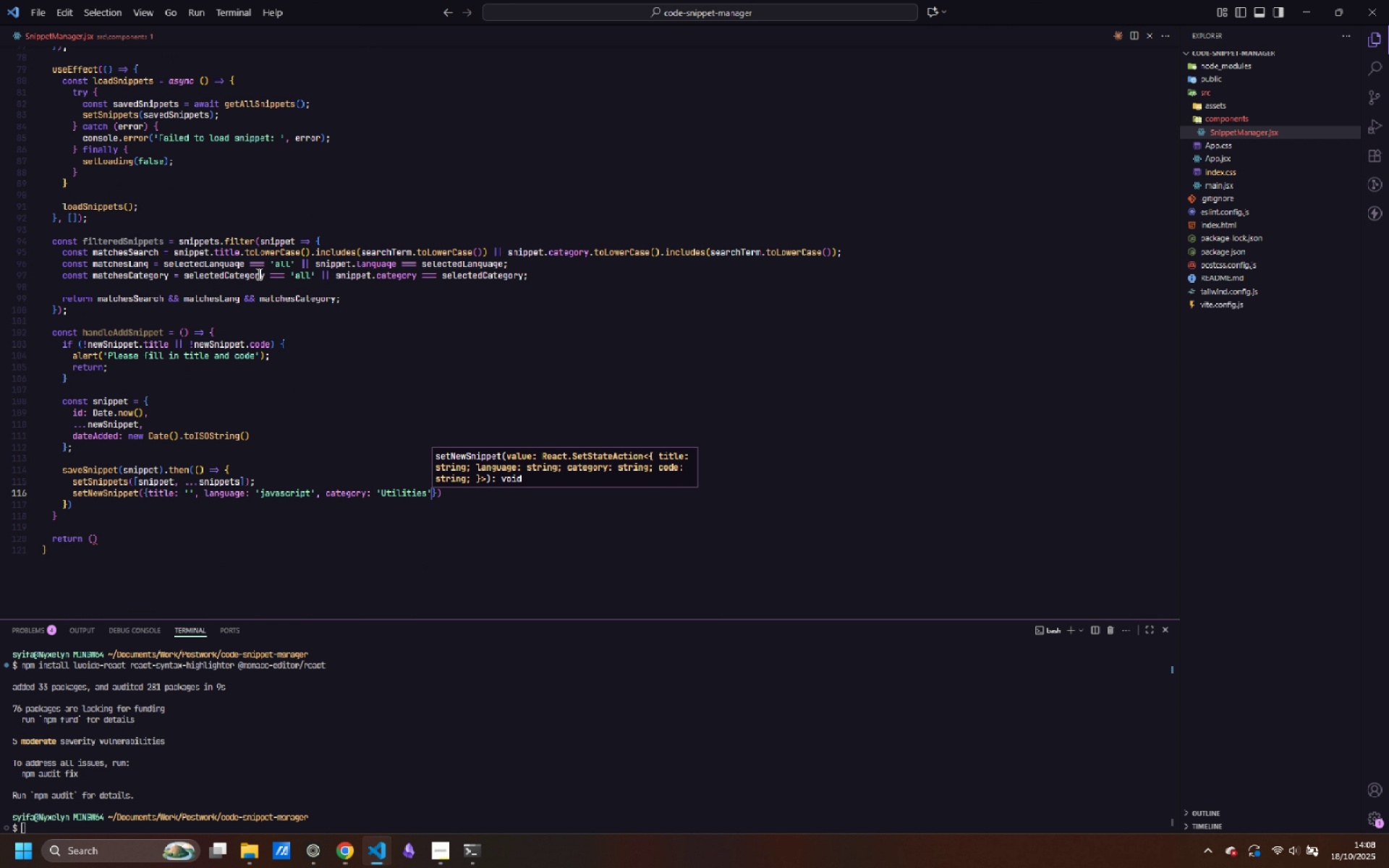 
type(, code: ')
 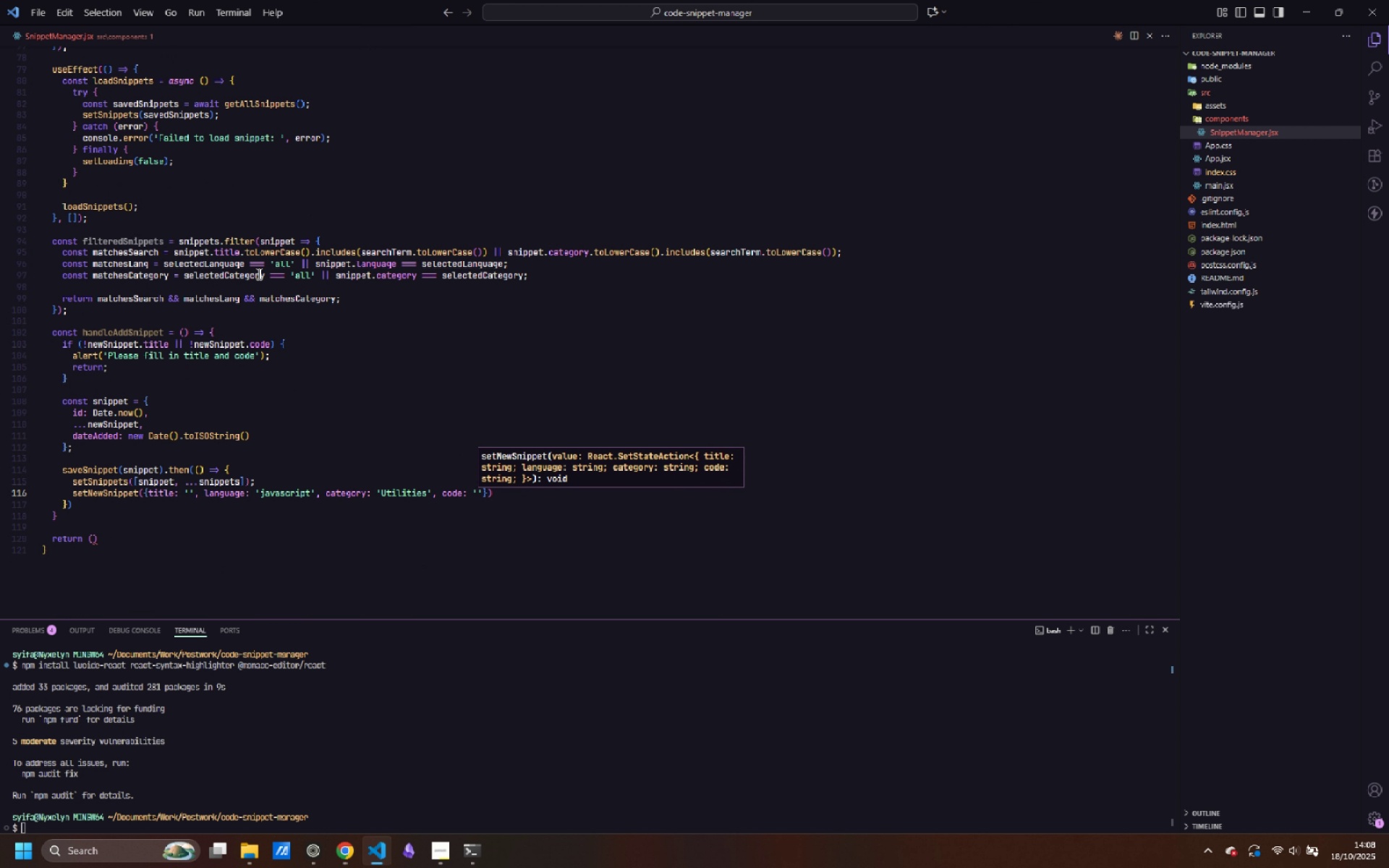 
key(ArrowRight)
 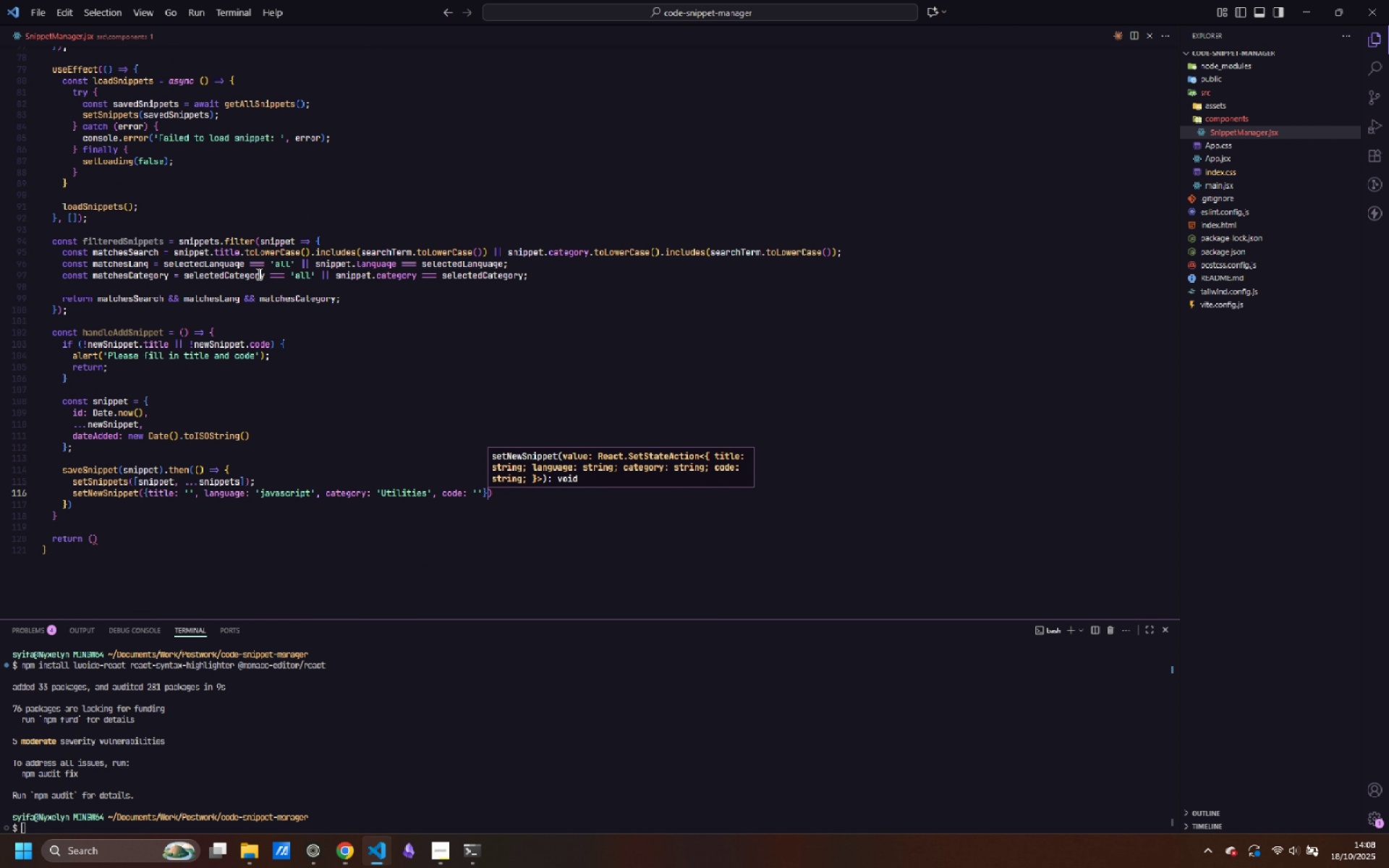 
key(ArrowRight)
 